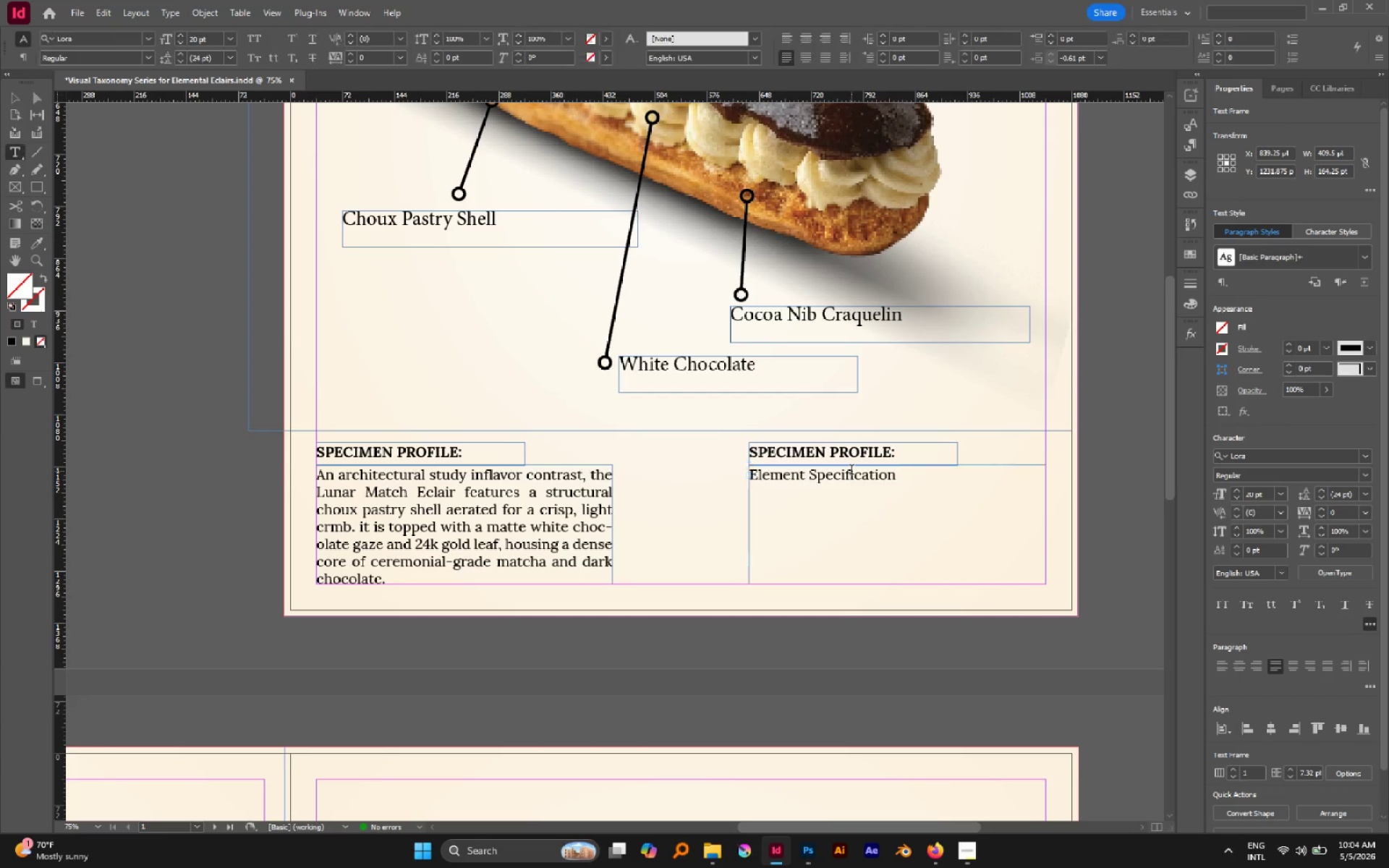 
triple_click([851, 471])
 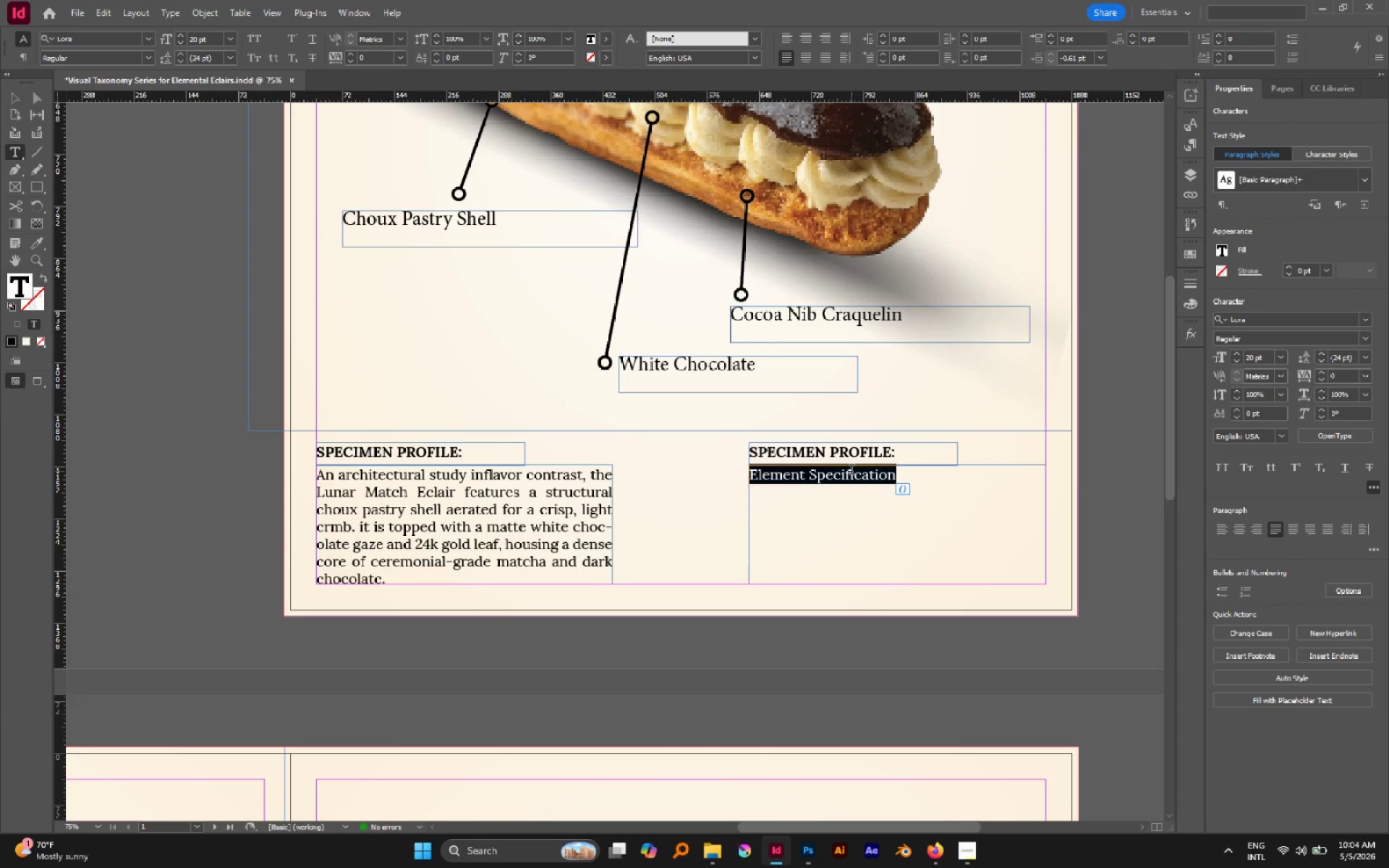 
key(Control+C)
 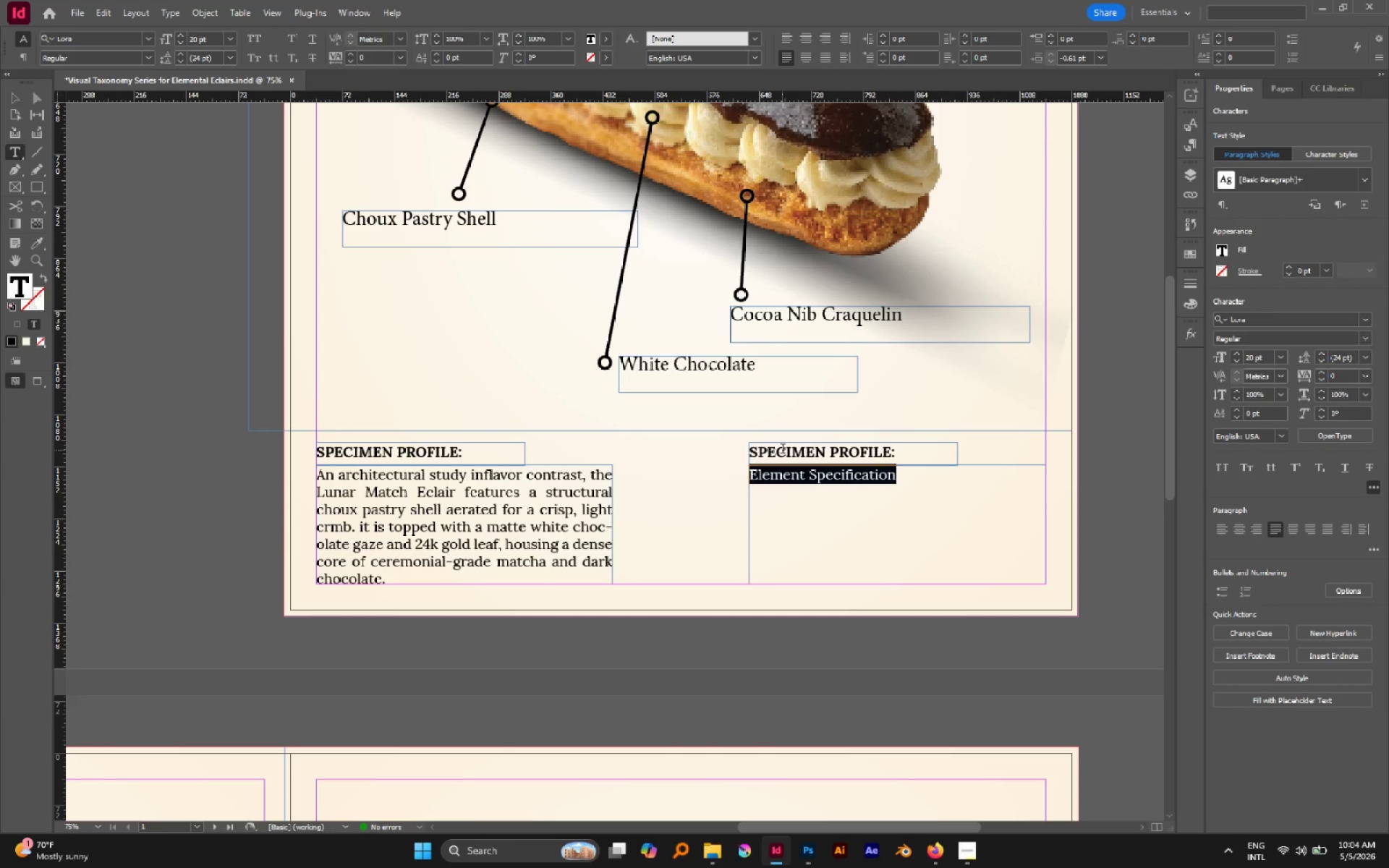 
double_click([783, 451])
 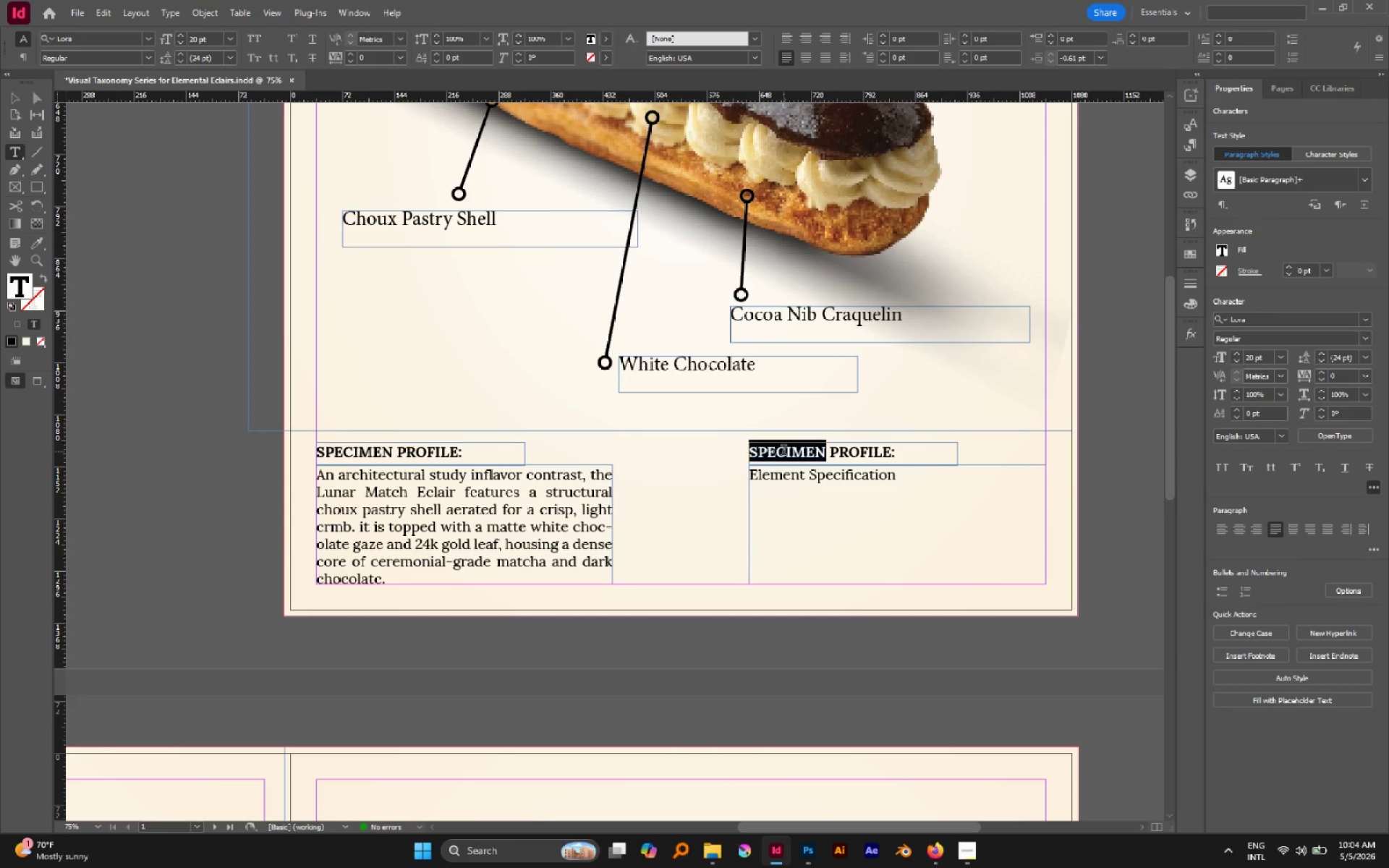 
triple_click([783, 451])
 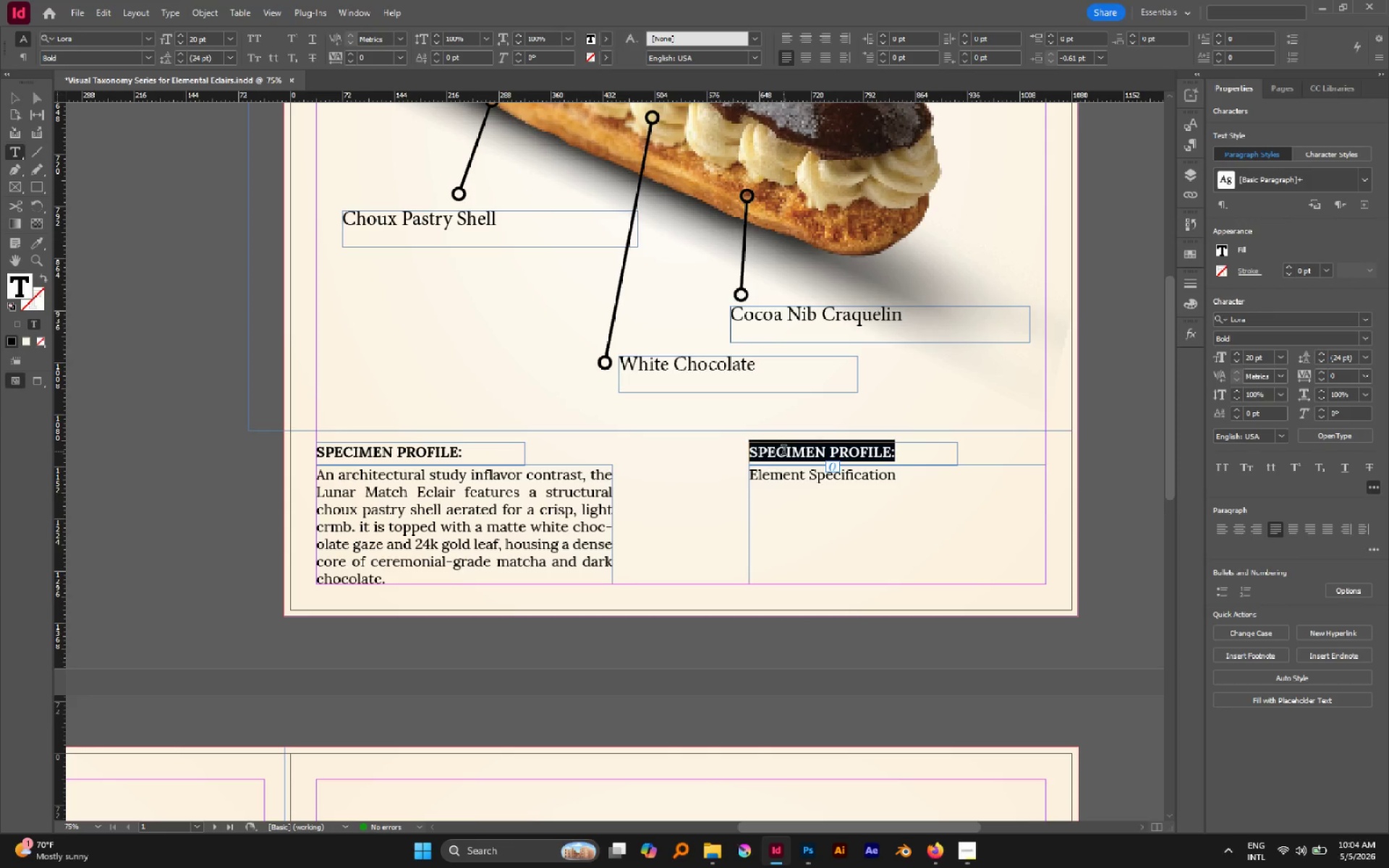 
key(Control+V)
 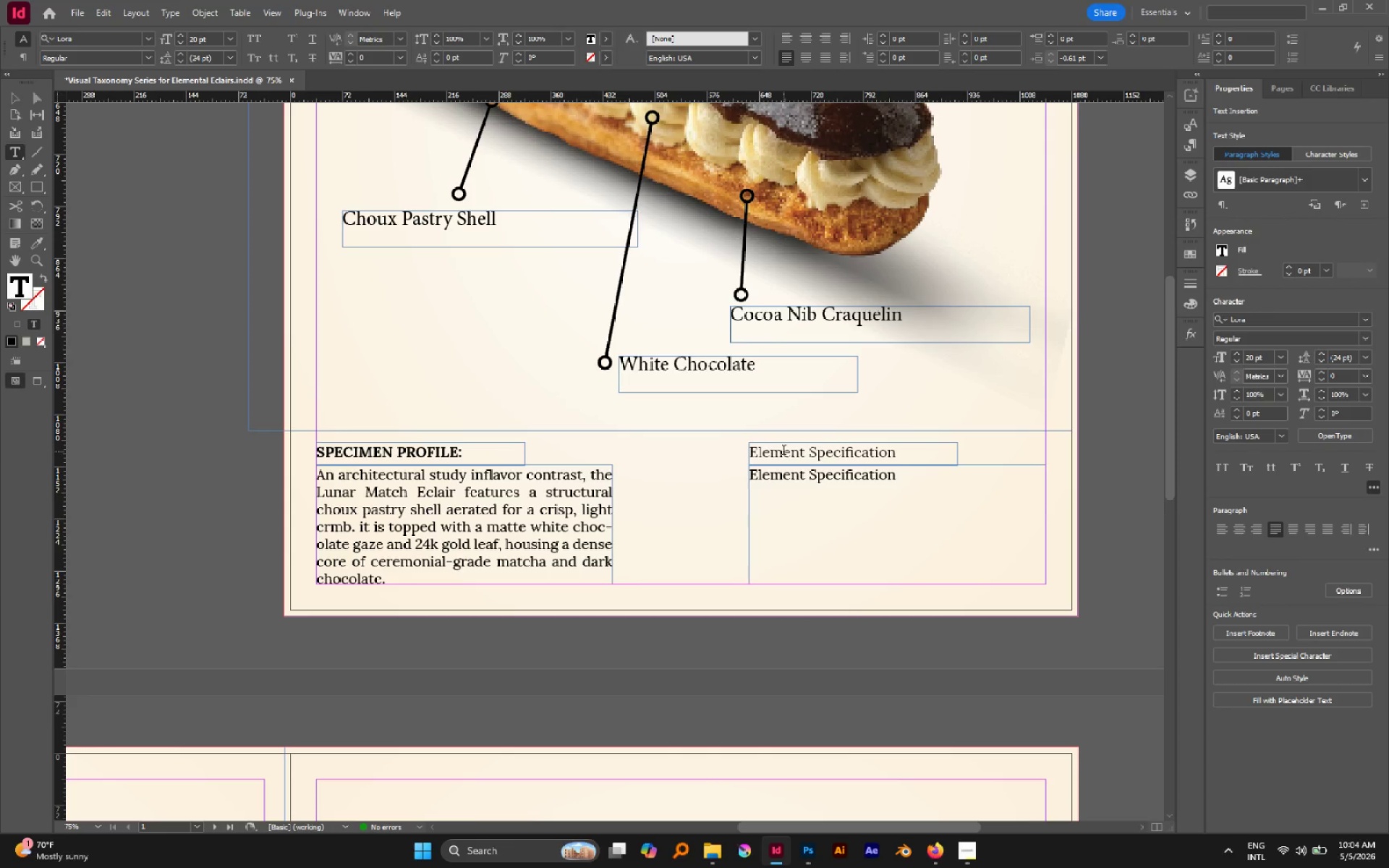 
key(Escape)
 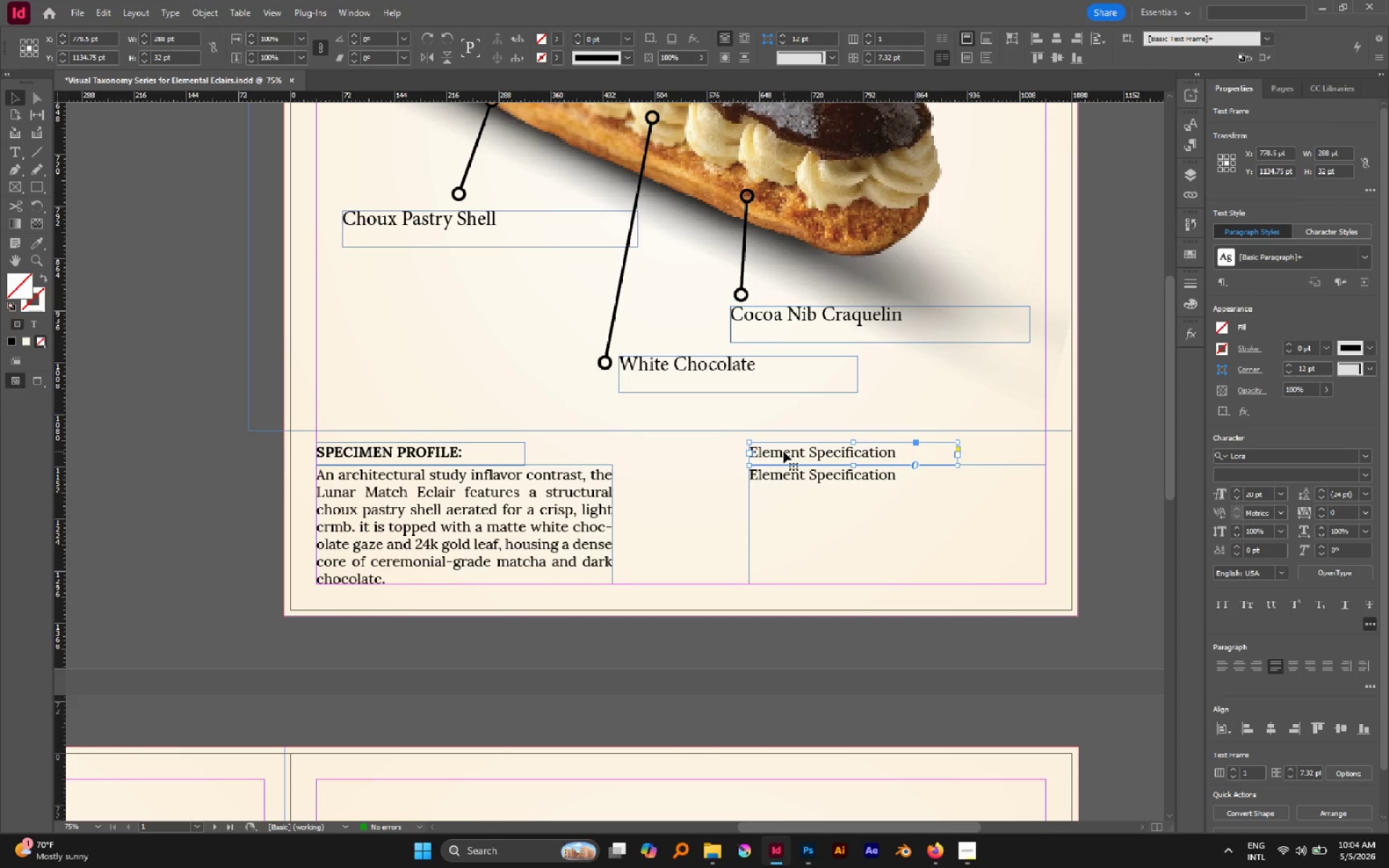 
key(I)
 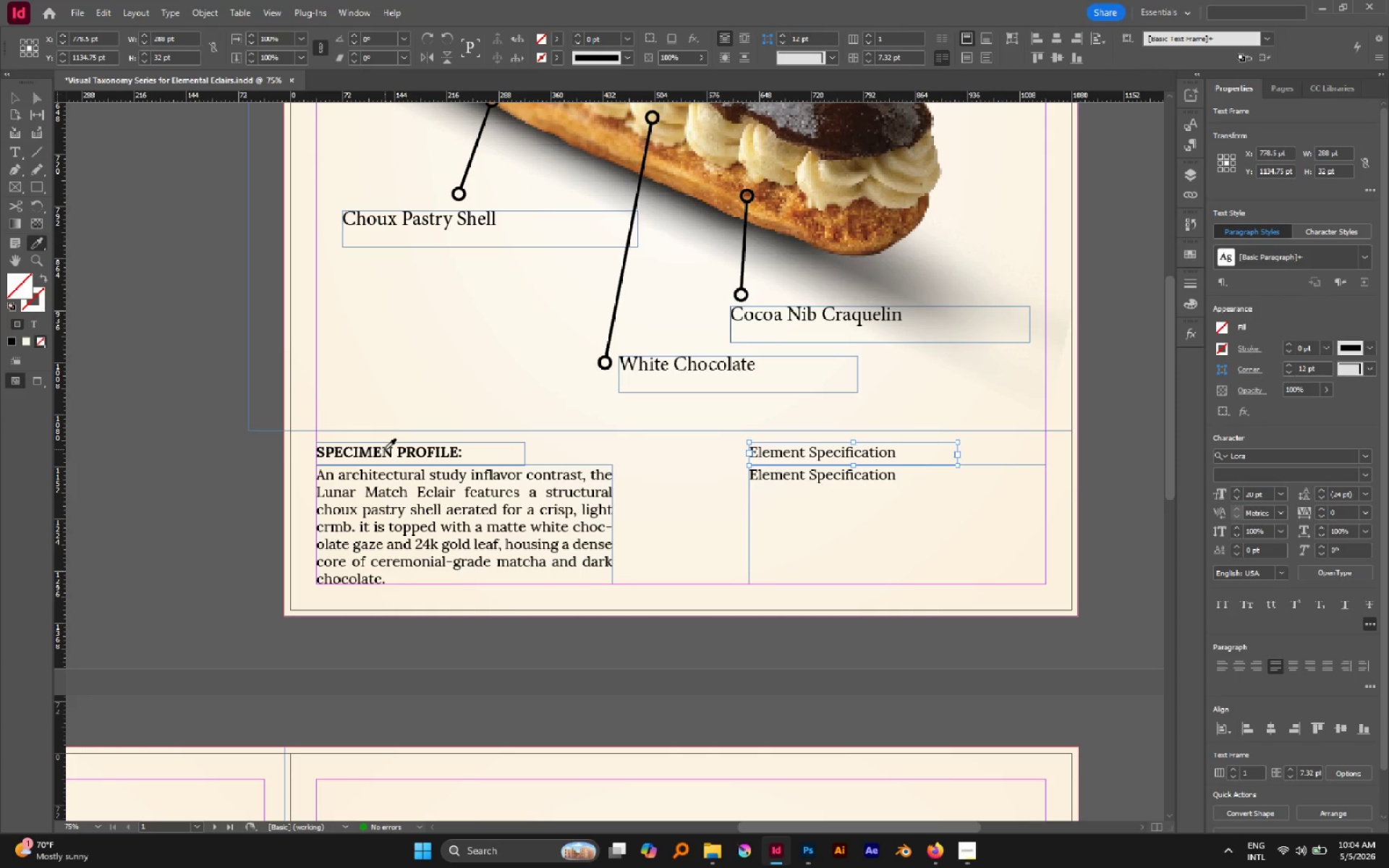 
left_click([385, 449])
 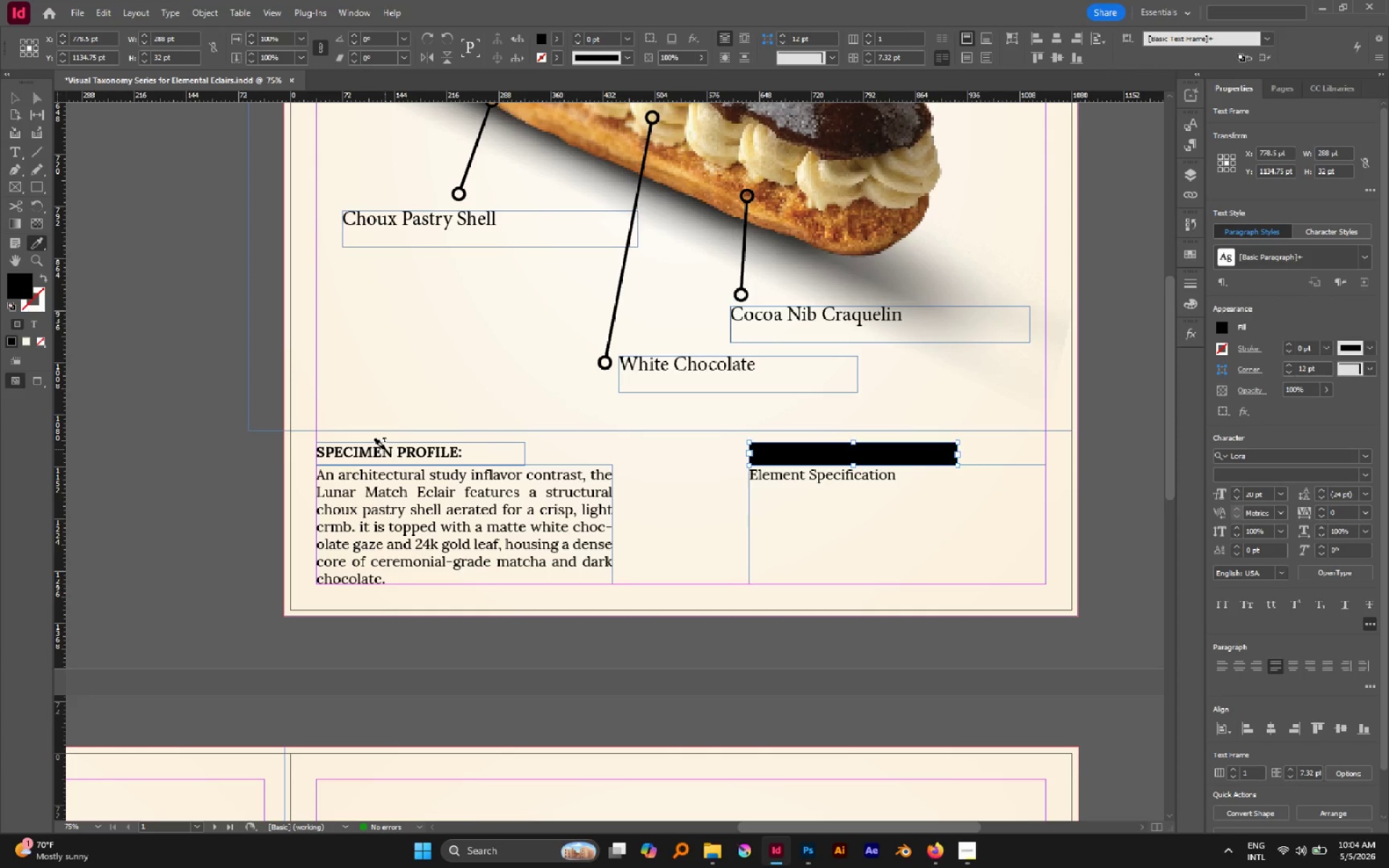 
key(Control+X)
 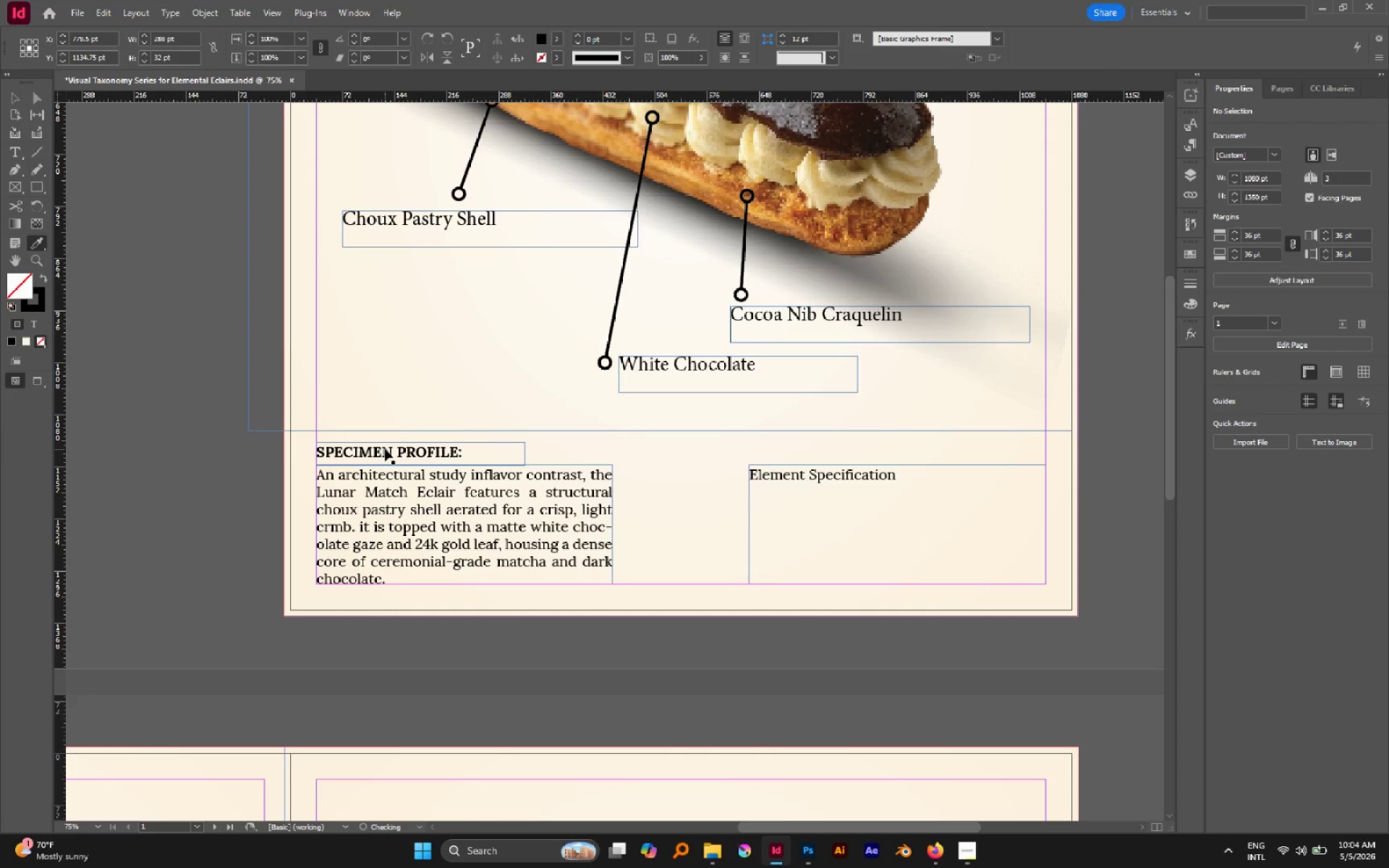 
key(Control+Z)
 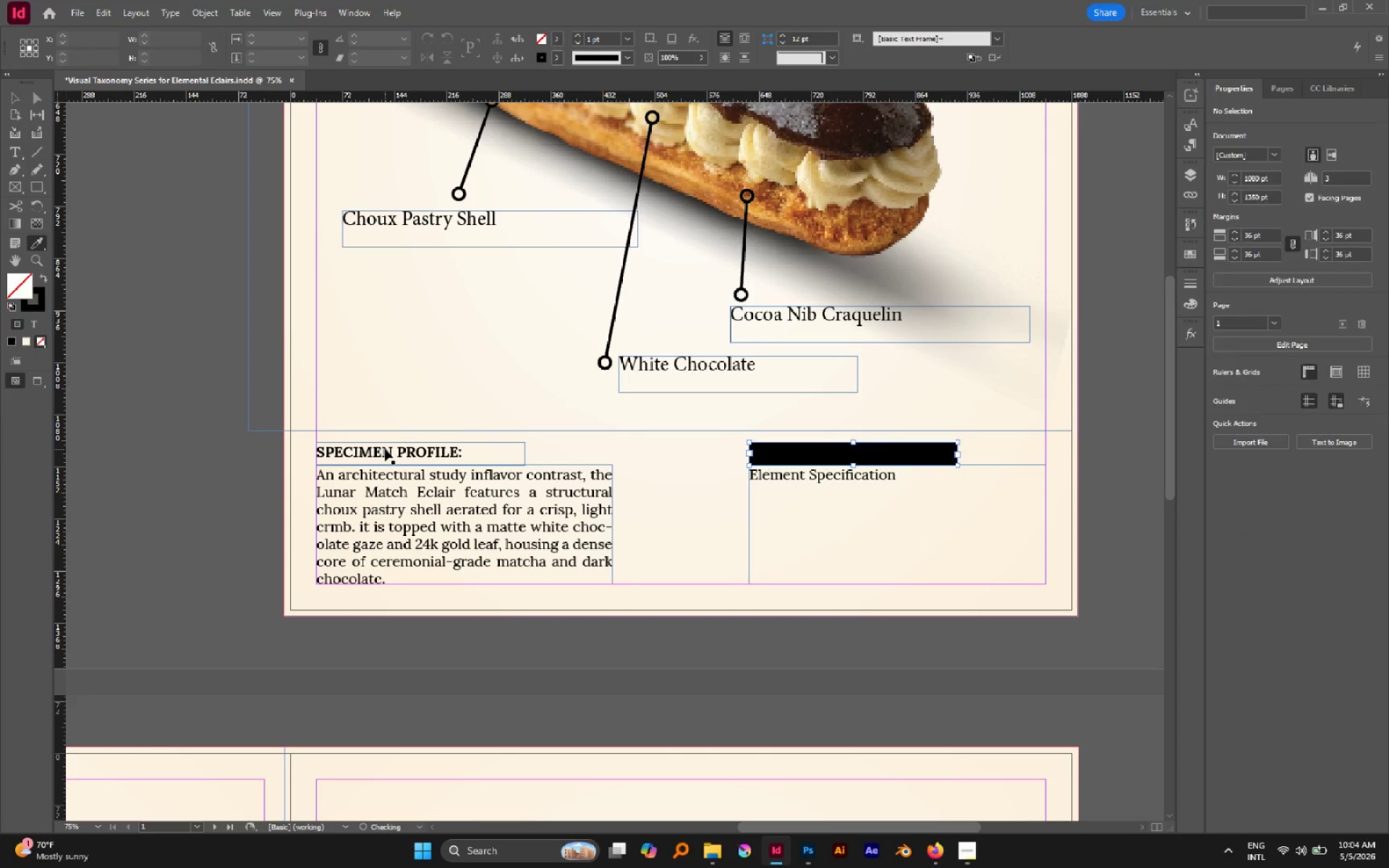 
key(Control+Z)
 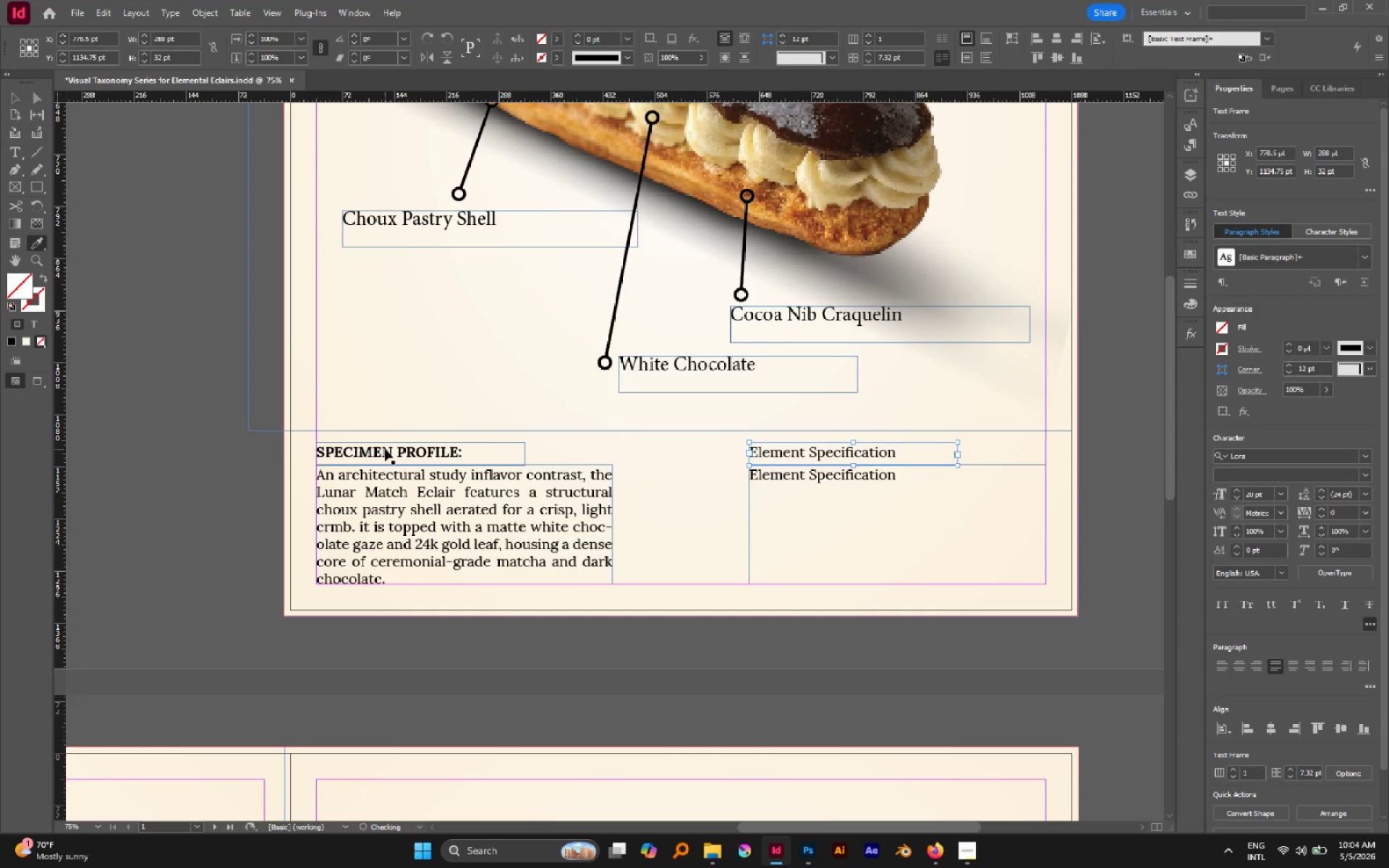 
key(Control+Z)
 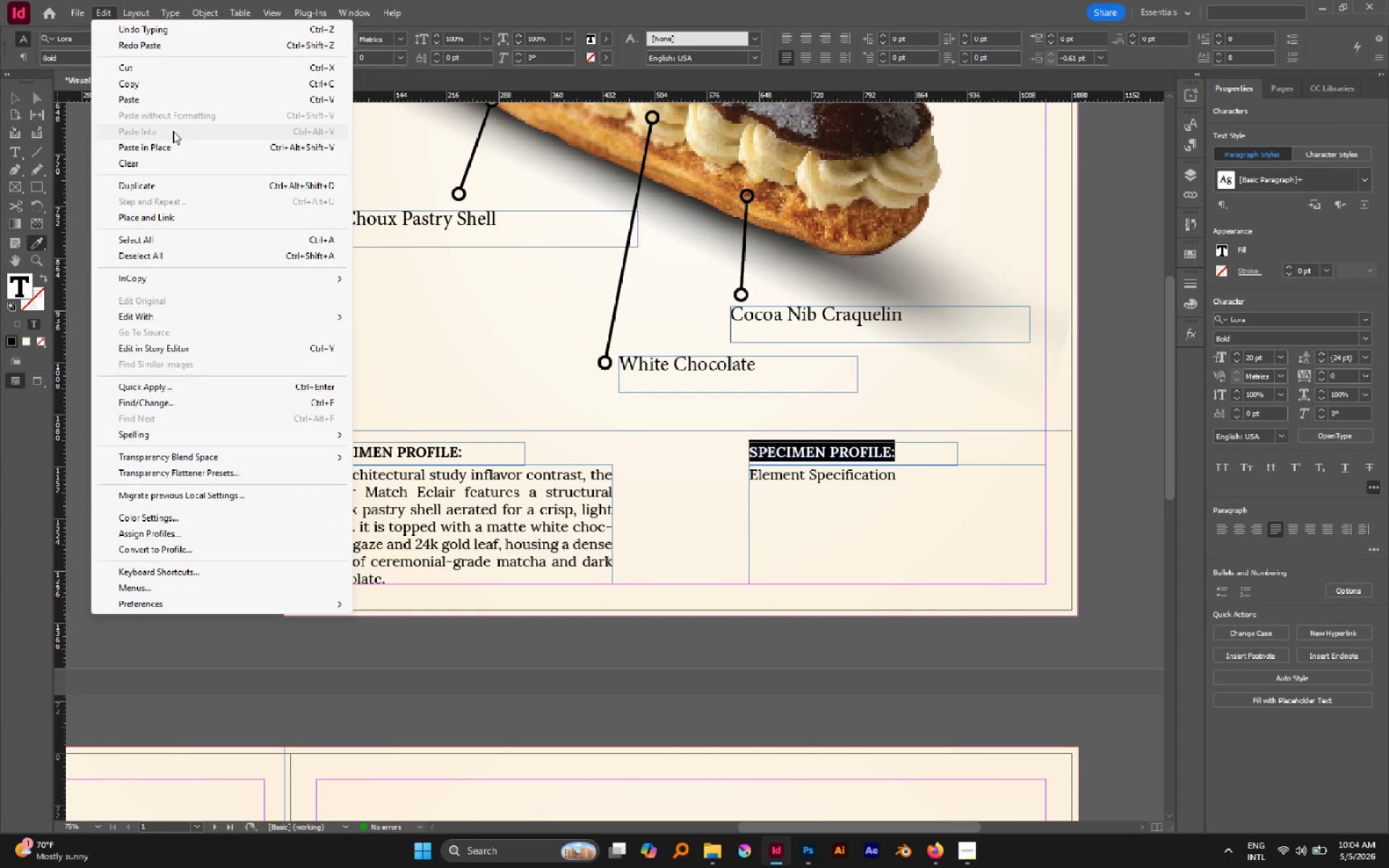 
double_click([798, 454])
 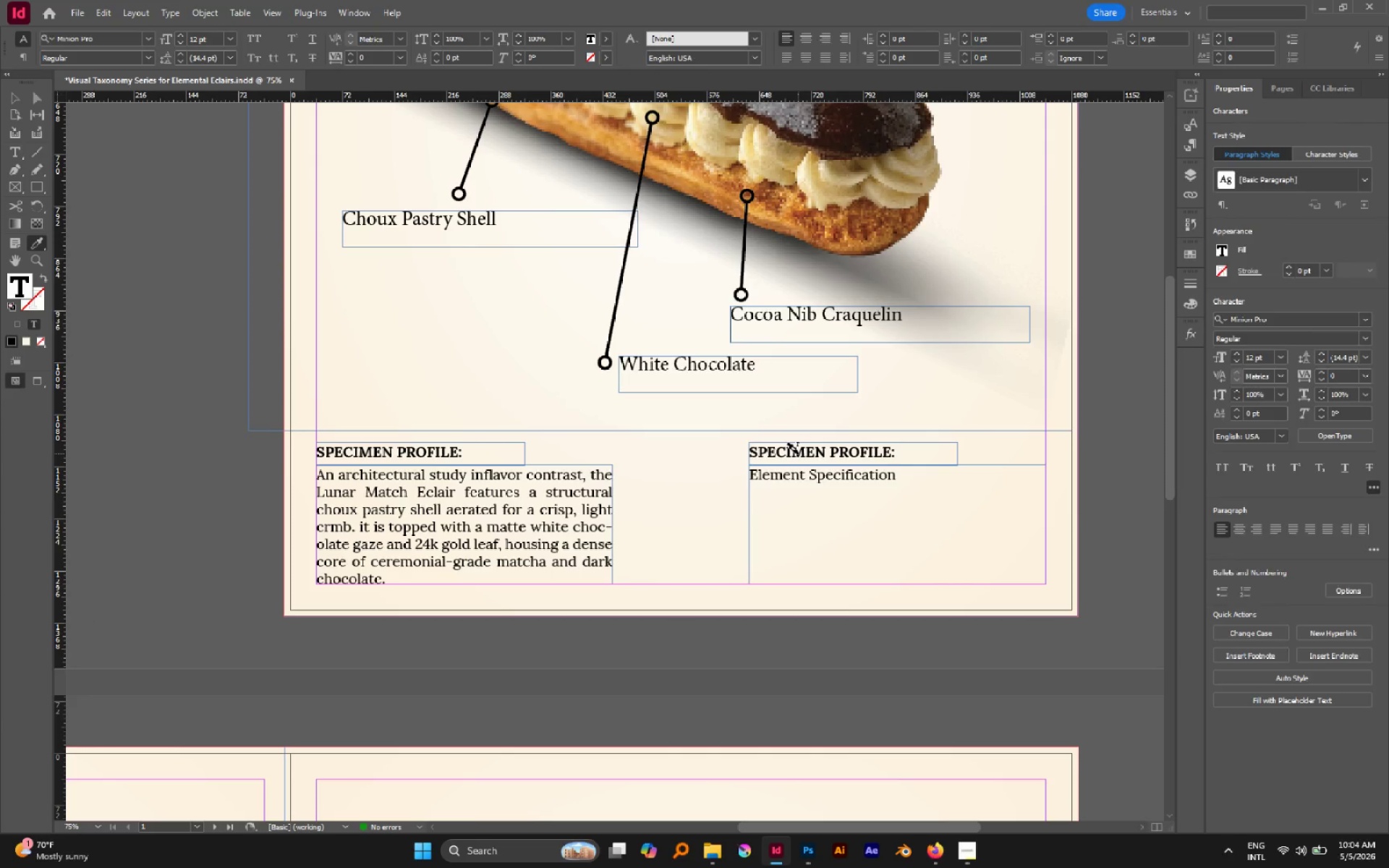 
triple_click([798, 454])
 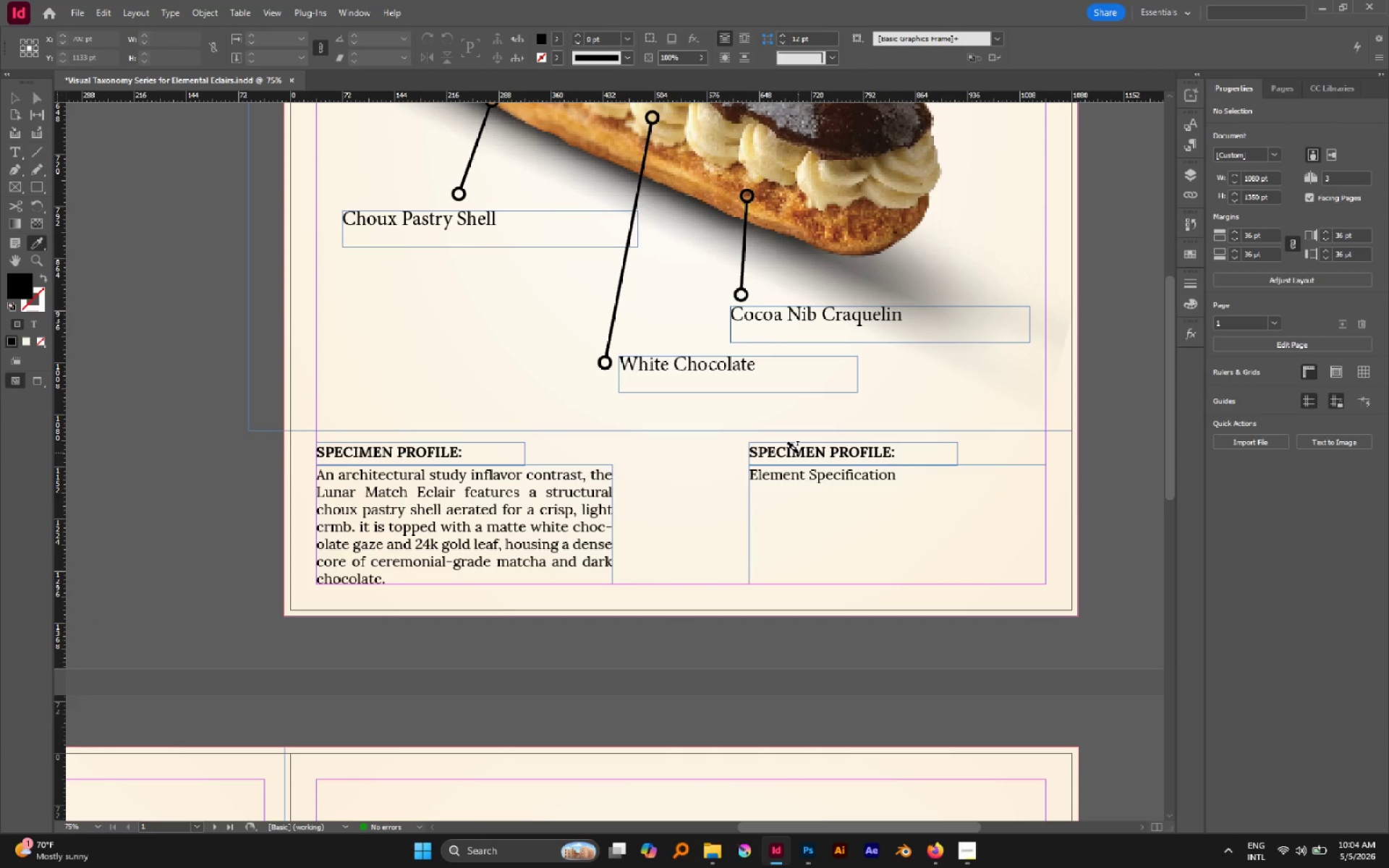 
key(T)
 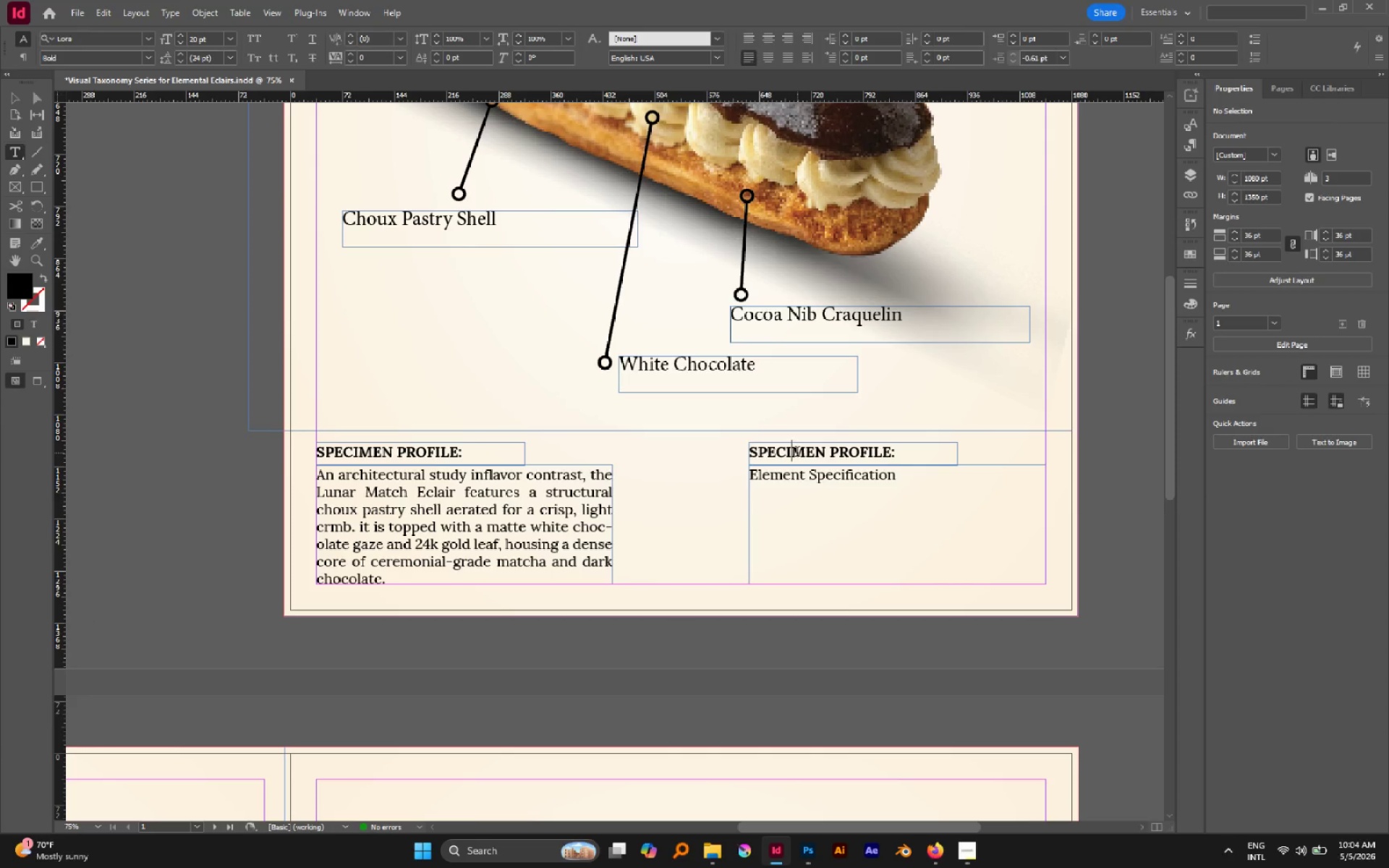 
double_click([797, 453])
 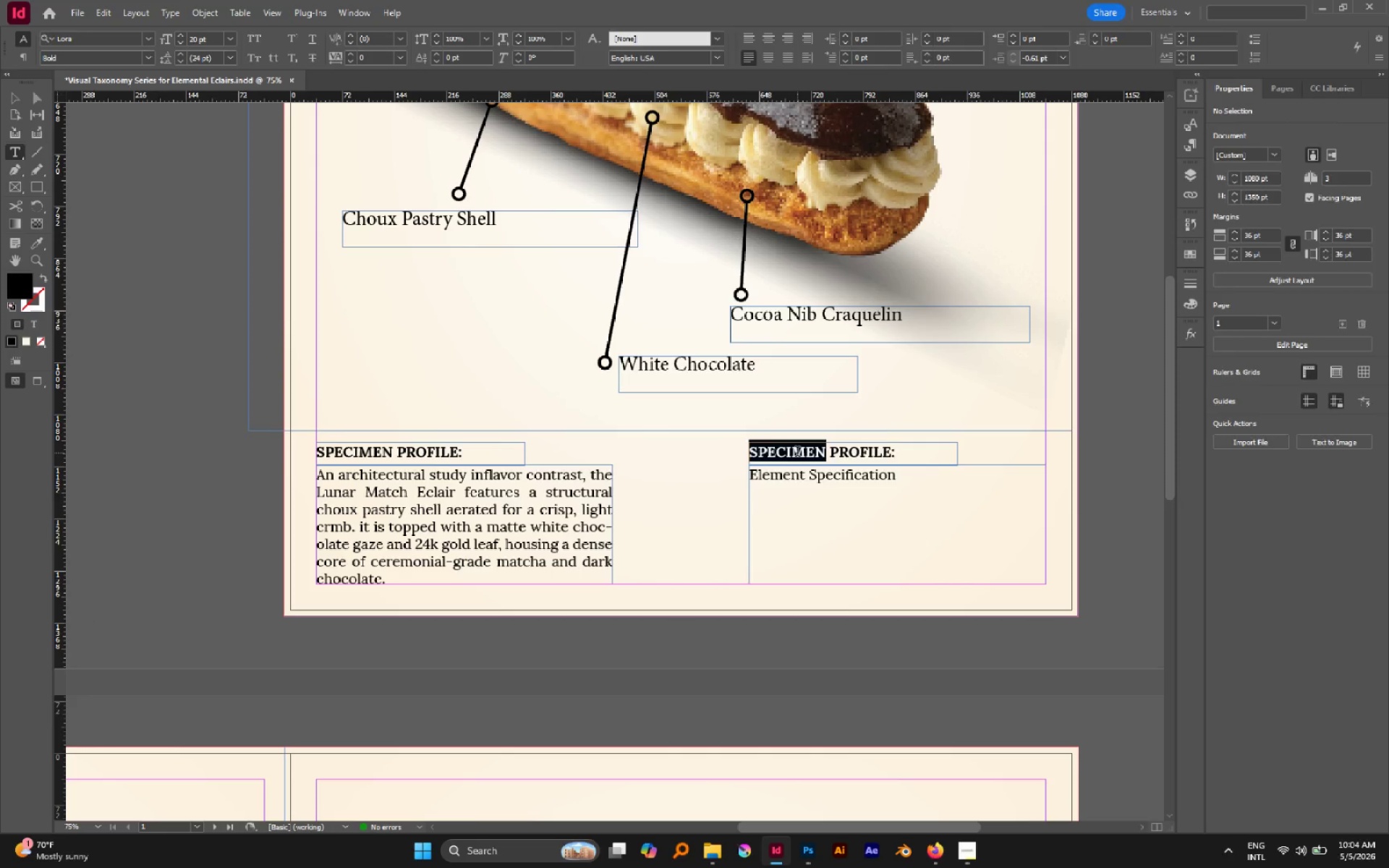 
triple_click([797, 453])
 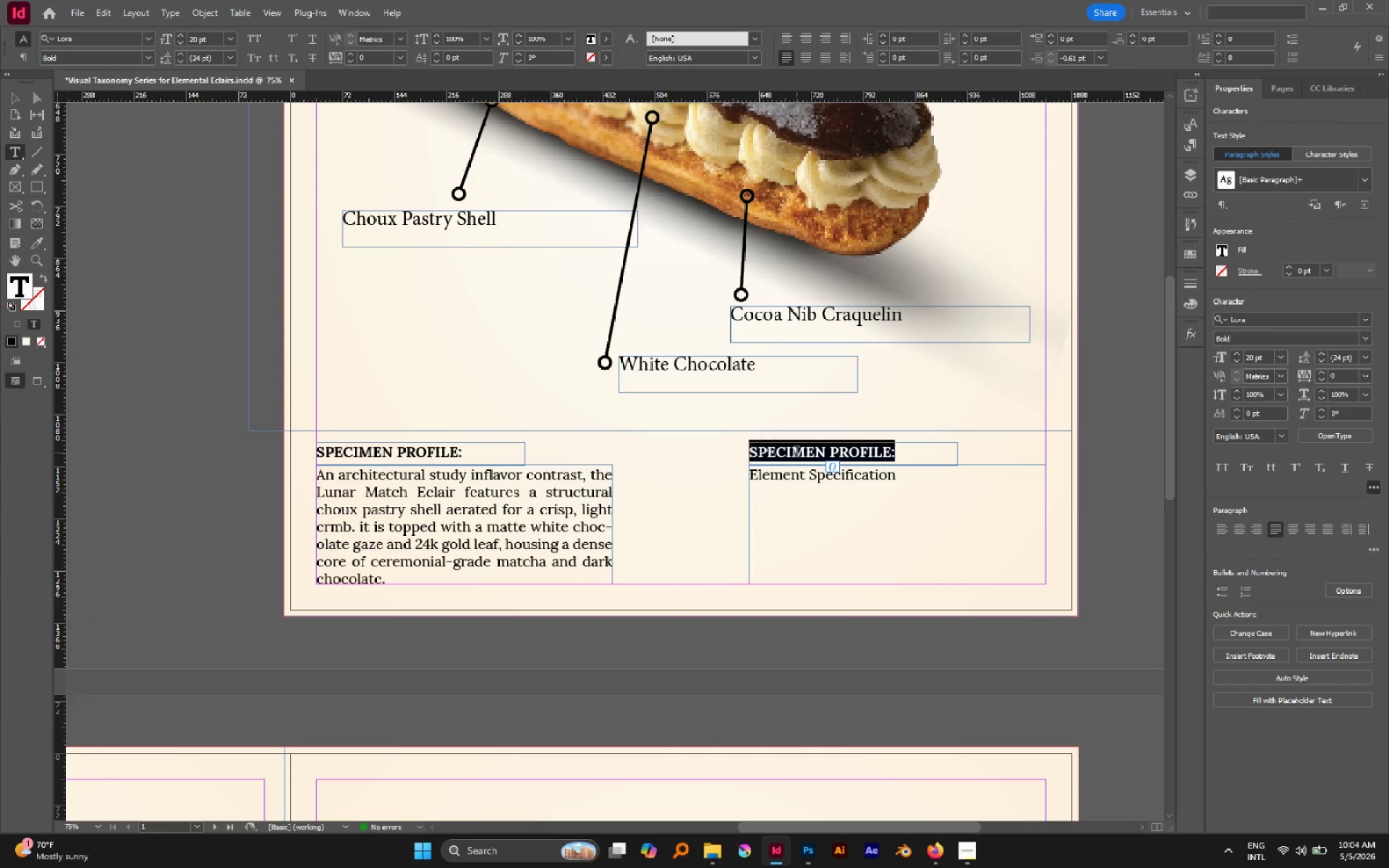 
type(Wle)
key(Backspace)
key(Backspace)
key(Backspace)
type(Element Specification)
 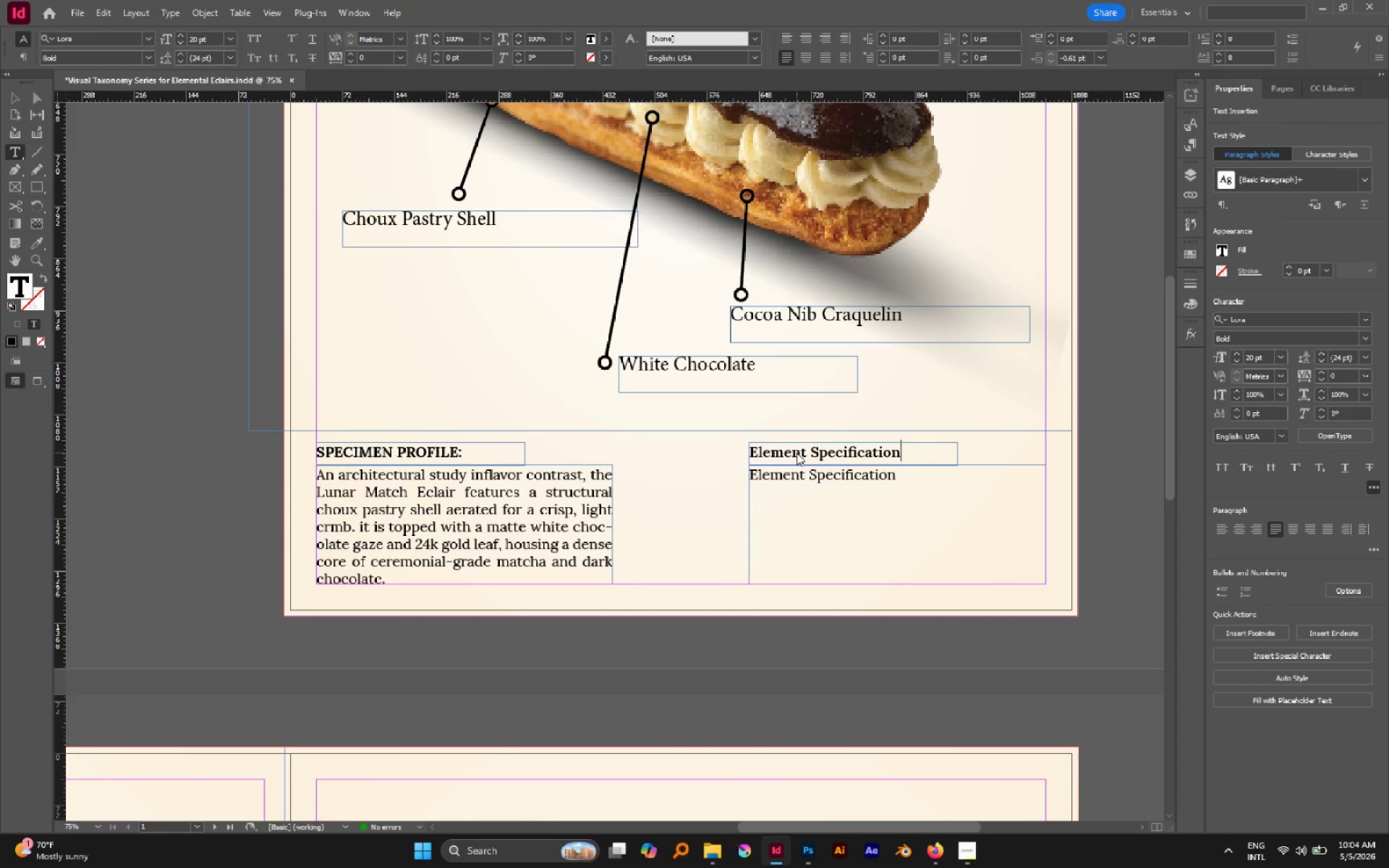 
key(Control+A)
 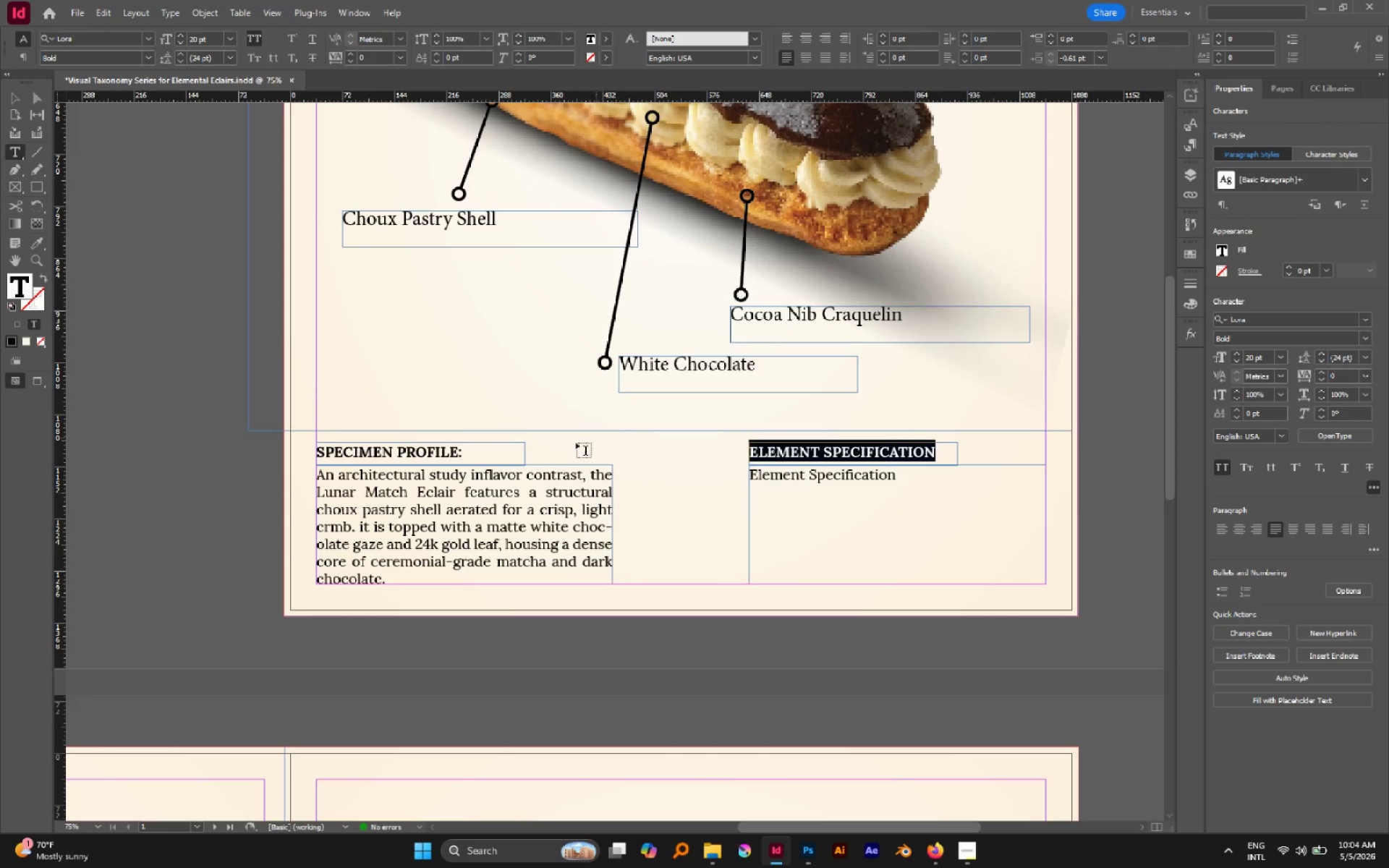 
key(Escape)
 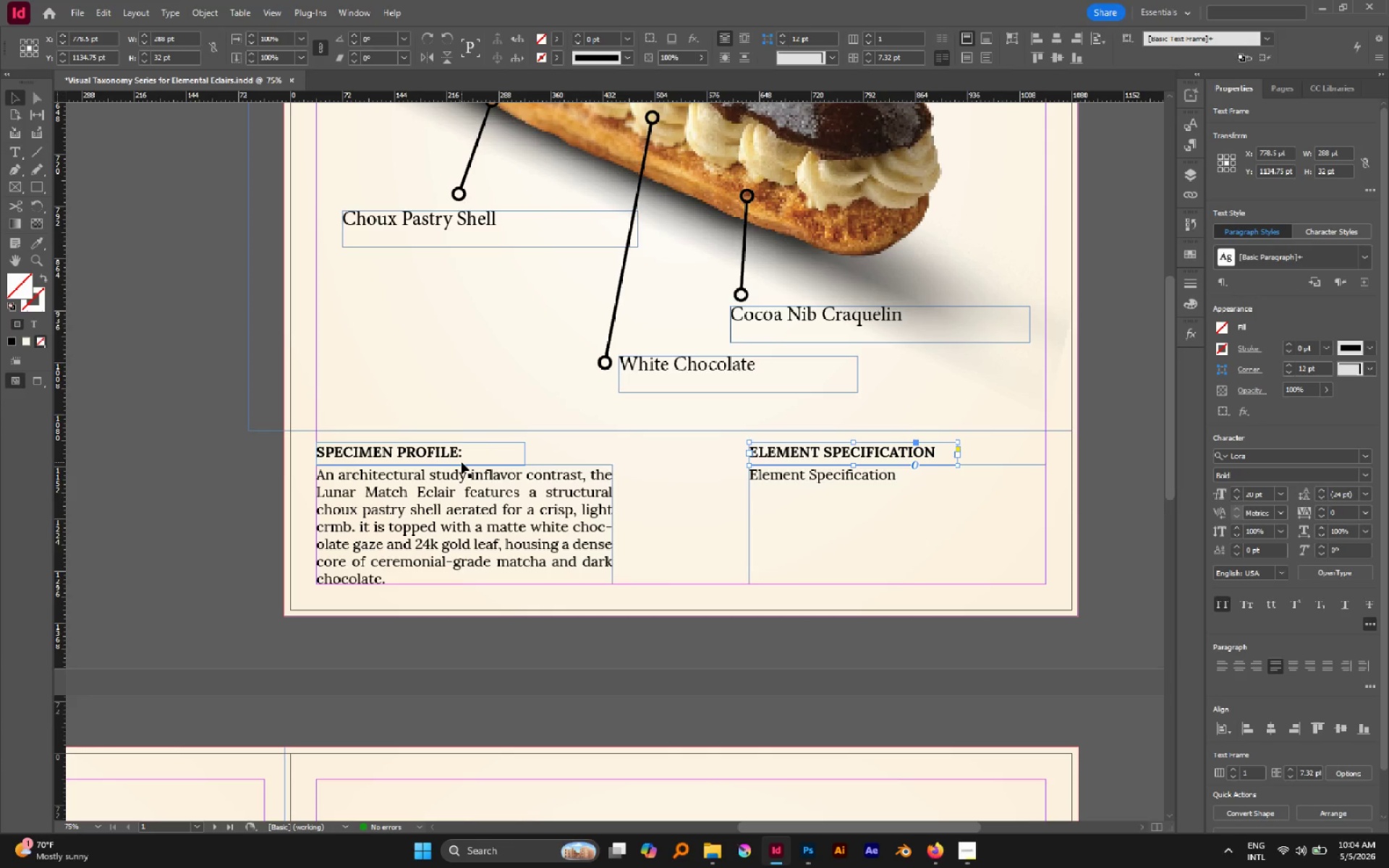 
left_click([451, 454])
 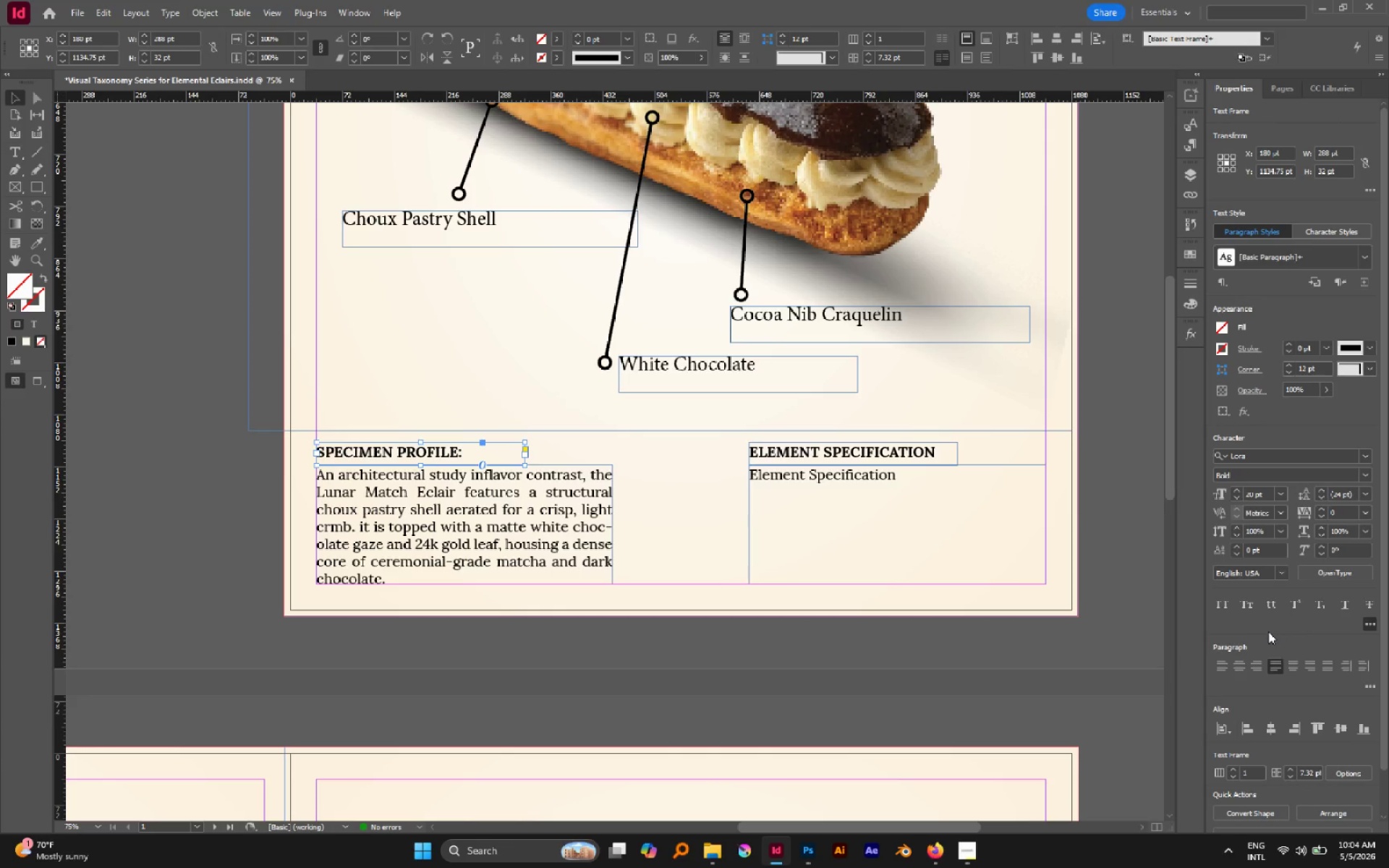 
left_click([1225, 609])
 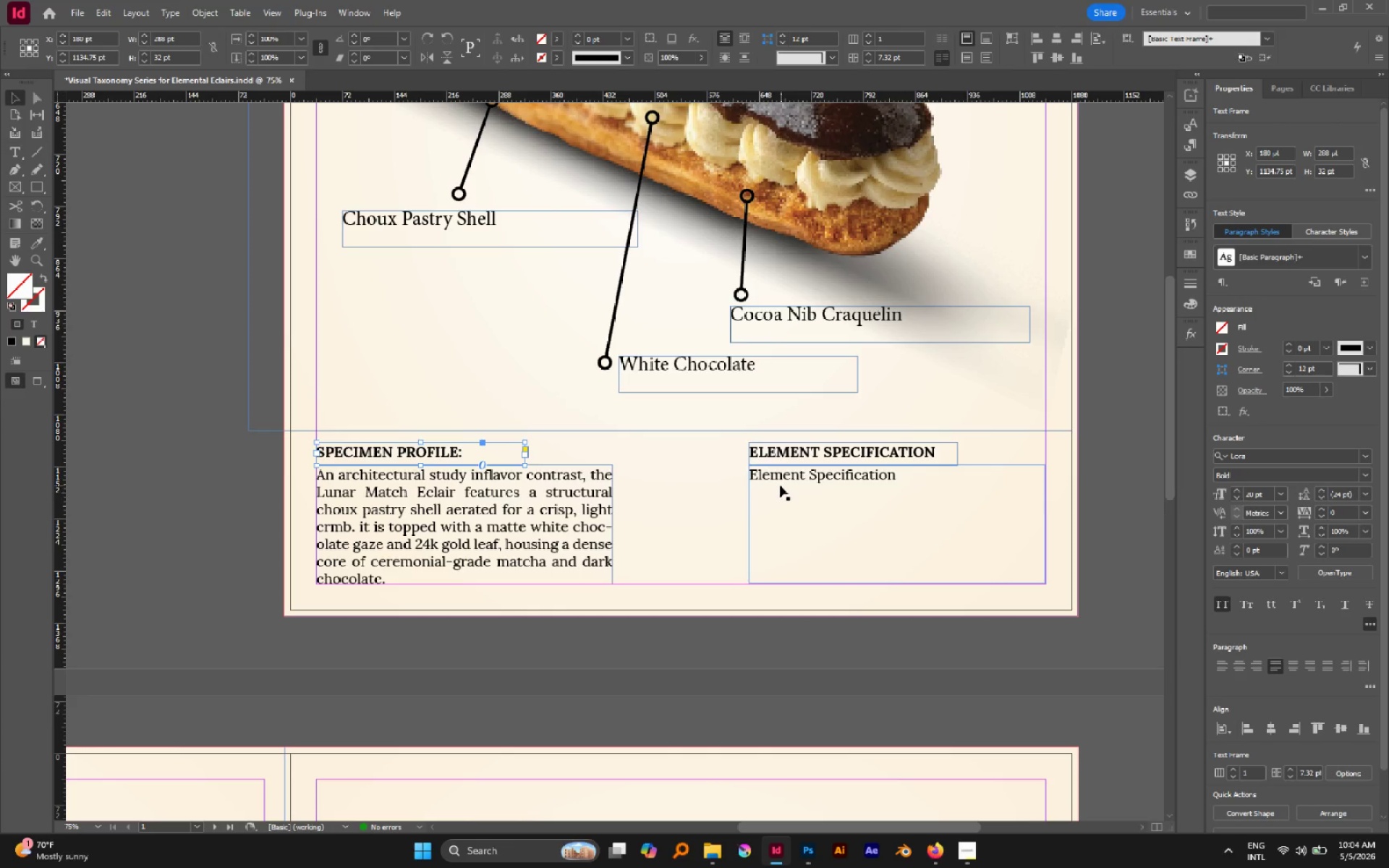 
double_click([777, 477])
 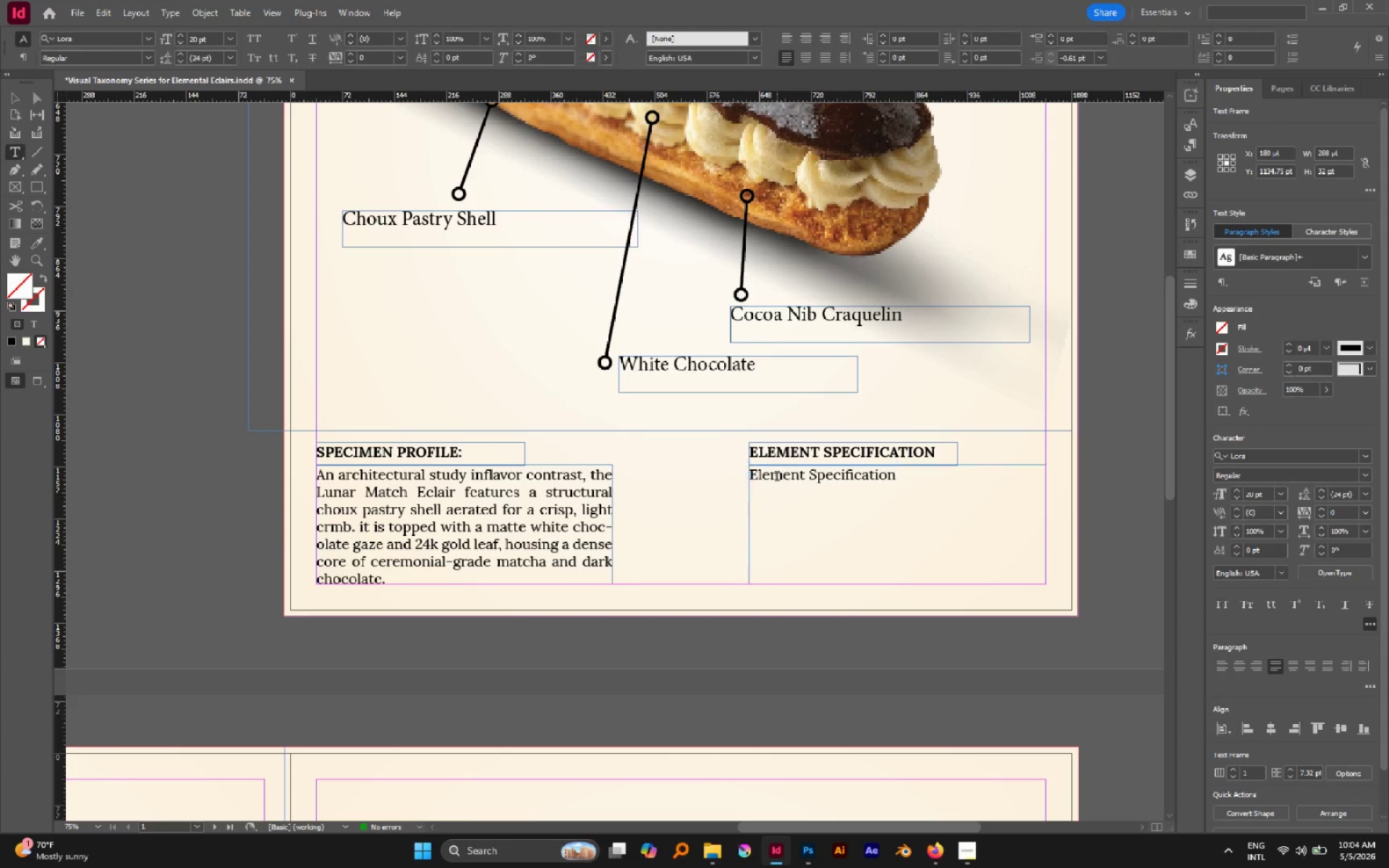 
triple_click([777, 477])
 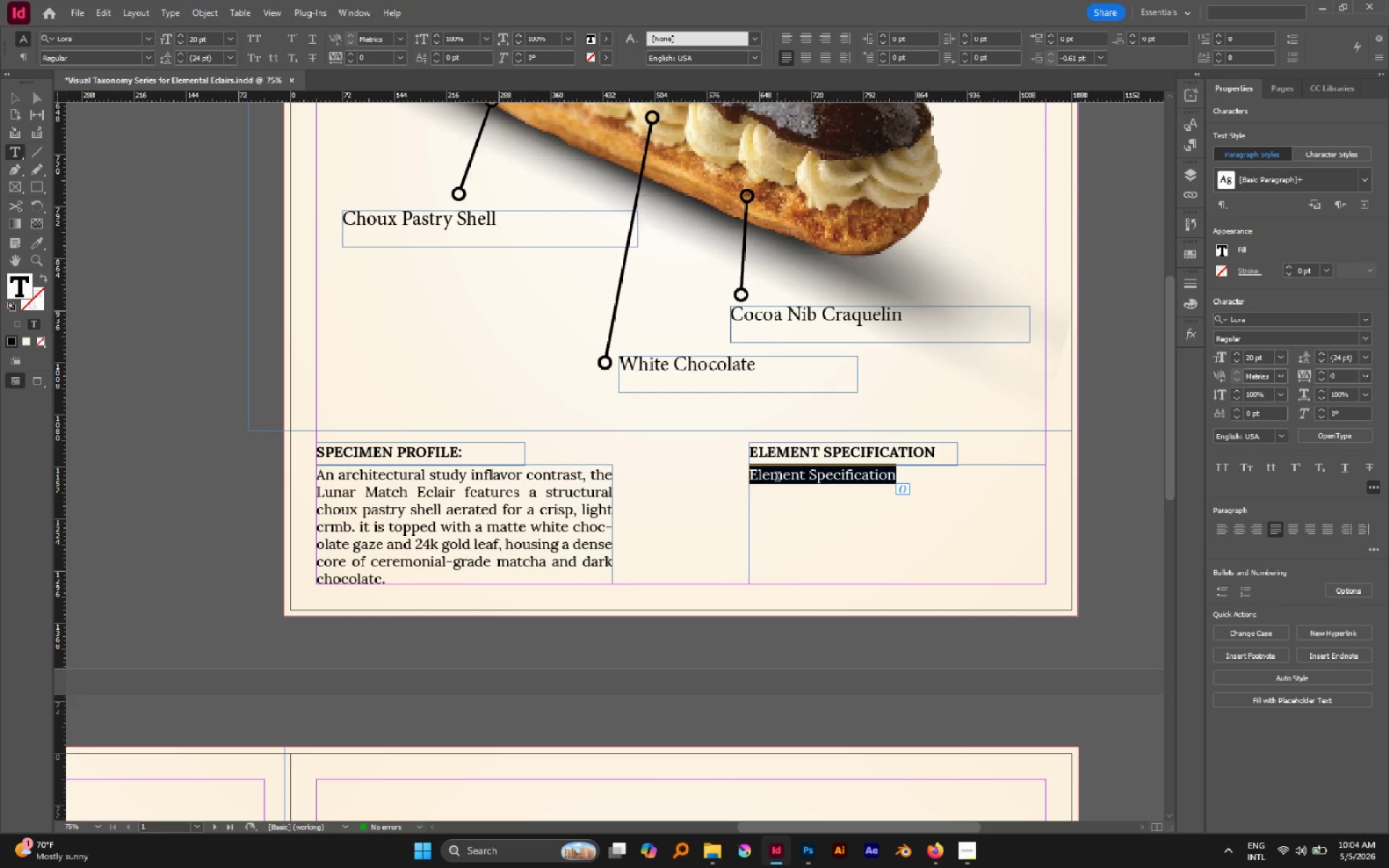 
wait(6.44)
 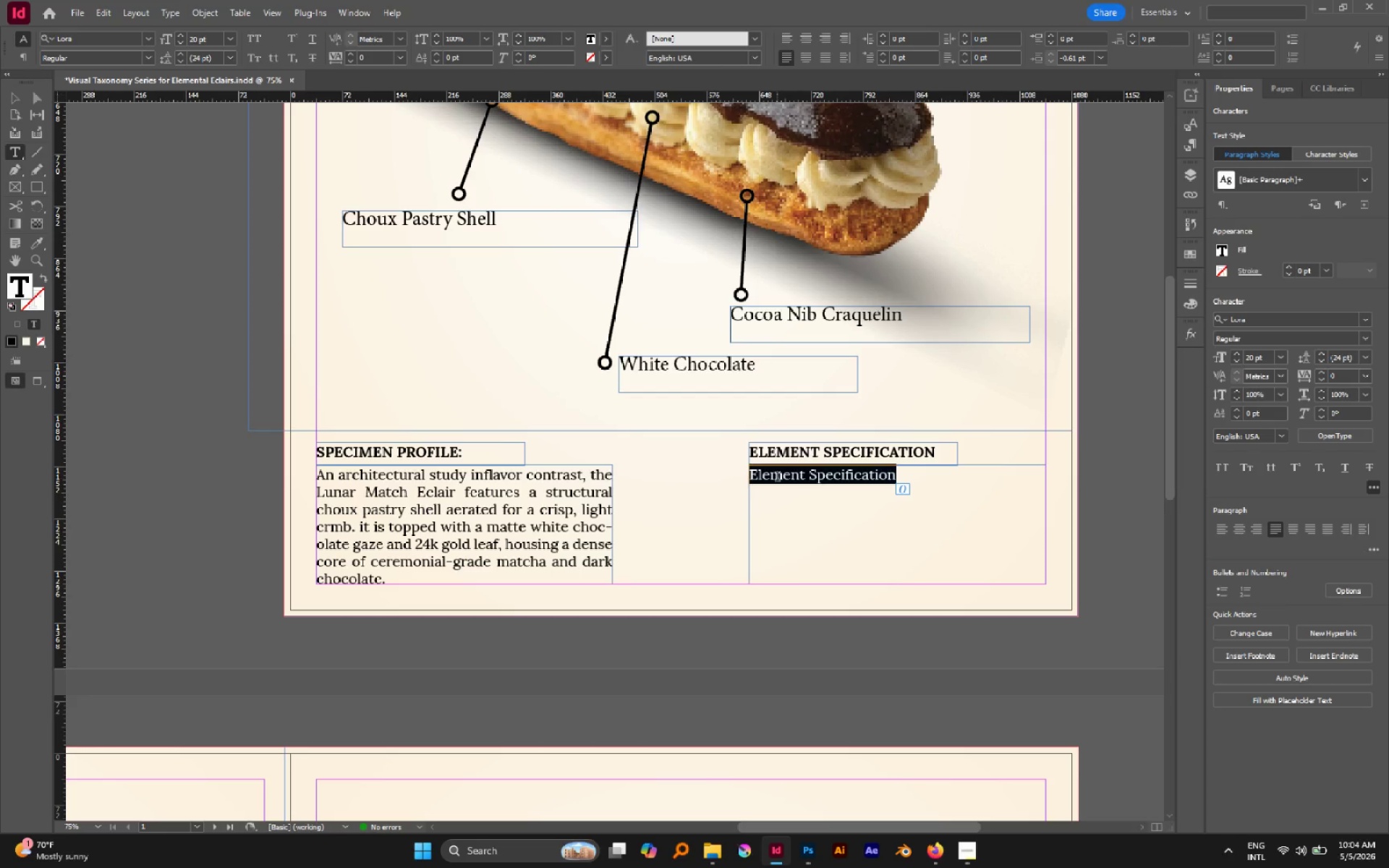 
type(Origin: Kyoto, Japan)
 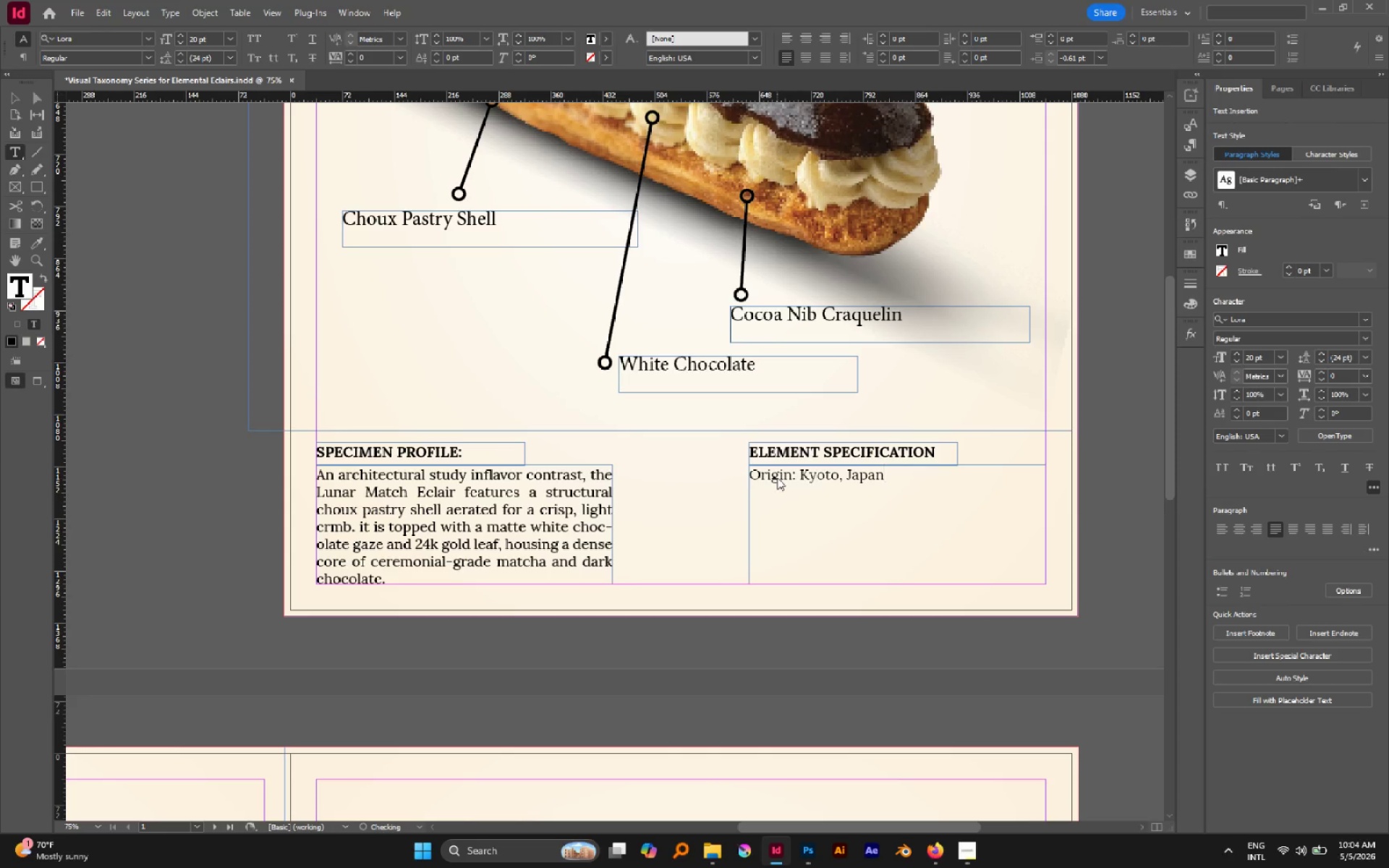 
key(Enter)
 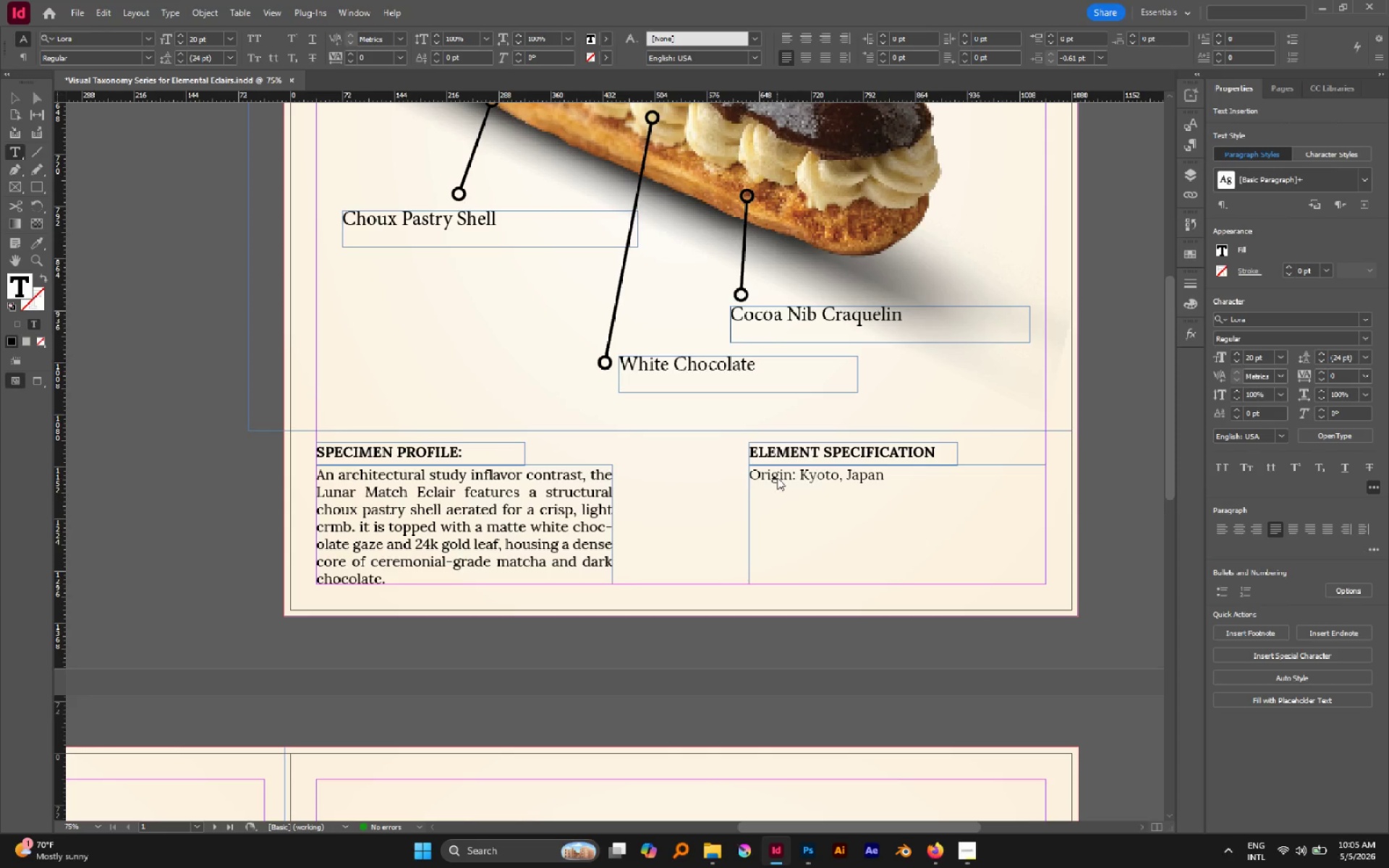 
type(Texture: Aerated, velvety)
 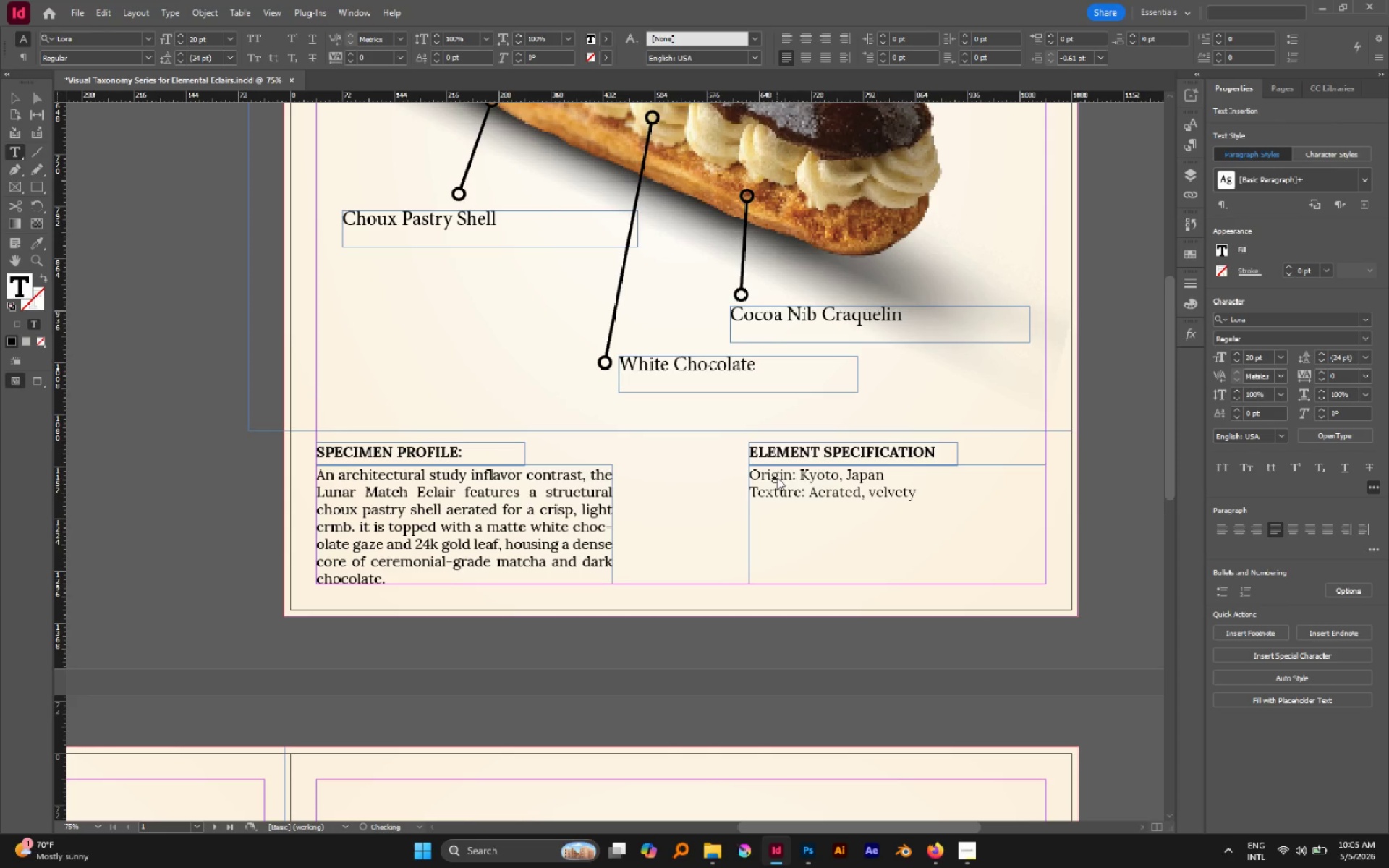 
key(Enter)
 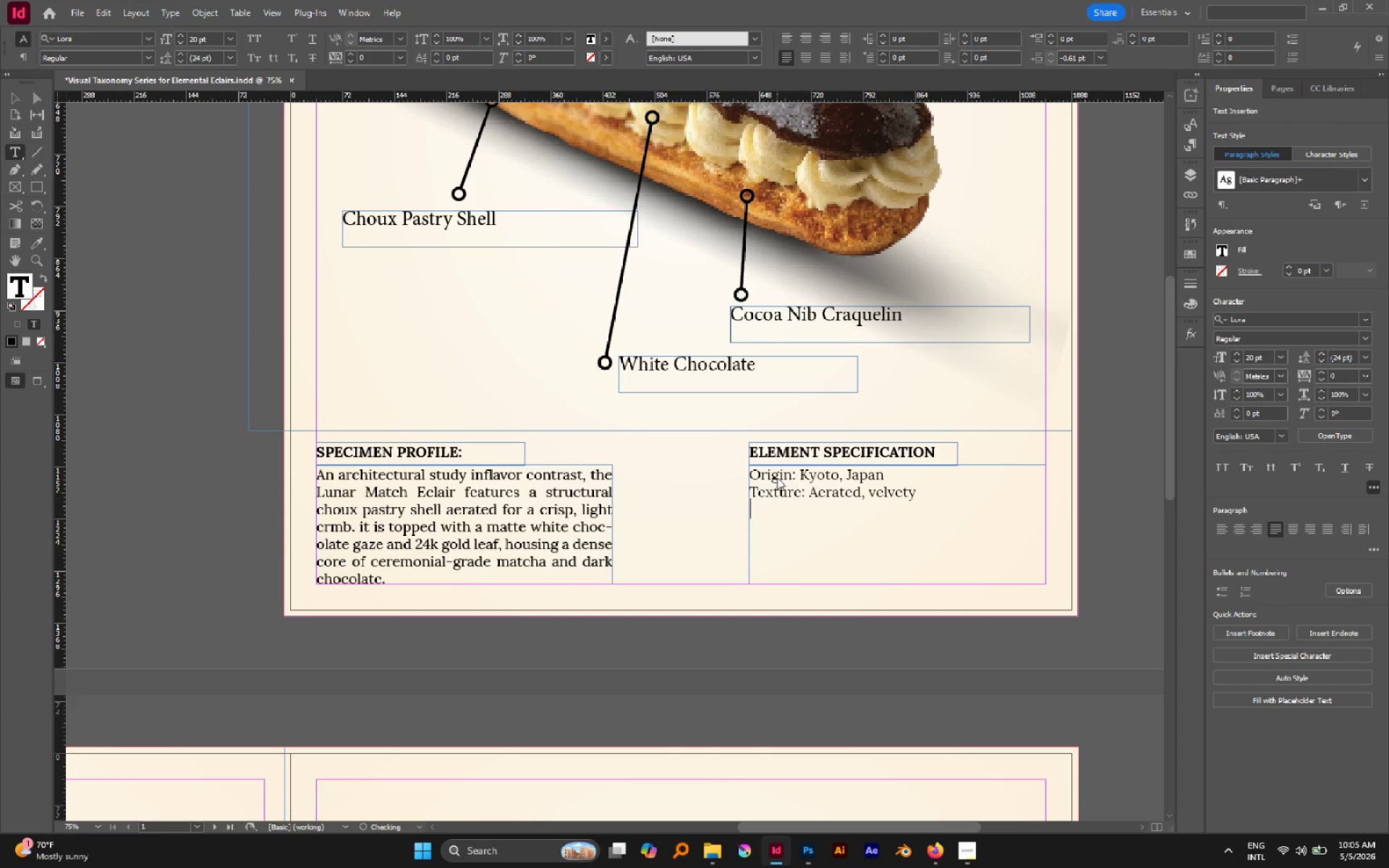 
type(PH: 5.8)
 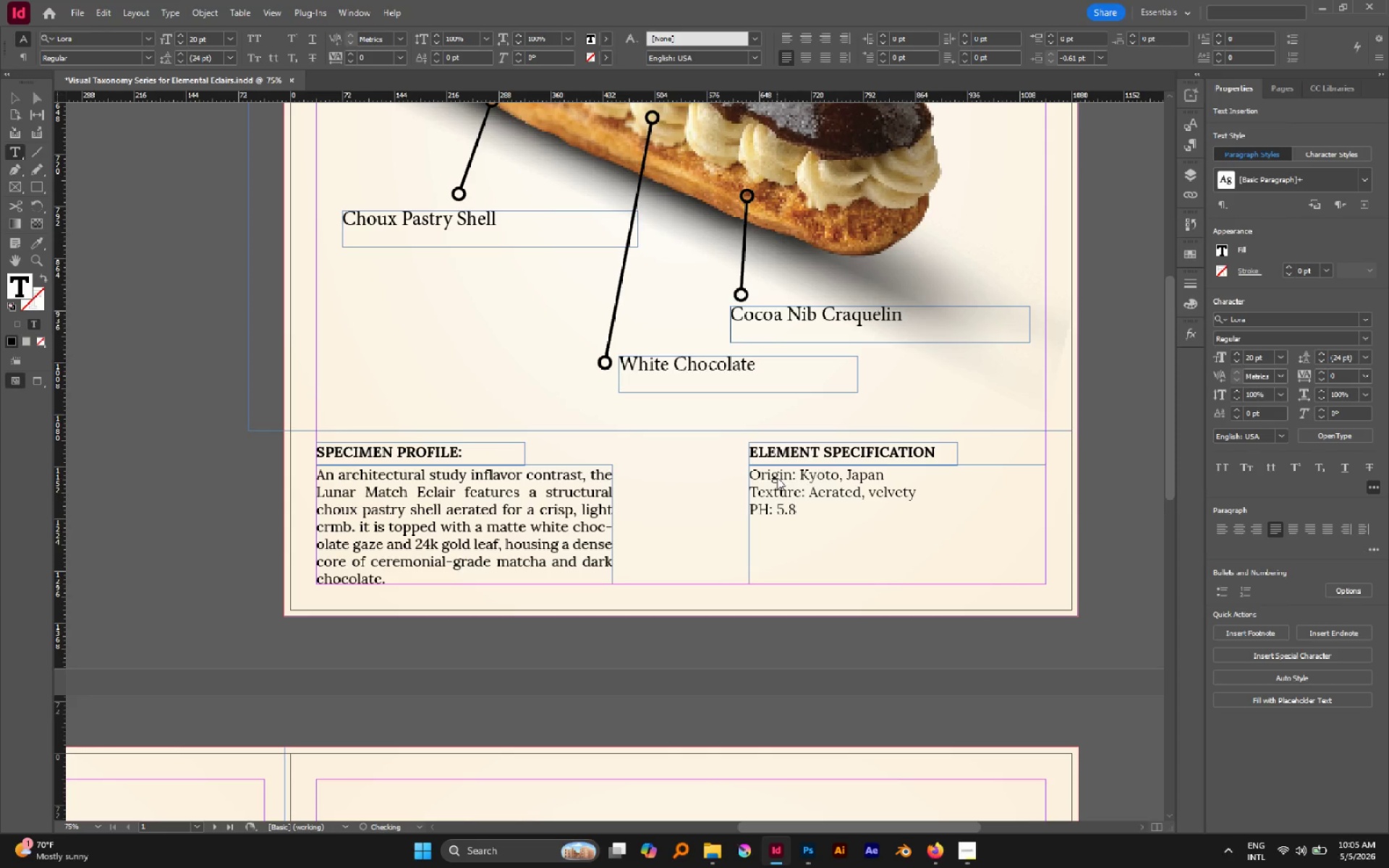 
wait(5.41)
 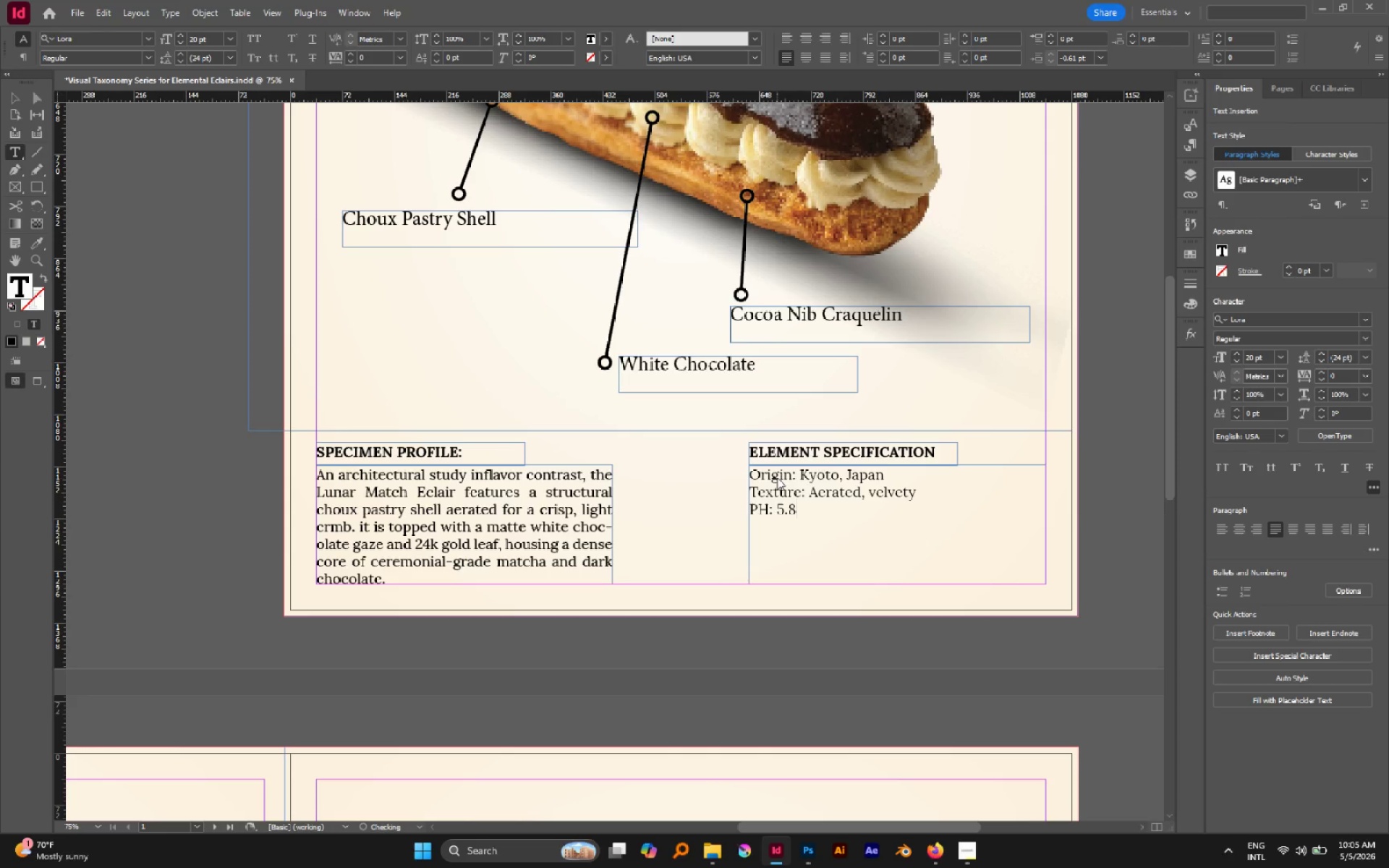 
key(Escape)
 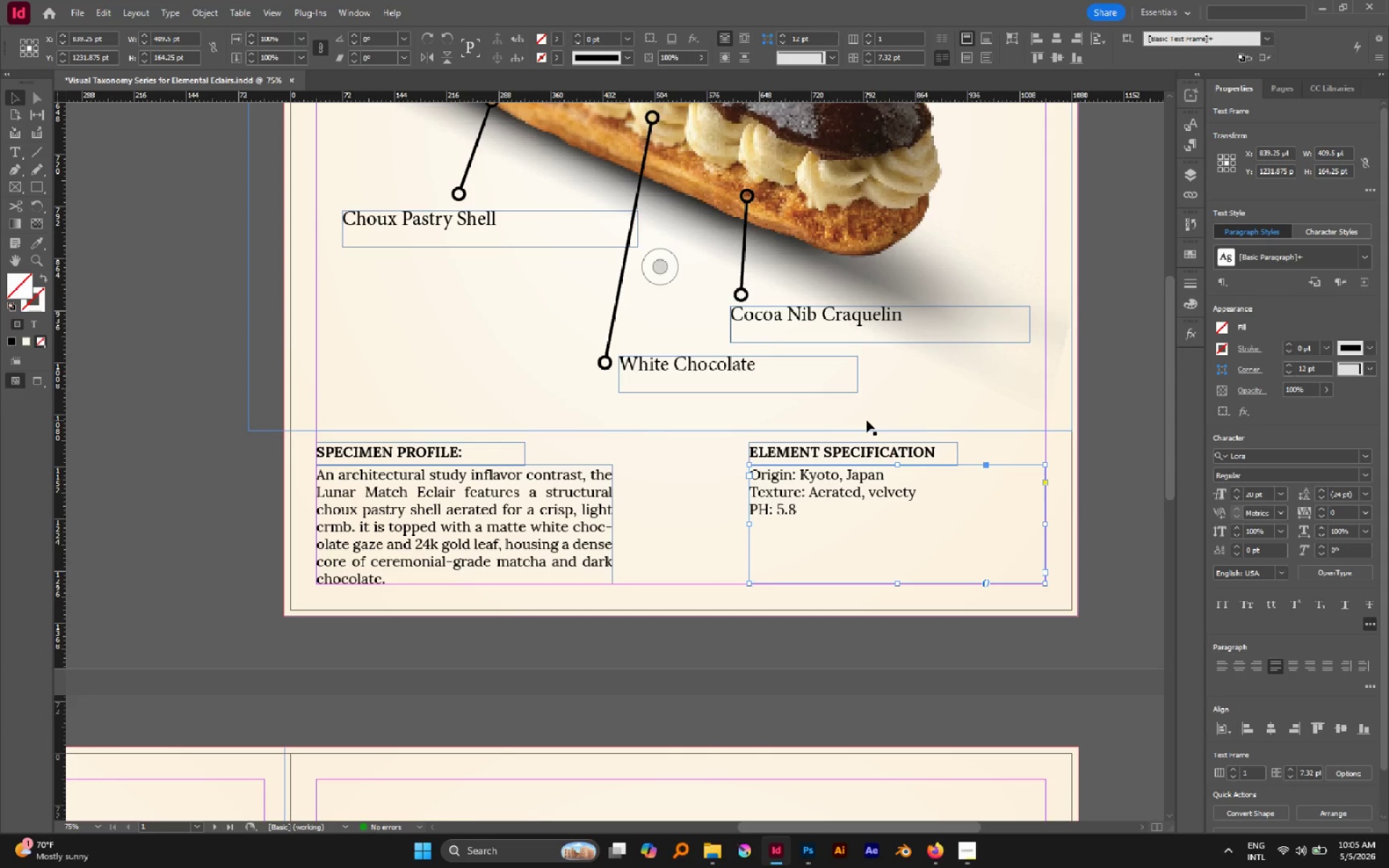 
wait(8.0)
 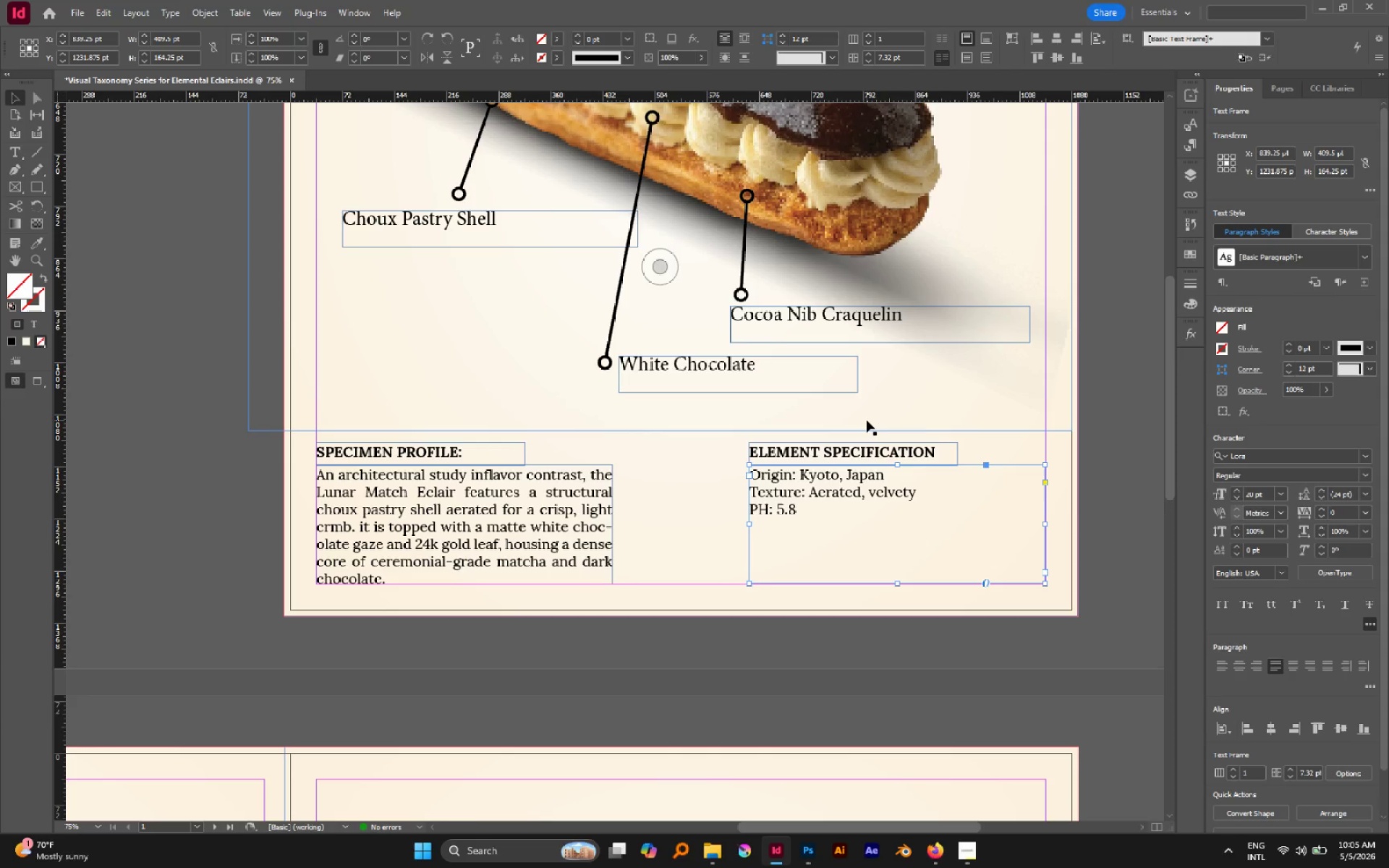 
left_click_drag(start_coordinate=[896, 582], to_coordinate=[891, 530])
 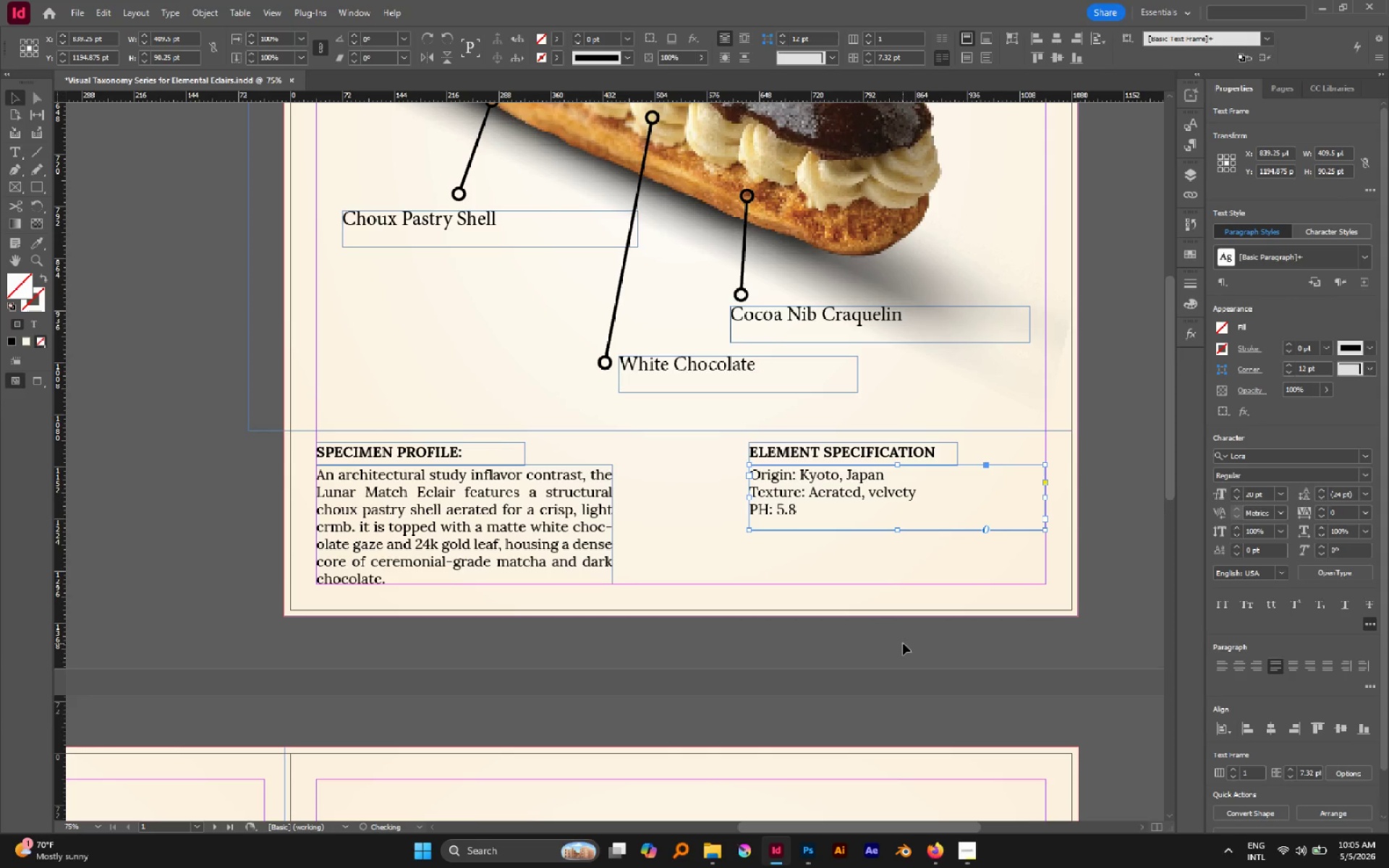 
left_click([904, 643])
 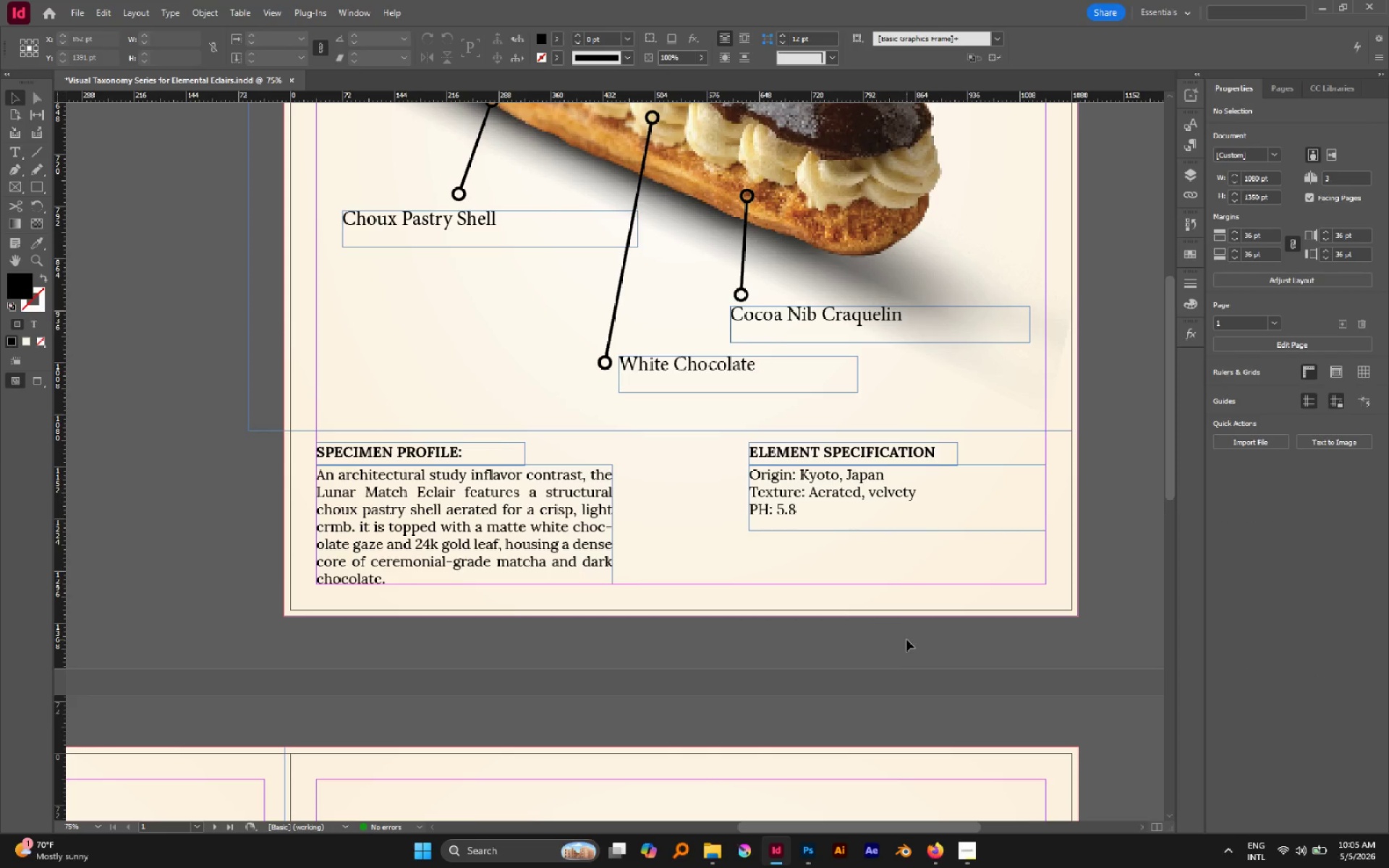 
key(M)
 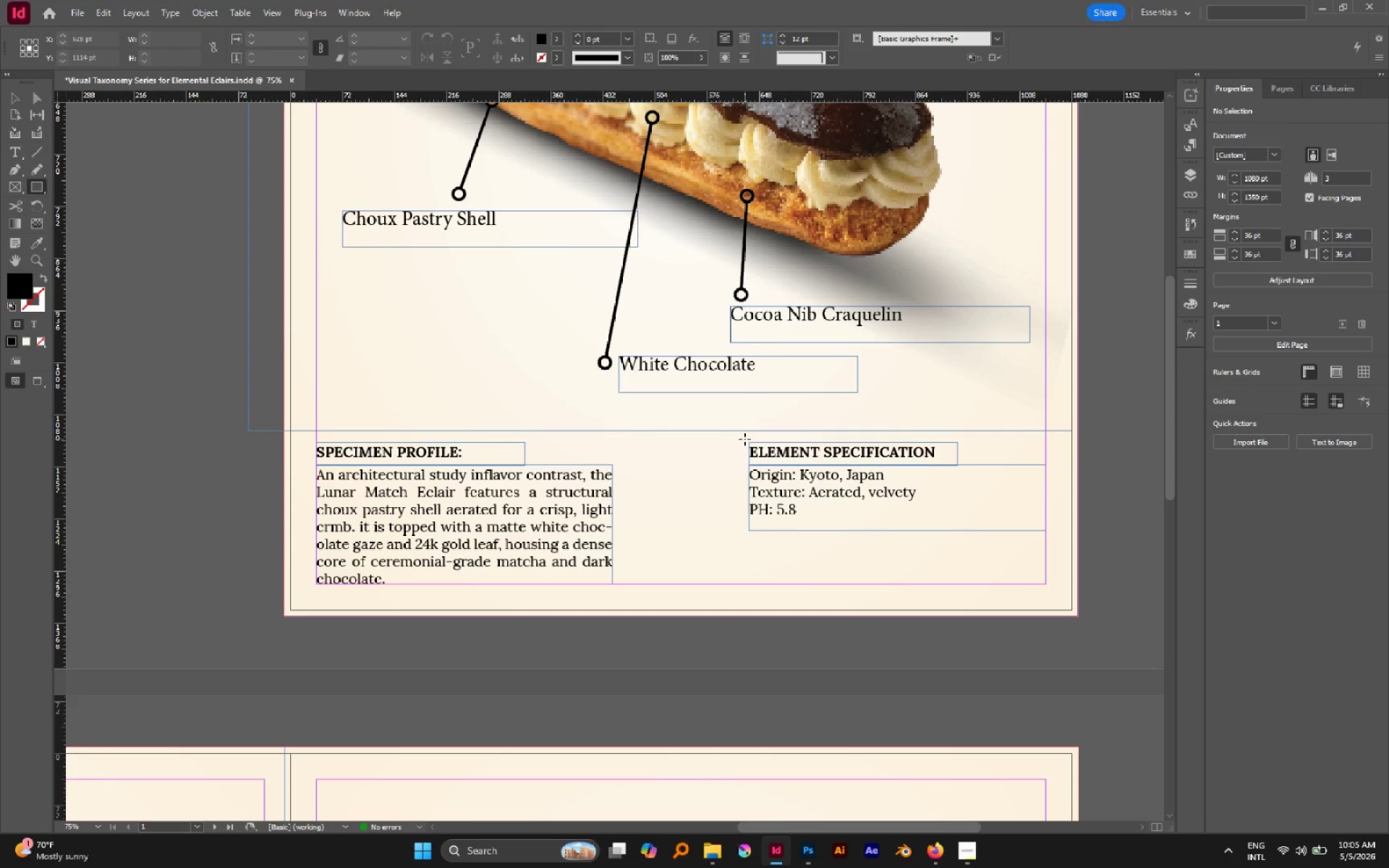 
left_click_drag(start_coordinate=[743, 437], to_coordinate=[1044, 542])
 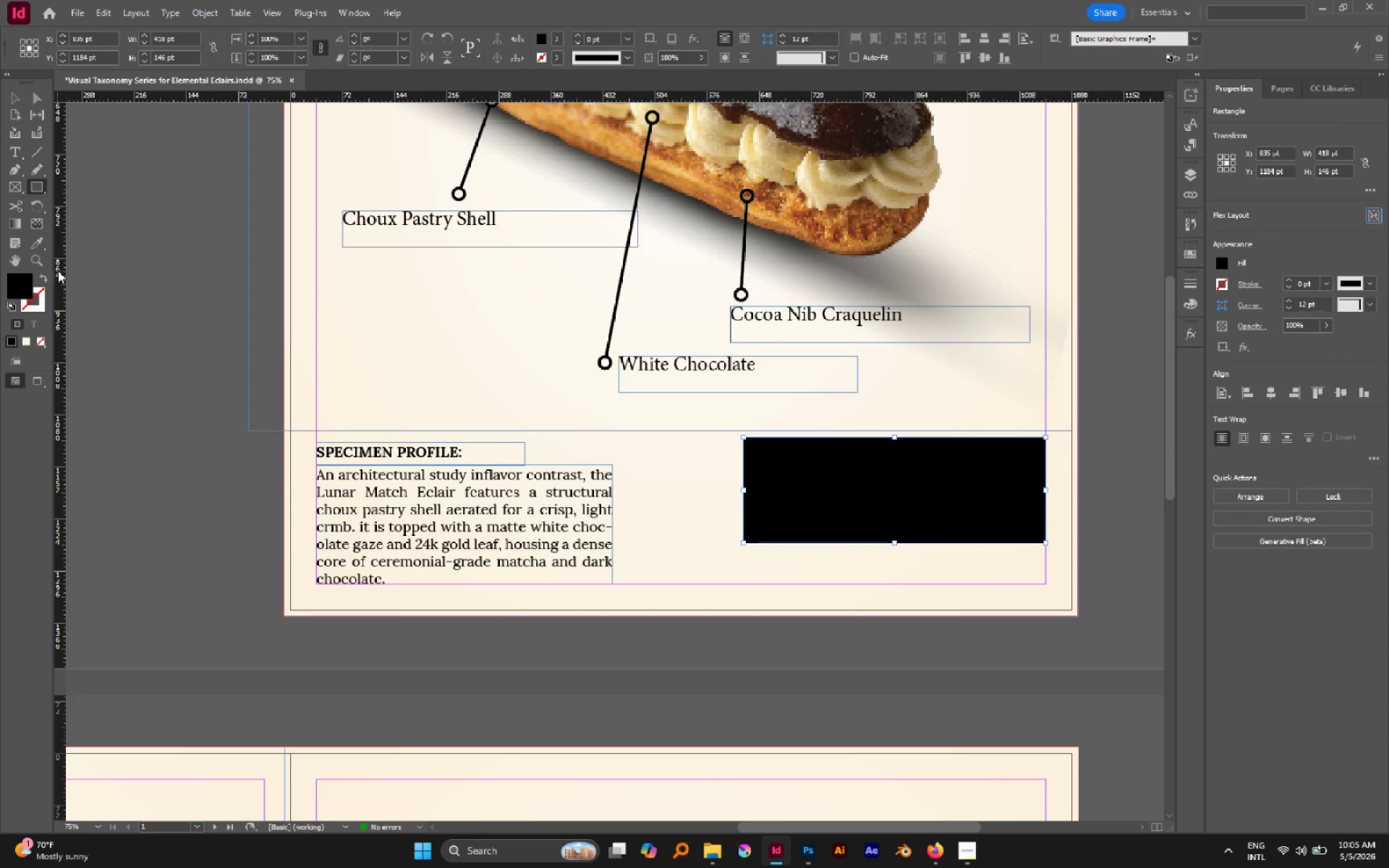 
left_click([45, 276])
 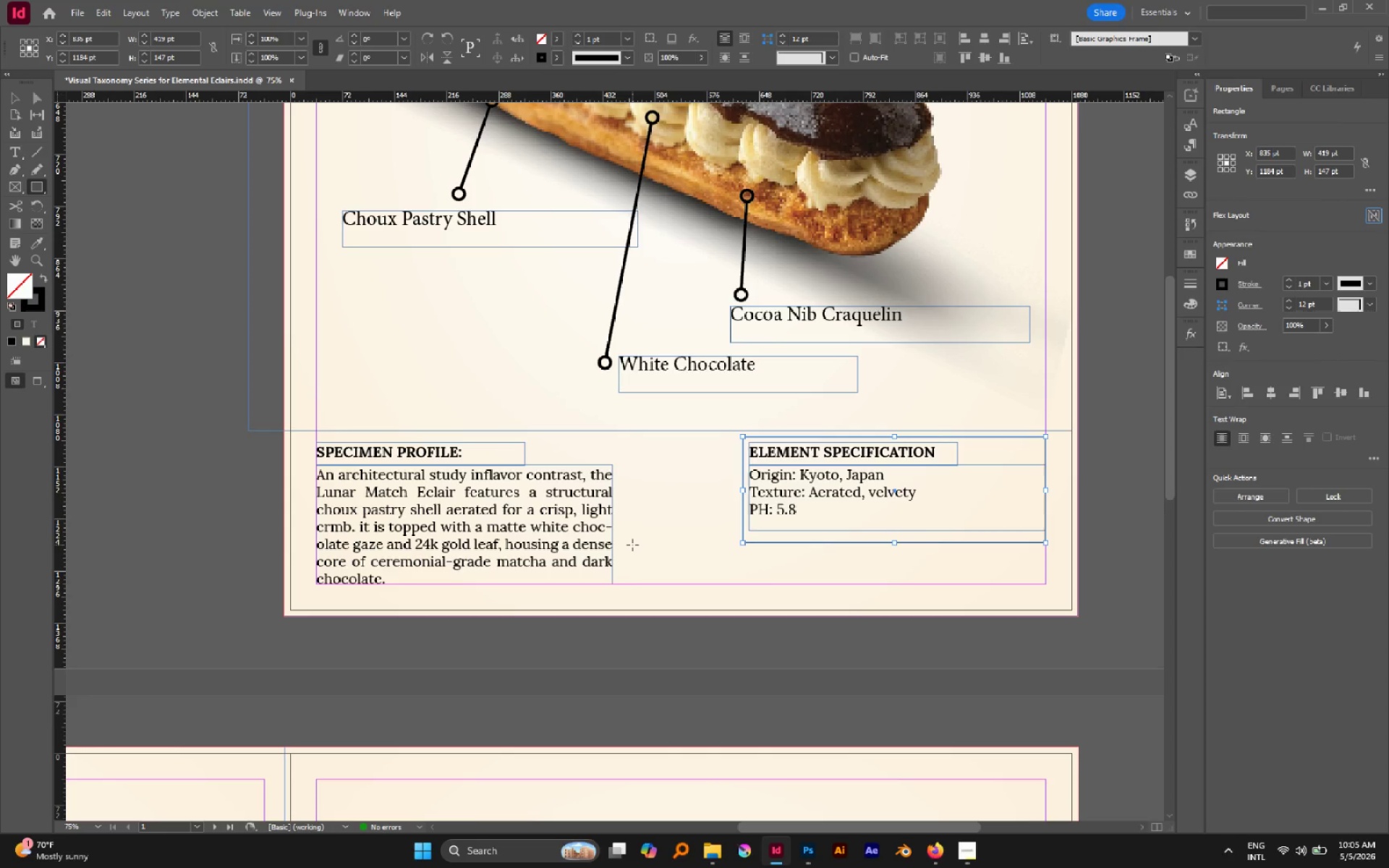 
key(V)
 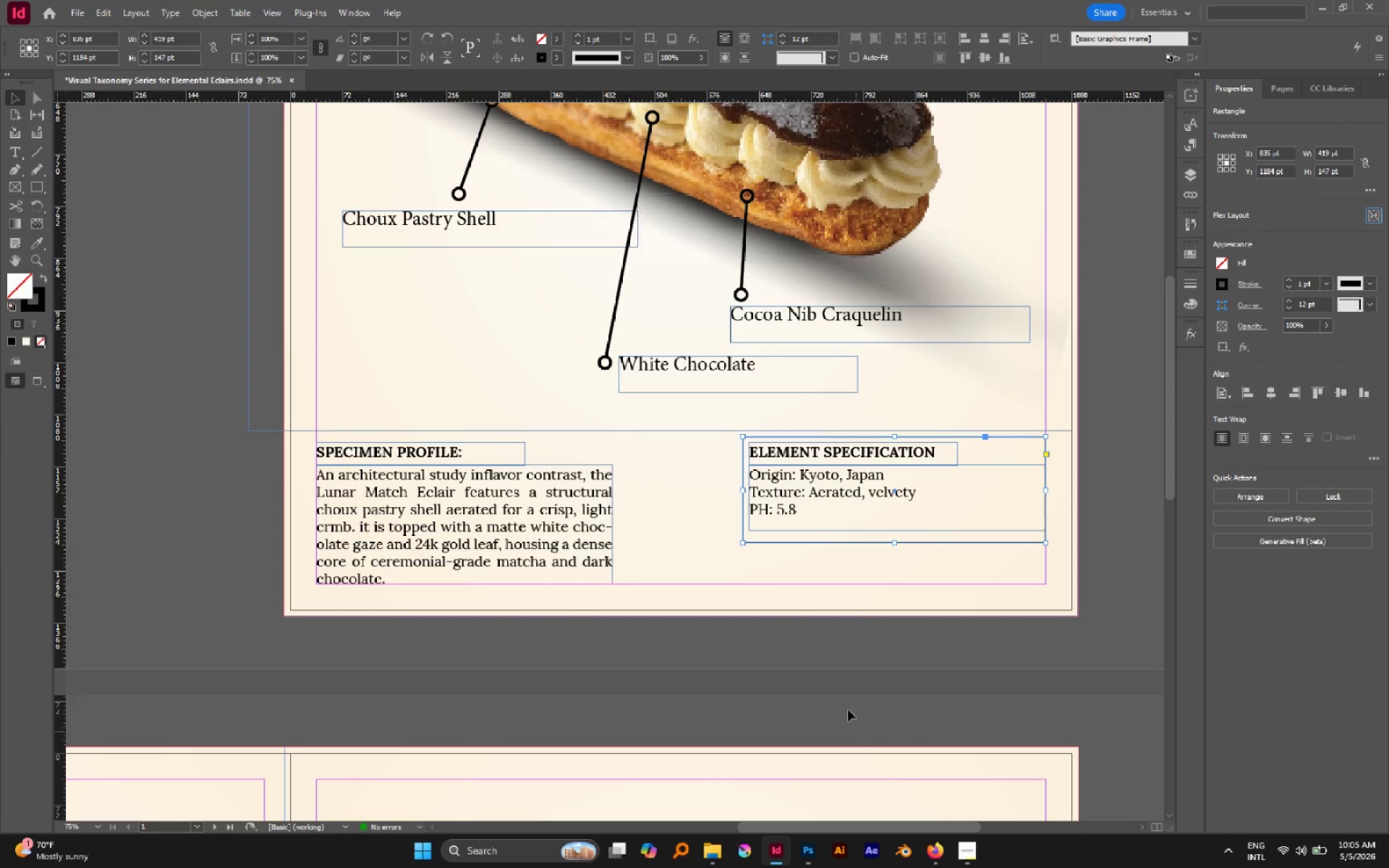 
left_click([820, 672])
 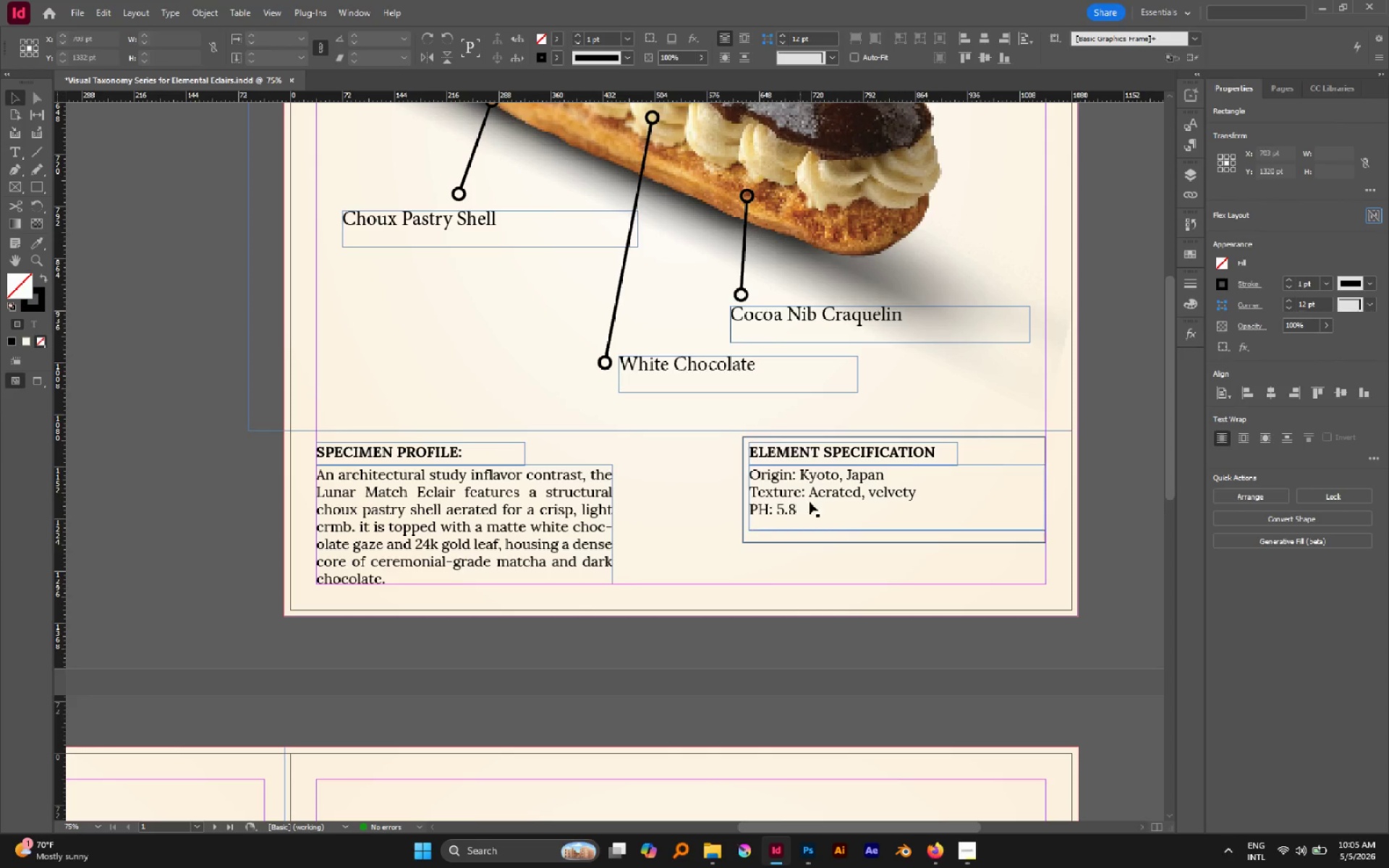 
hold_key(key=AltLeft, duration=0.52)
scroll: coordinate [820, 474], scroll_direction: up, amount: 1.0
 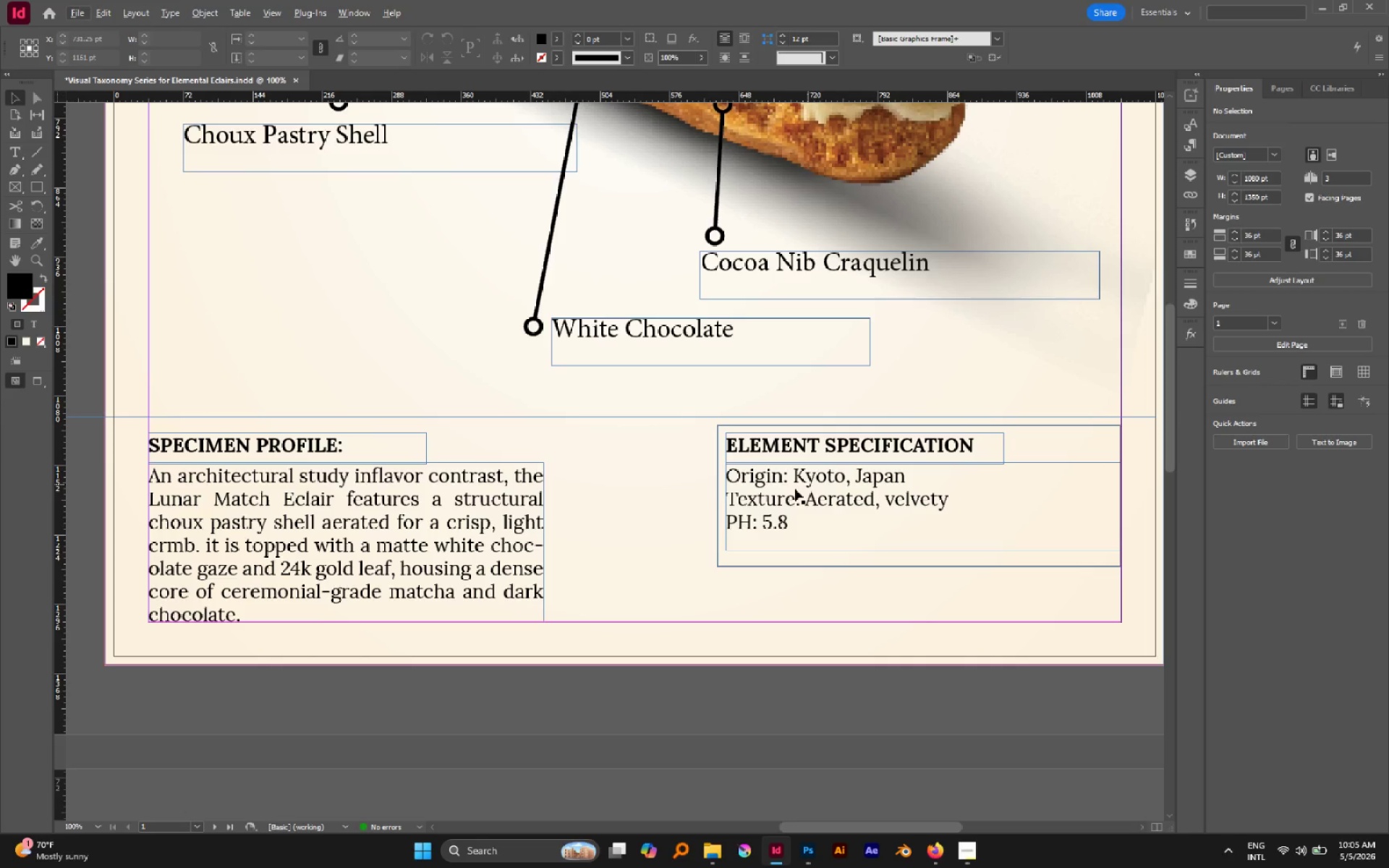 
left_click([793, 489])
 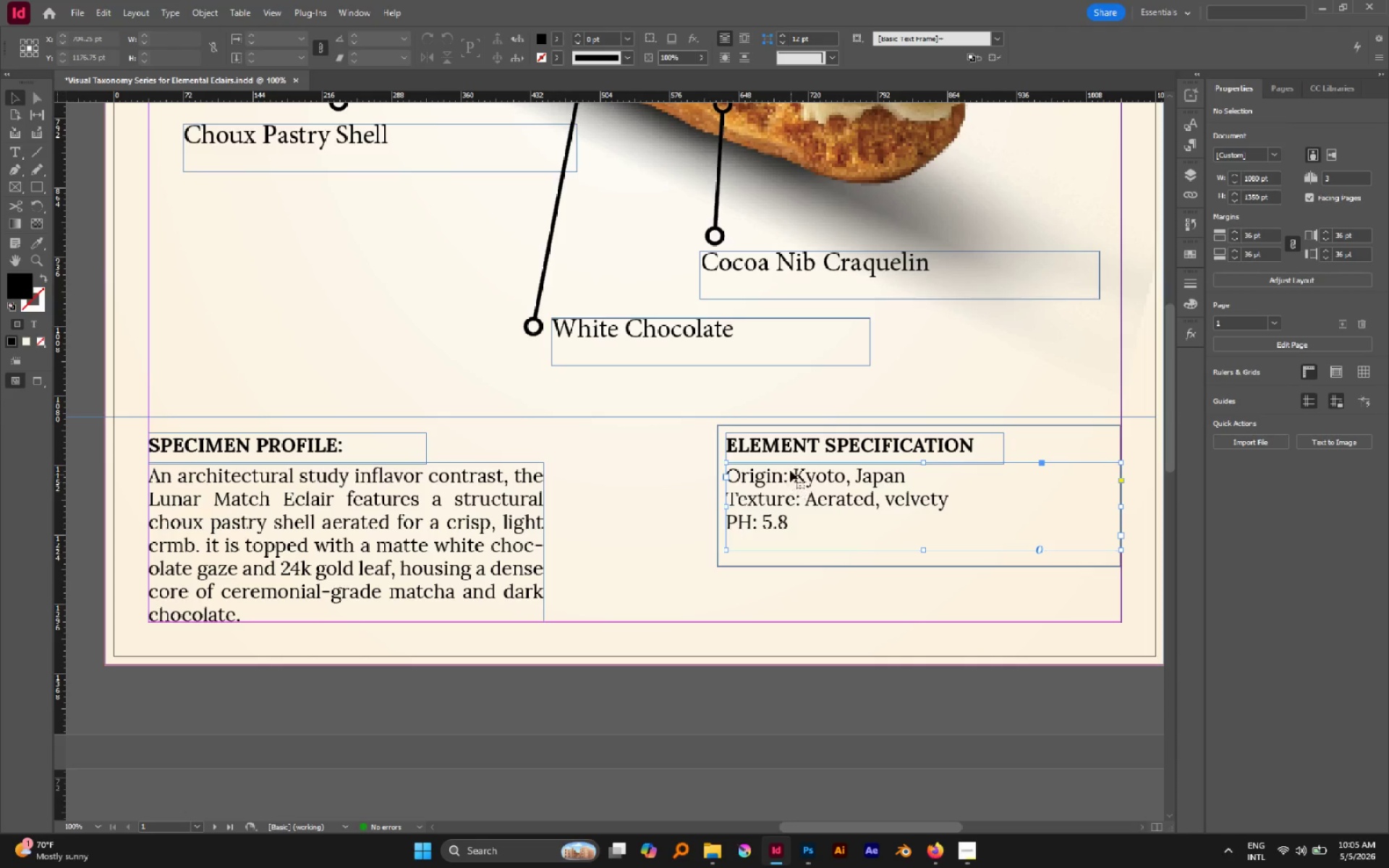 
hold_key(key=ShiftLeft, duration=0.67)
left_click([784, 449])
 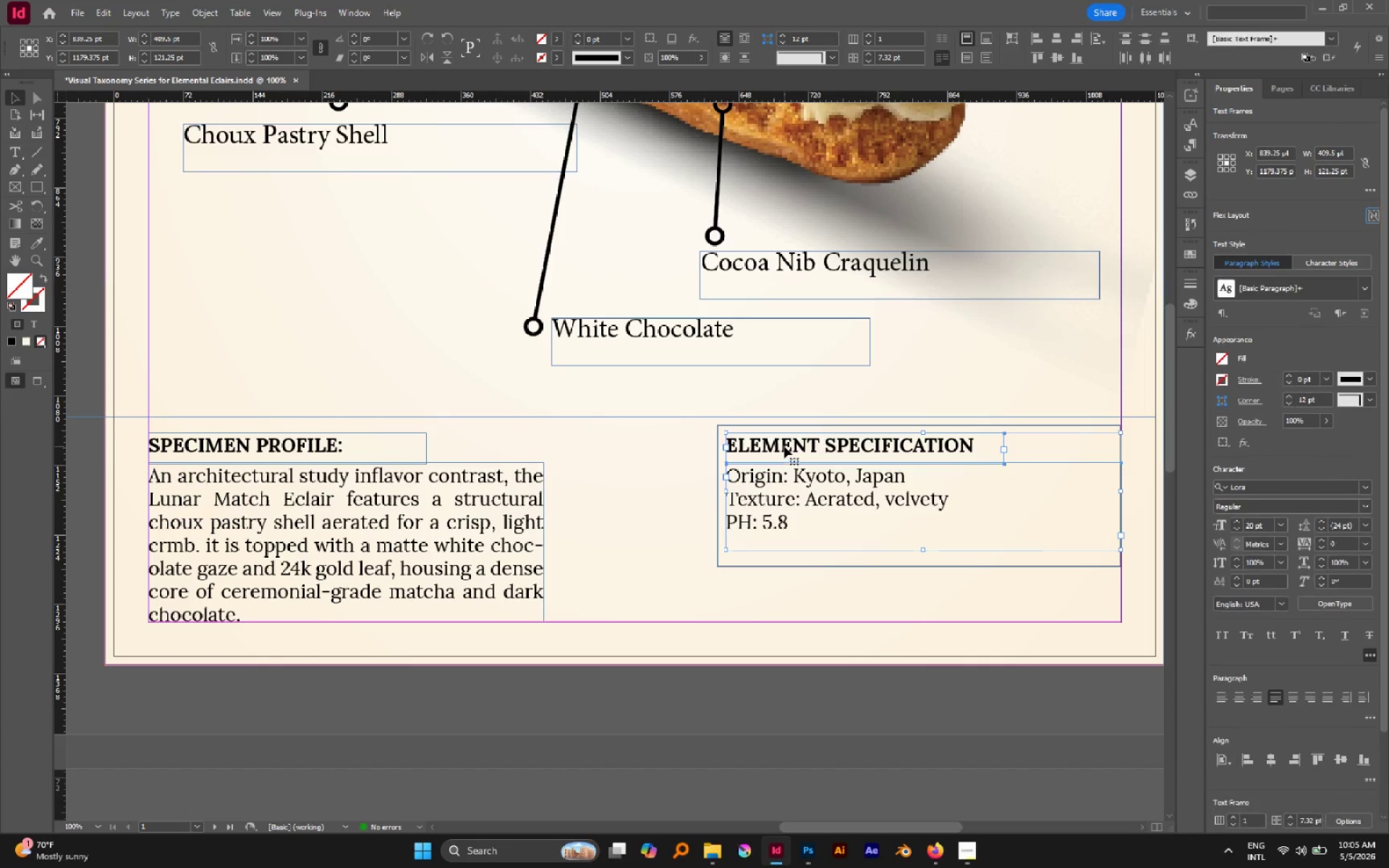 
left_click_drag(start_coordinate=[785, 446], to_coordinate=[786, 451])
 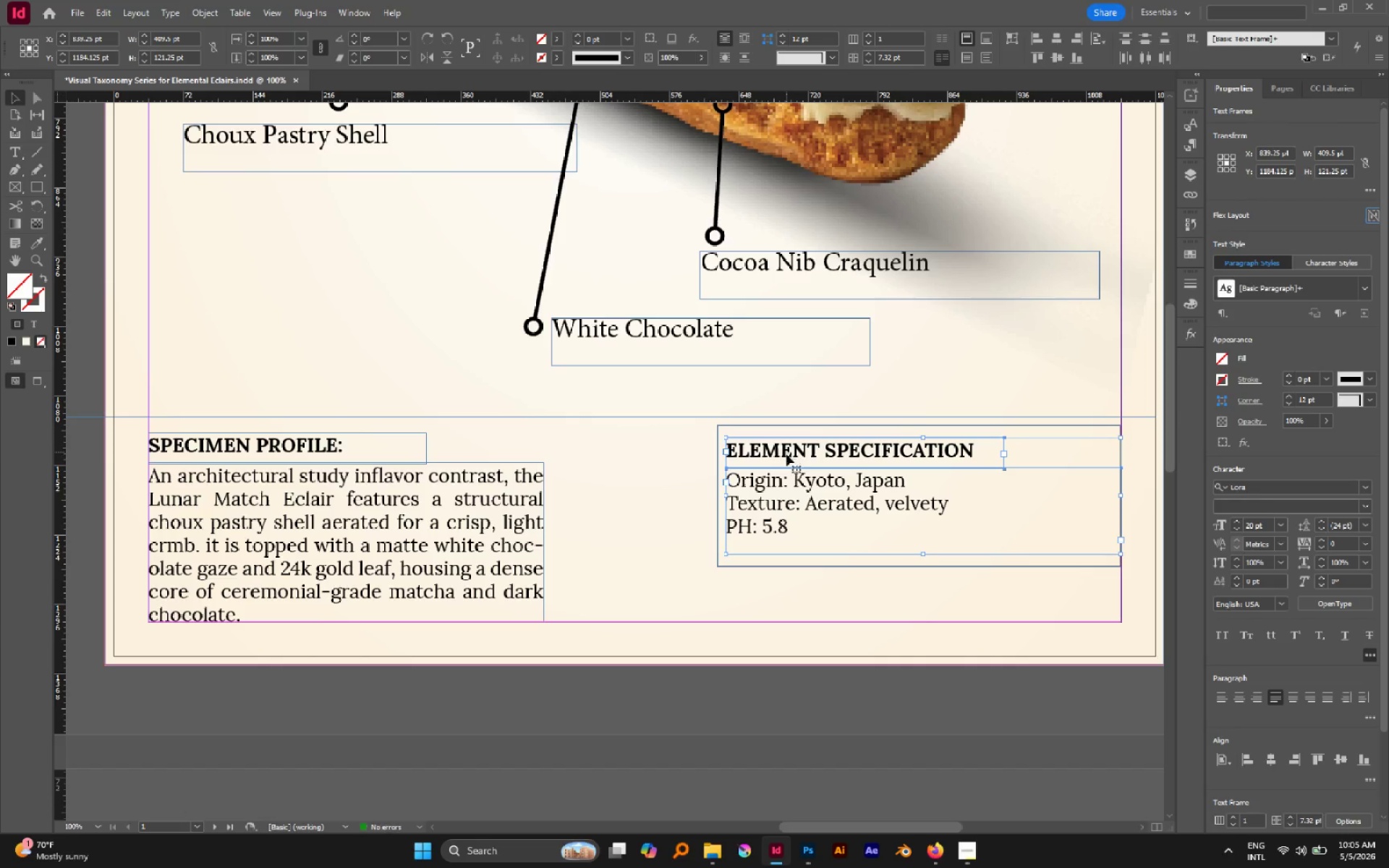 
hold_key(key=ShiftLeft, duration=1.39)
 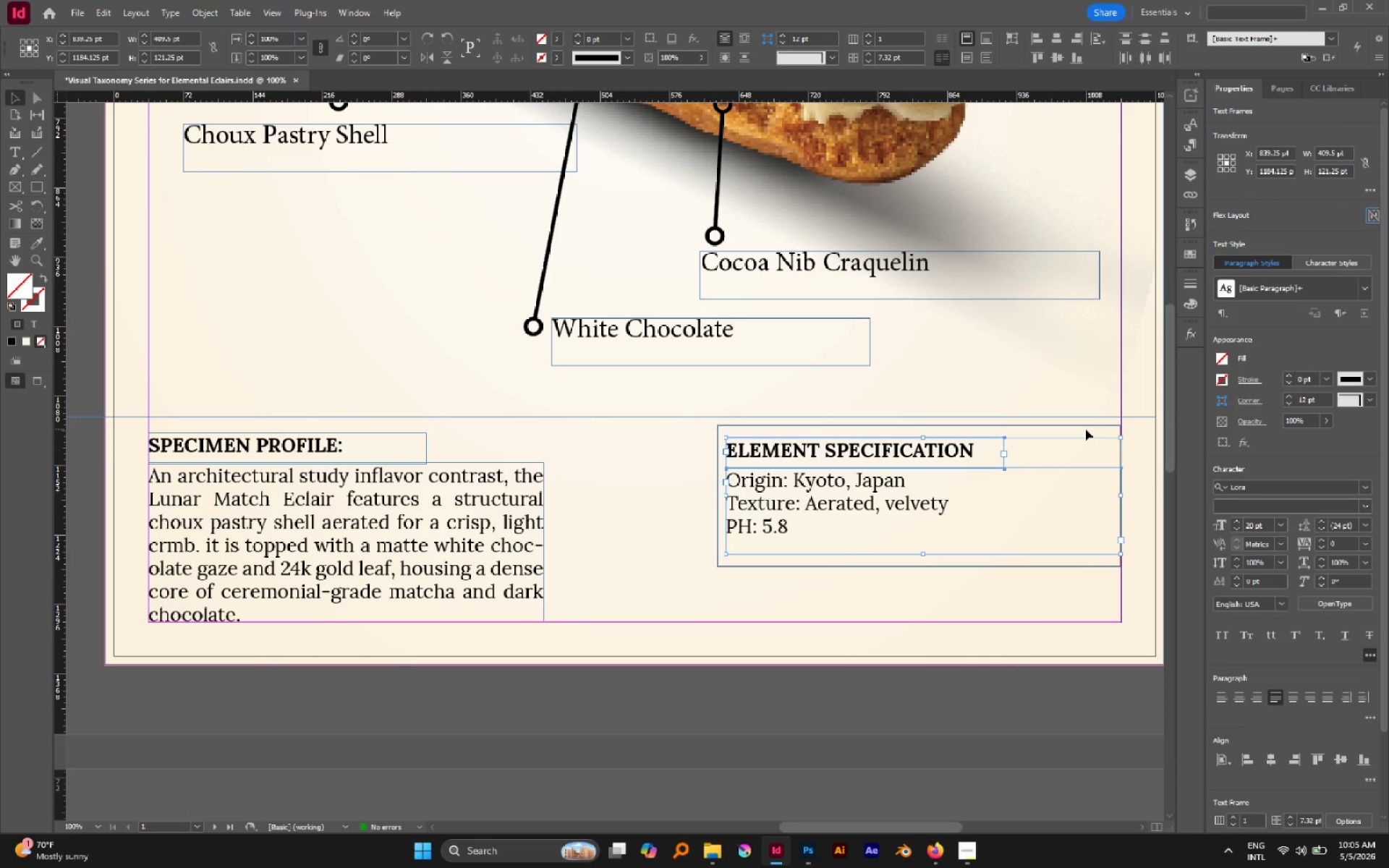 
left_click([1084, 427])
 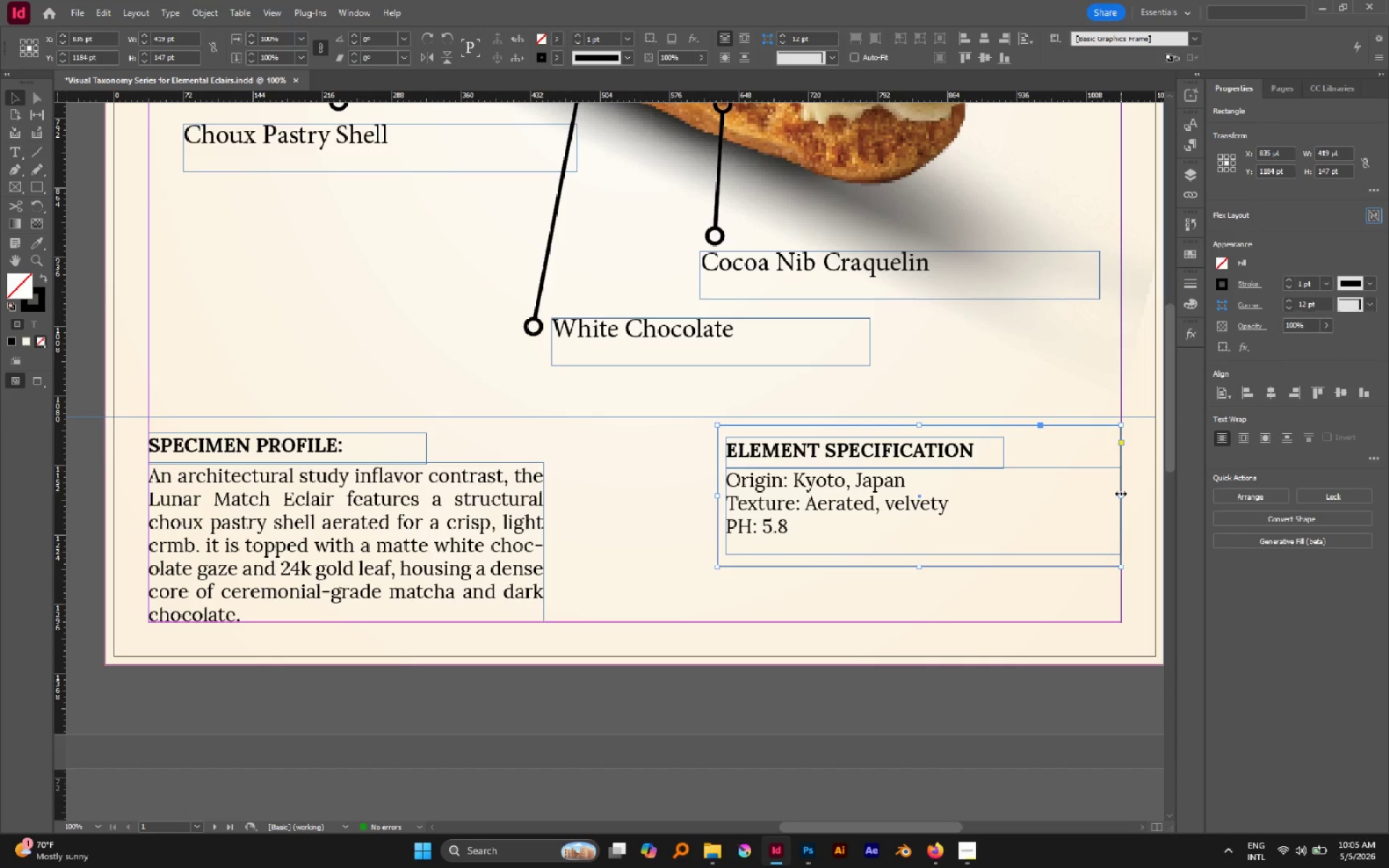 
left_click_drag(start_coordinate=[1120, 495], to_coordinate=[1021, 475])
 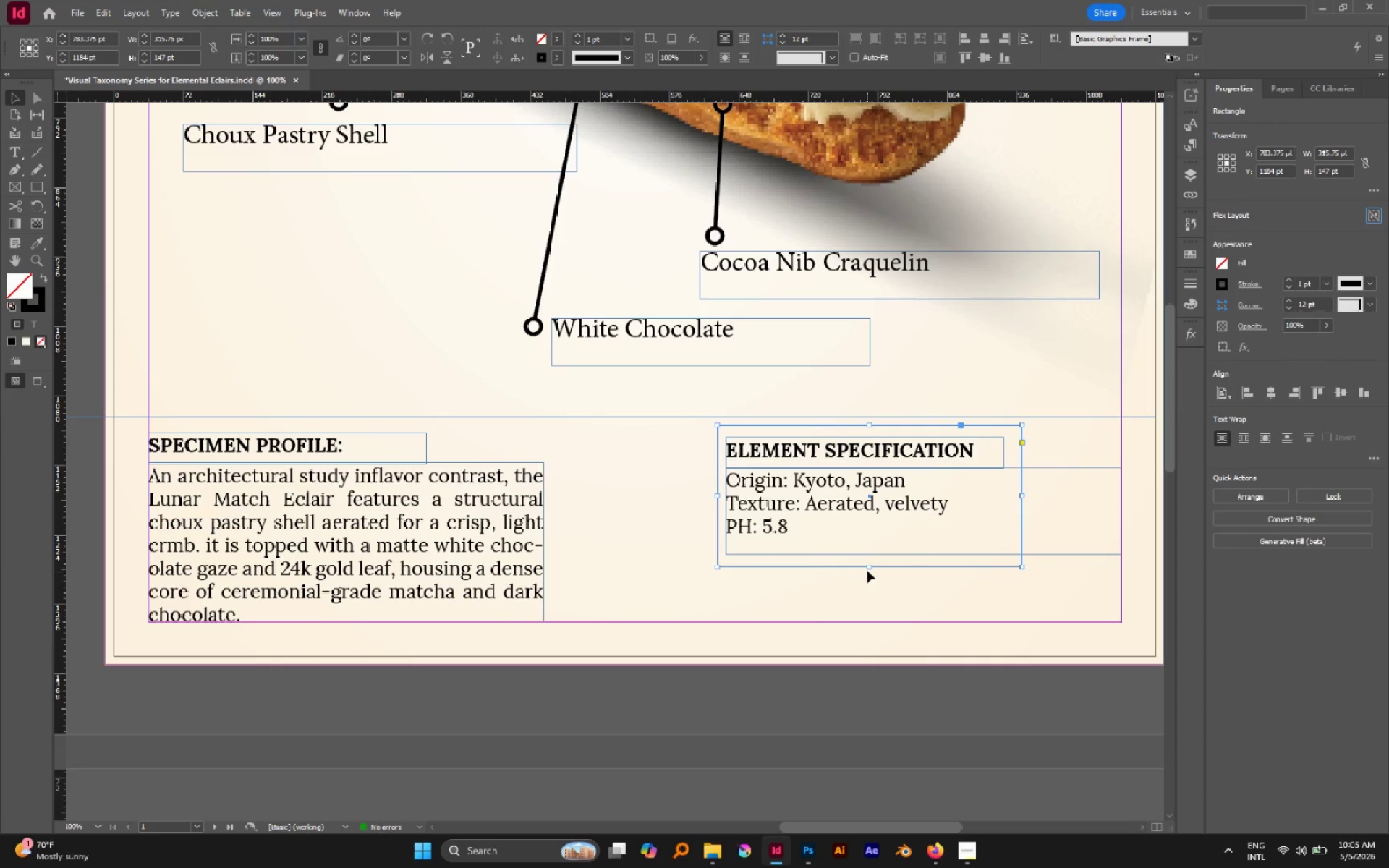 
left_click_drag(start_coordinate=[867, 569], to_coordinate=[861, 550])
 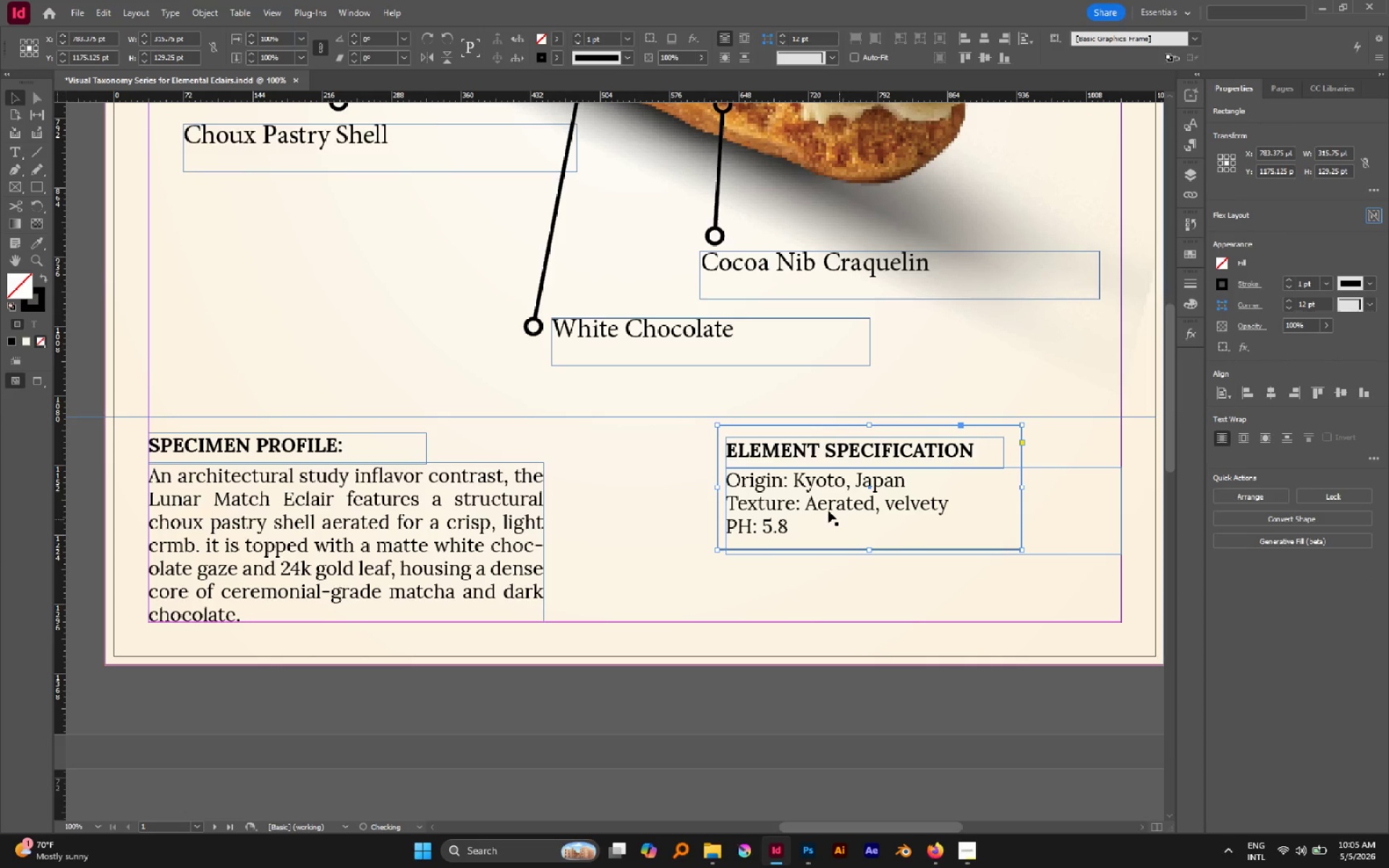 
hold_key(key=ShiftLeft, duration=1.08)
left_click([820, 495])
 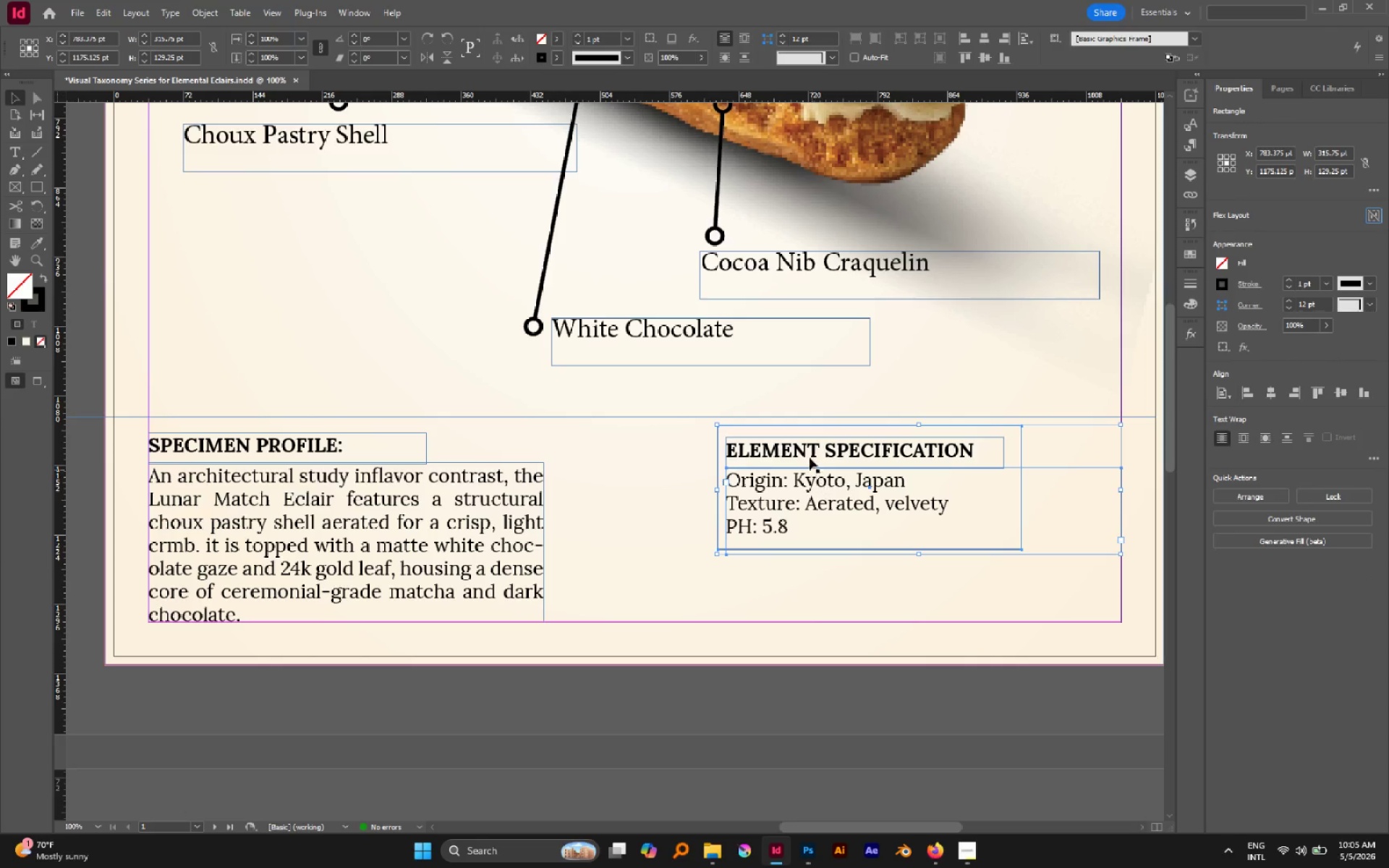 
left_click([808, 454])
 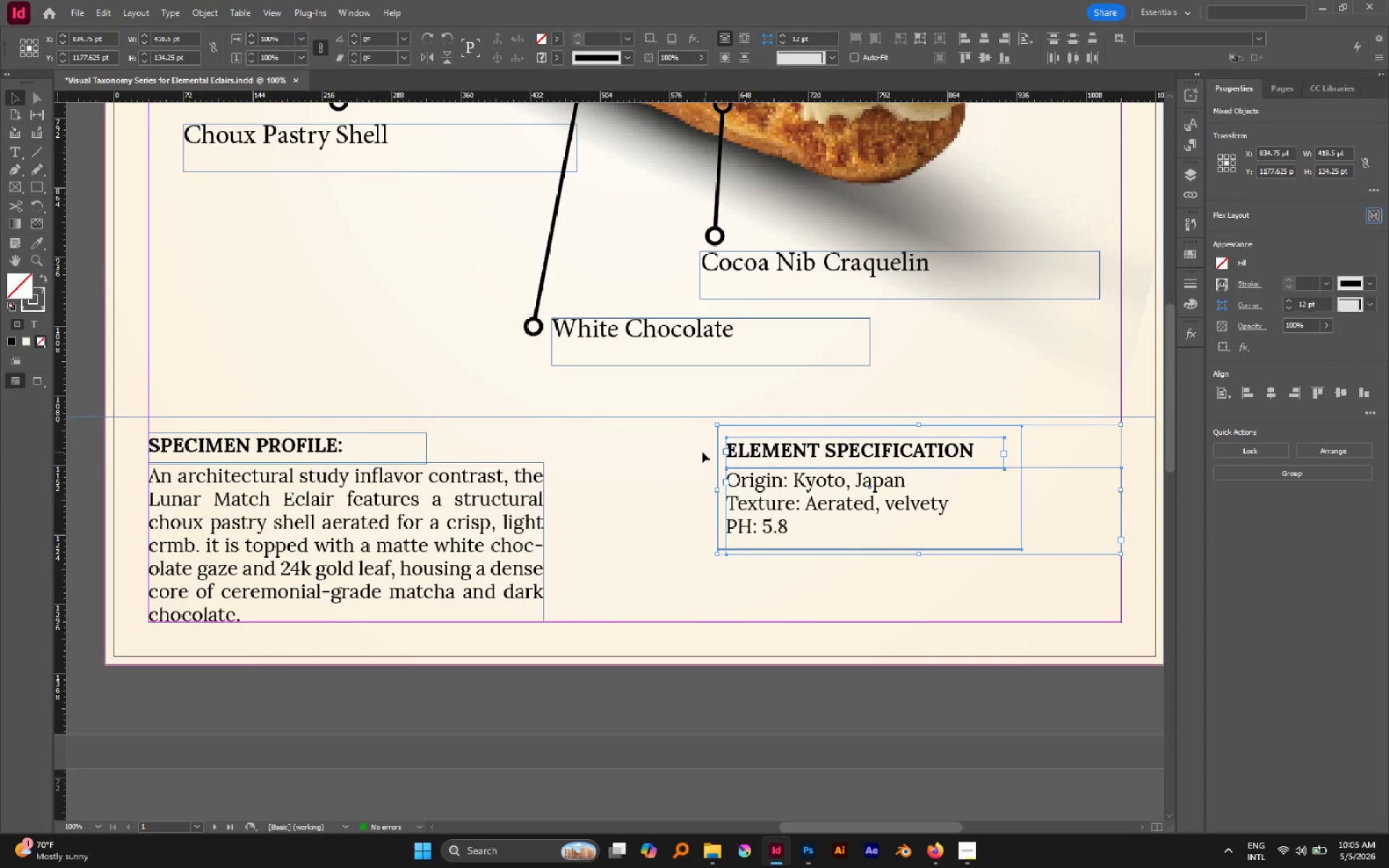 
left_click([698, 451])
 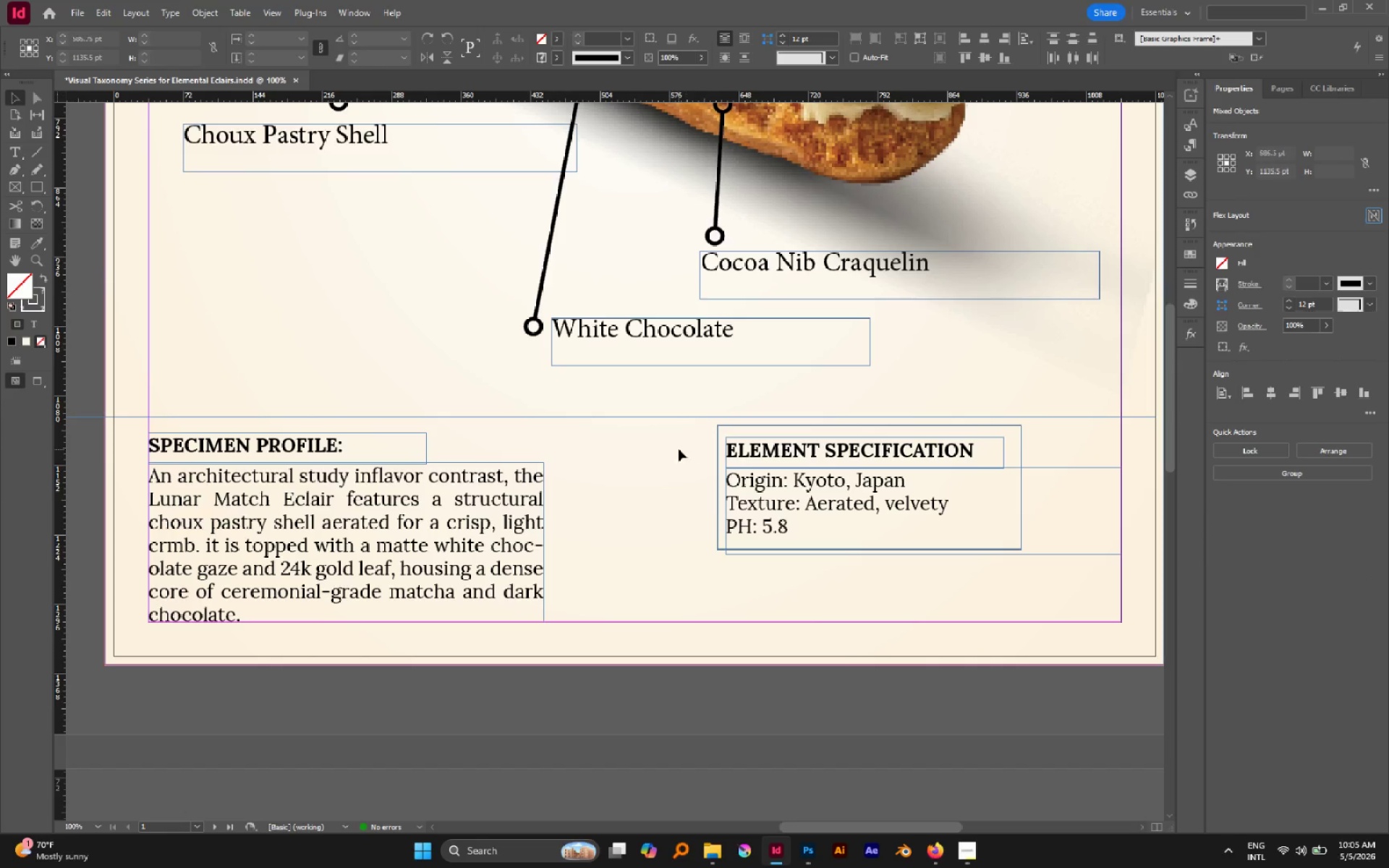 
left_click_drag(start_coordinate=[679, 449], to_coordinate=[684, 495])
 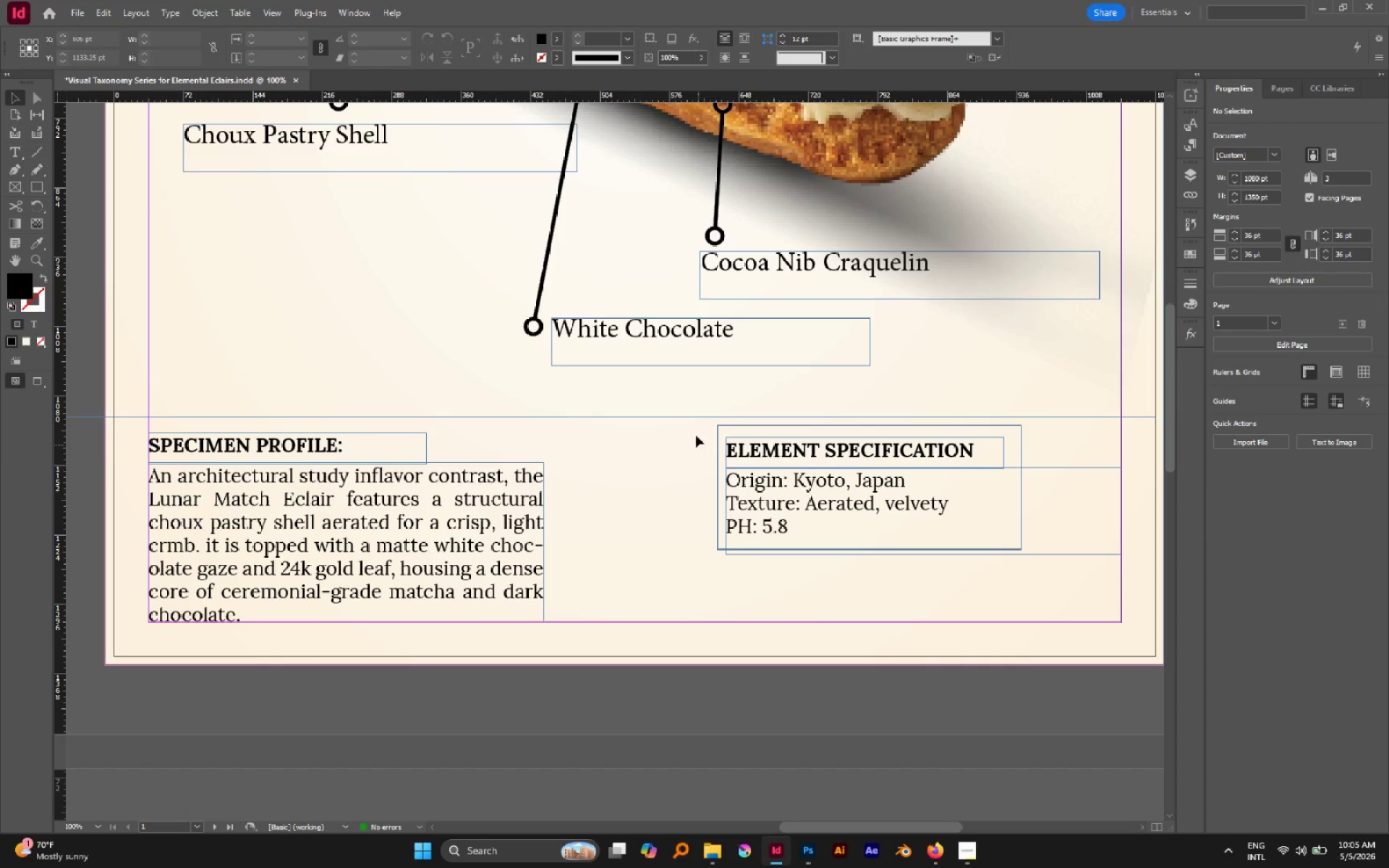 
left_click_drag(start_coordinate=[696, 433], to_coordinate=[822, 534])
 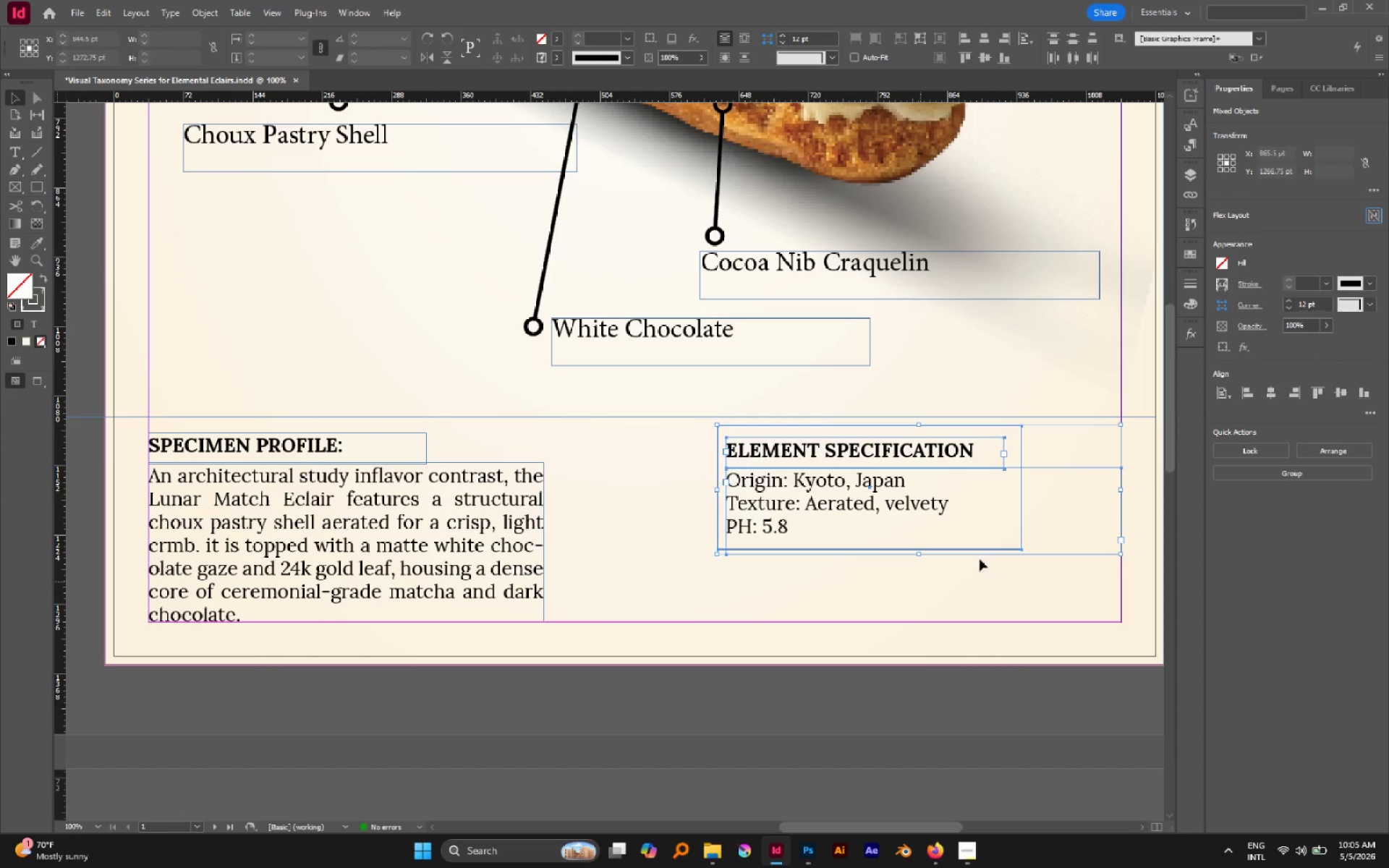 
left_click_drag(start_coordinate=[1081, 596], to_coordinate=[1064, 457])
 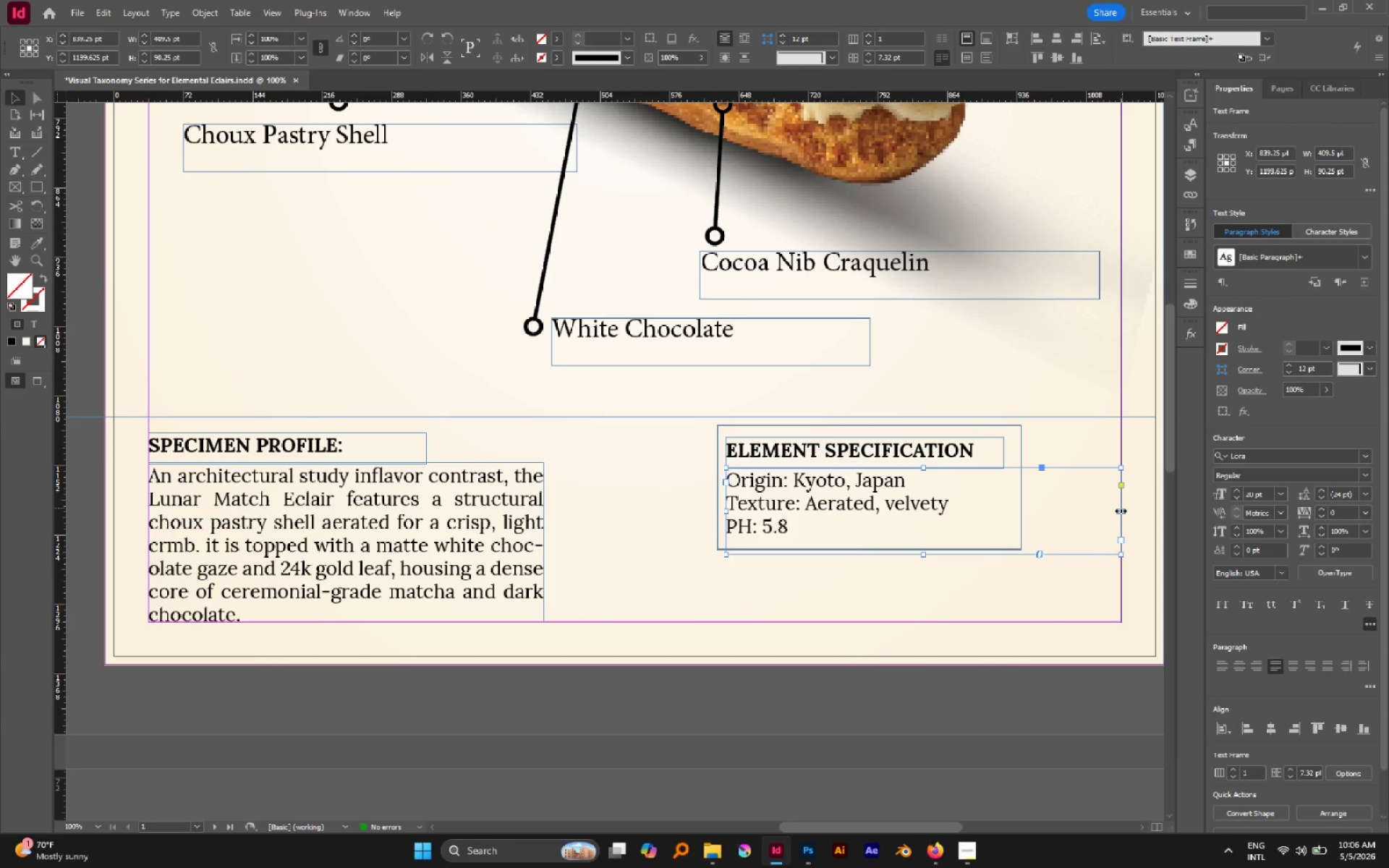 
left_click_drag(start_coordinate=[1121, 511], to_coordinate=[1004, 490])
 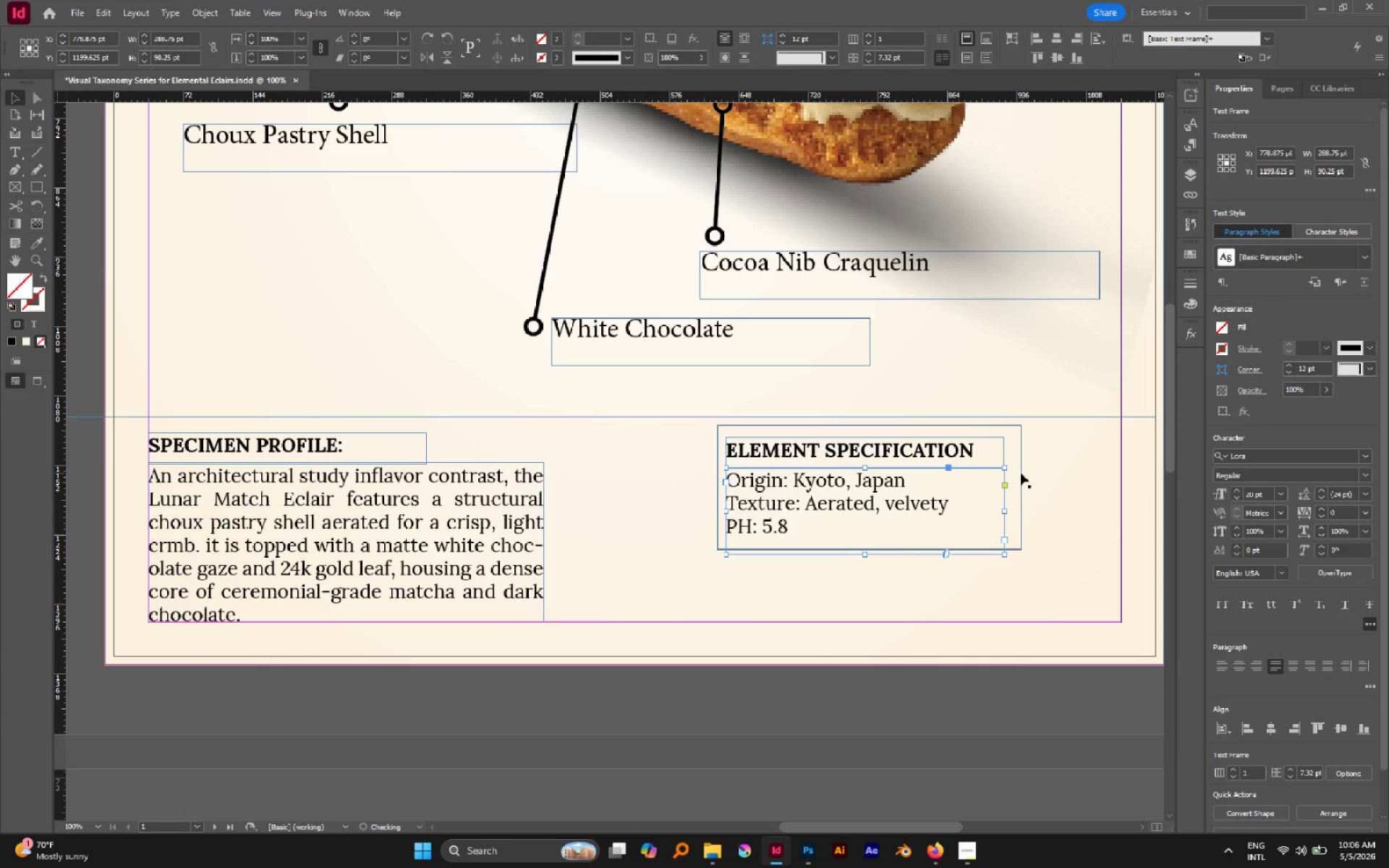 
left_click([1019, 472])
 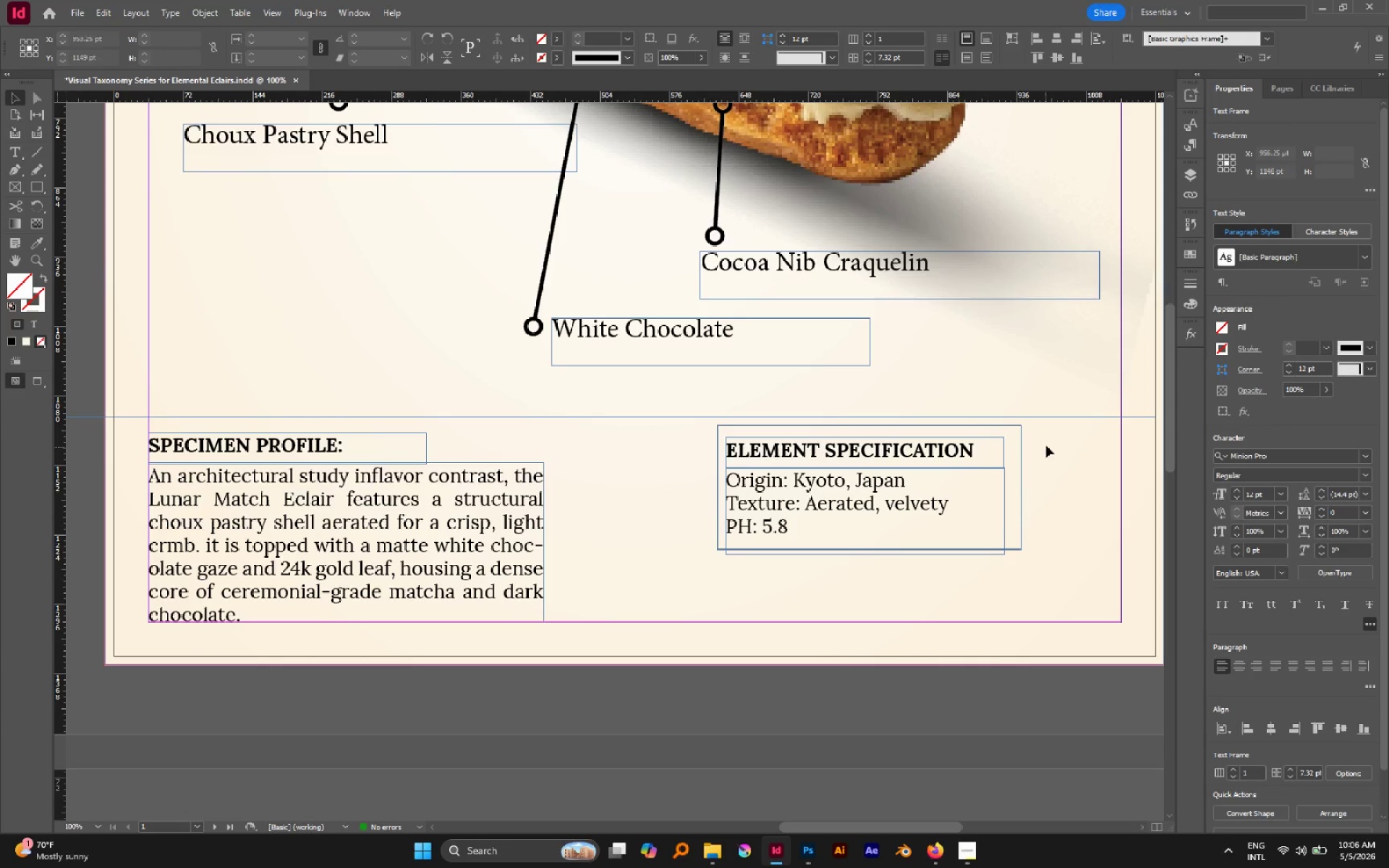 
left_click_drag(start_coordinate=[1048, 445], to_coordinate=[874, 529])
 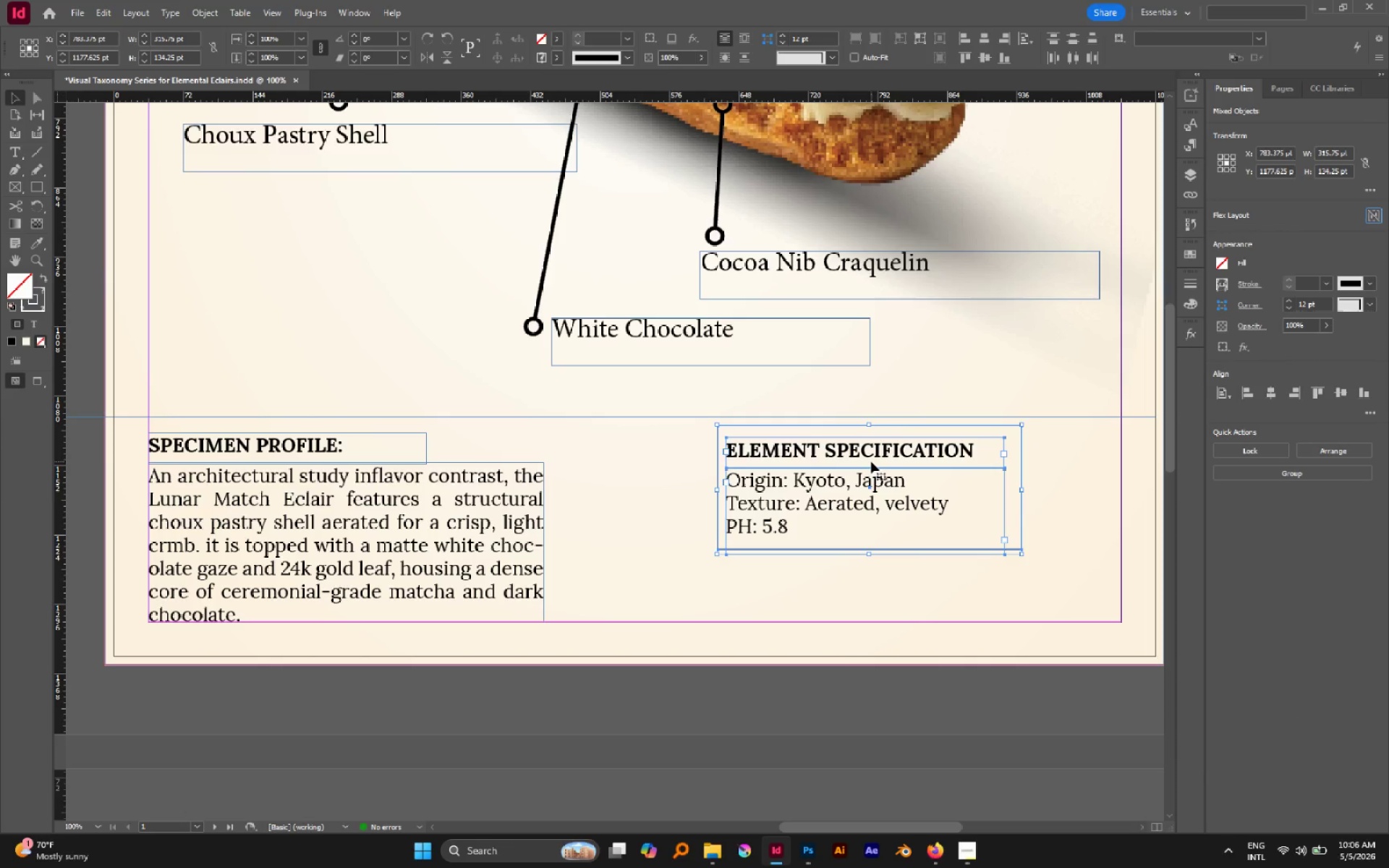 
left_click_drag(start_coordinate=[874, 460], to_coordinate=[934, 504])
 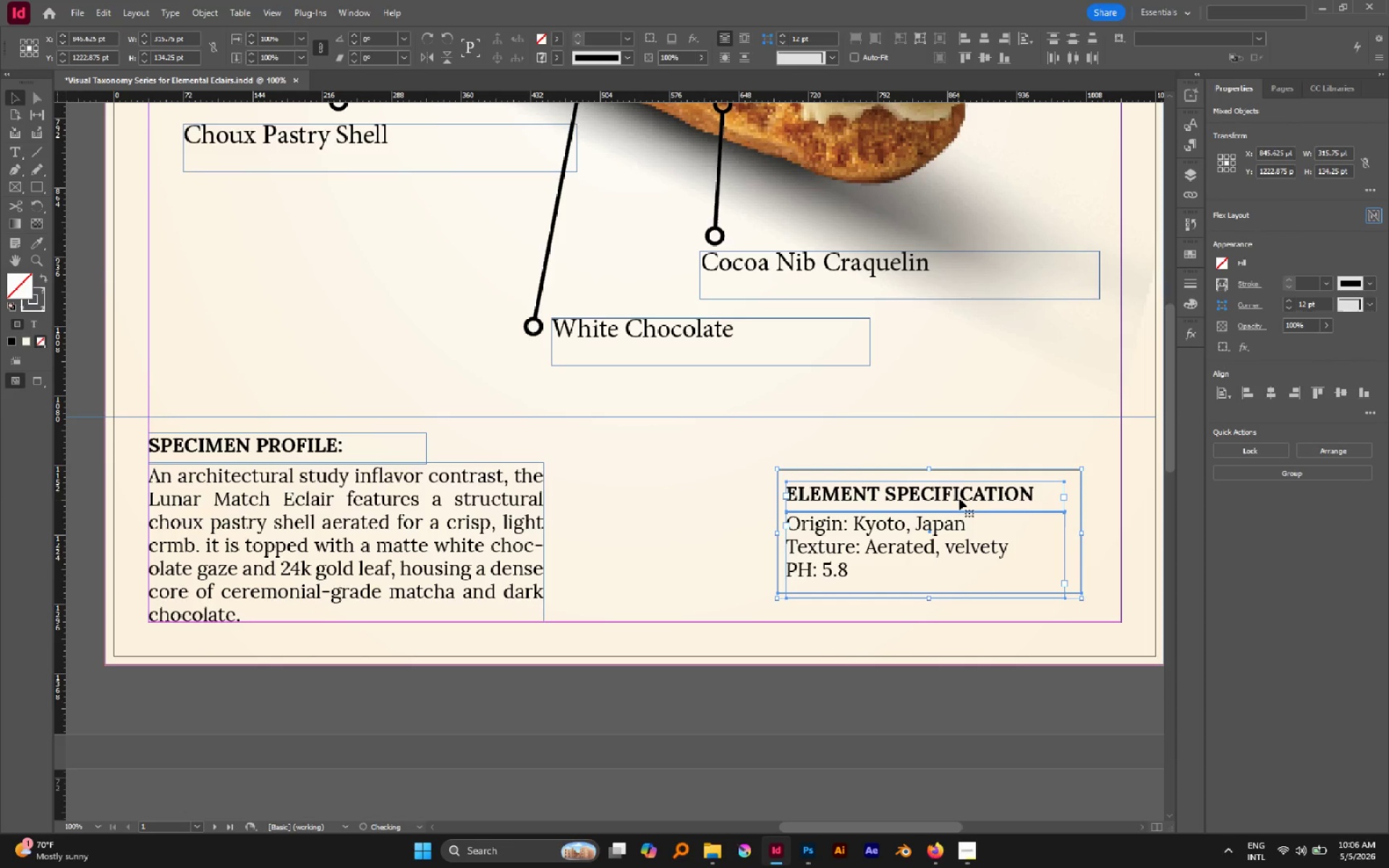 
left_click_drag(start_coordinate=[959, 498], to_coordinate=[995, 508])
 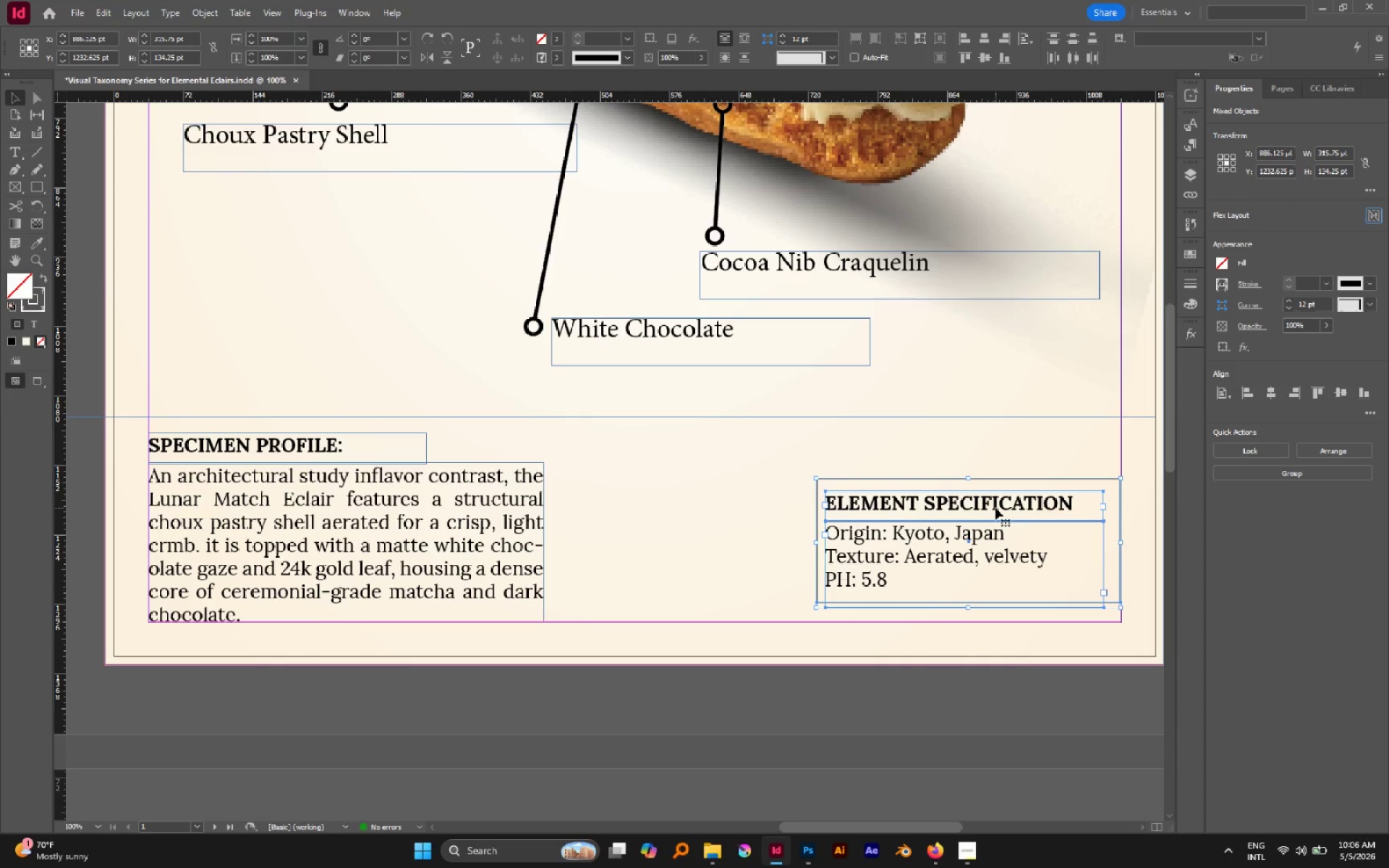 
left_click_drag(start_coordinate=[995, 508], to_coordinate=[991, 497])
 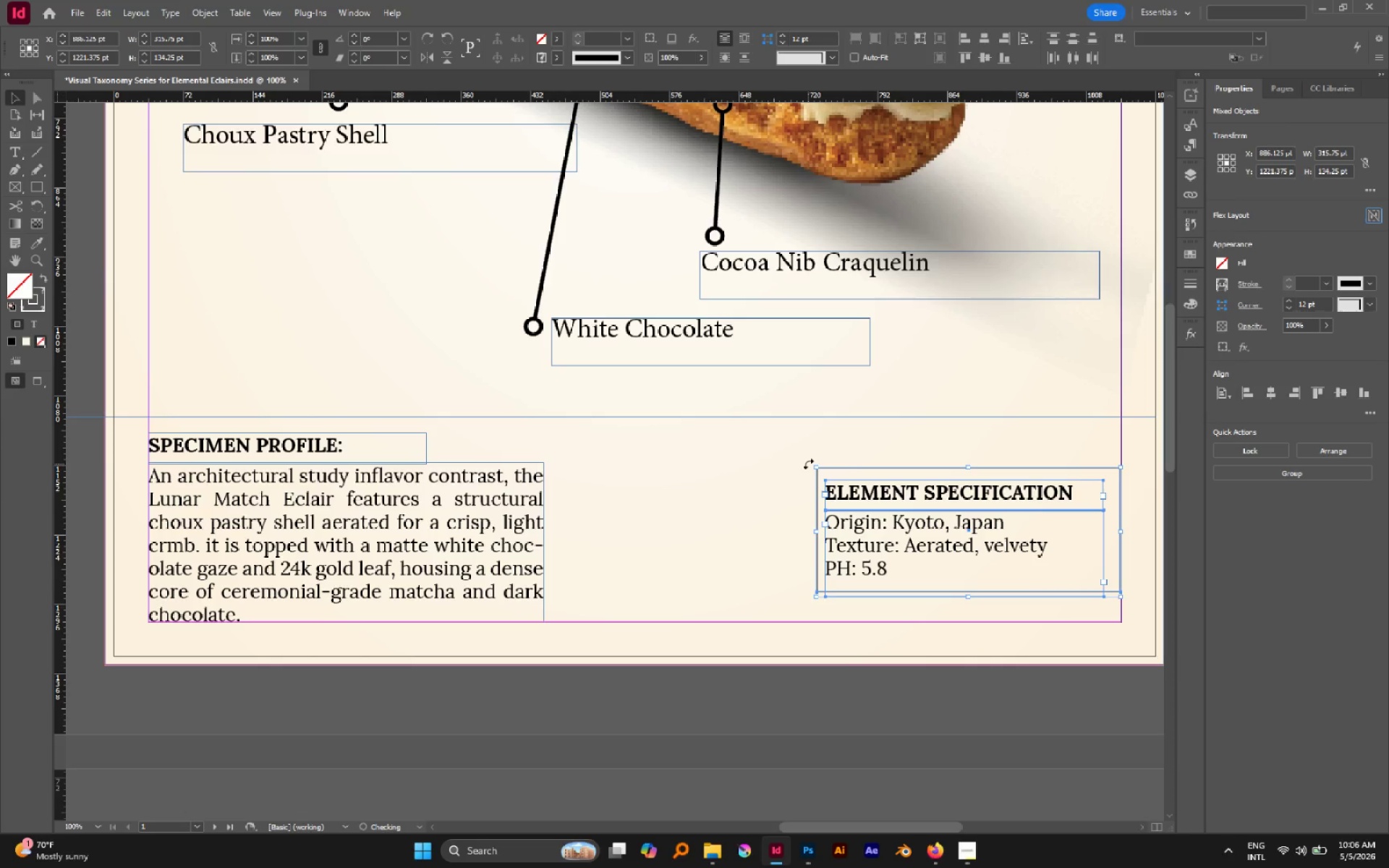 
hold_key(key=ShiftLeft, duration=1.17)
 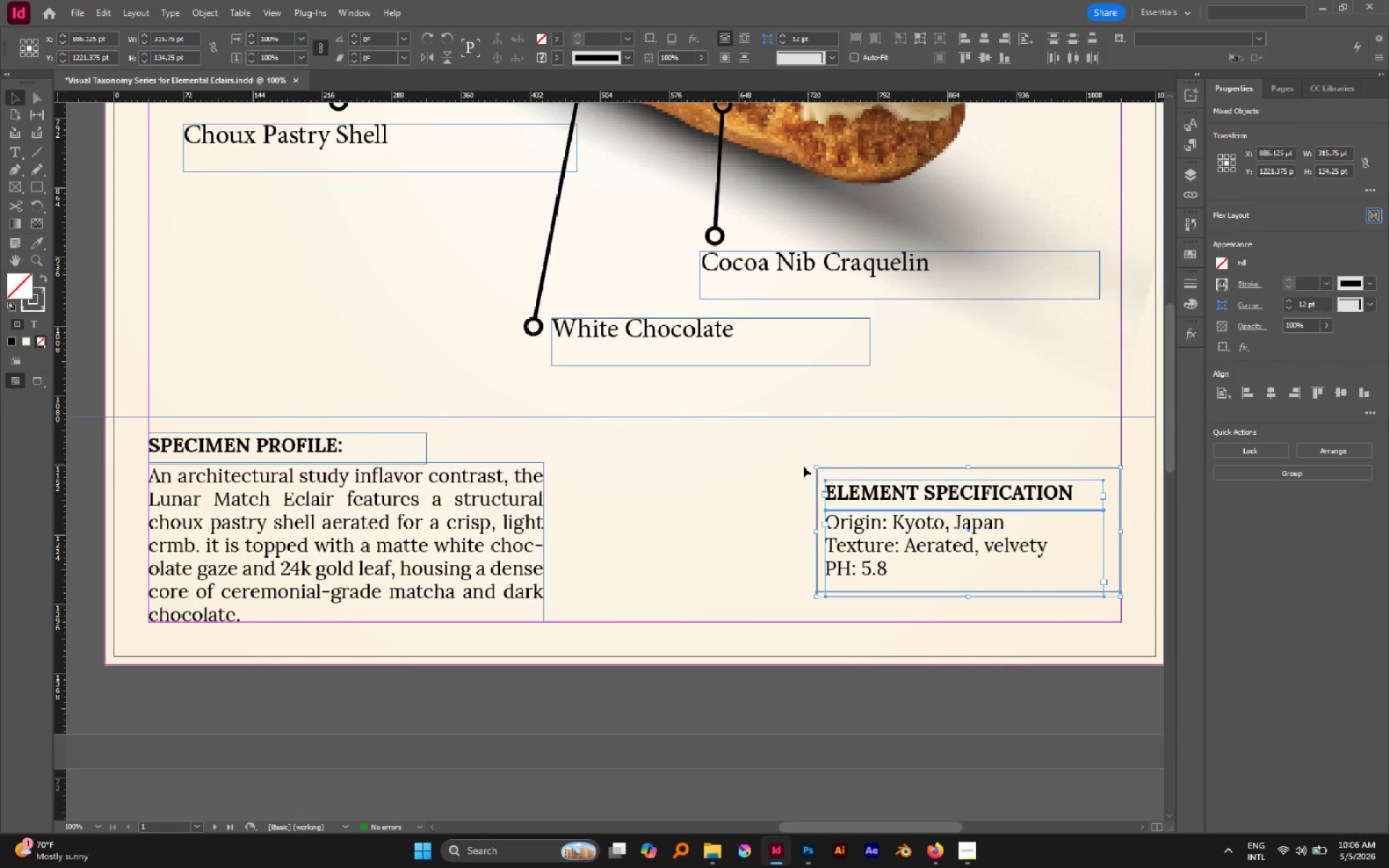 
double_click([781, 466])
 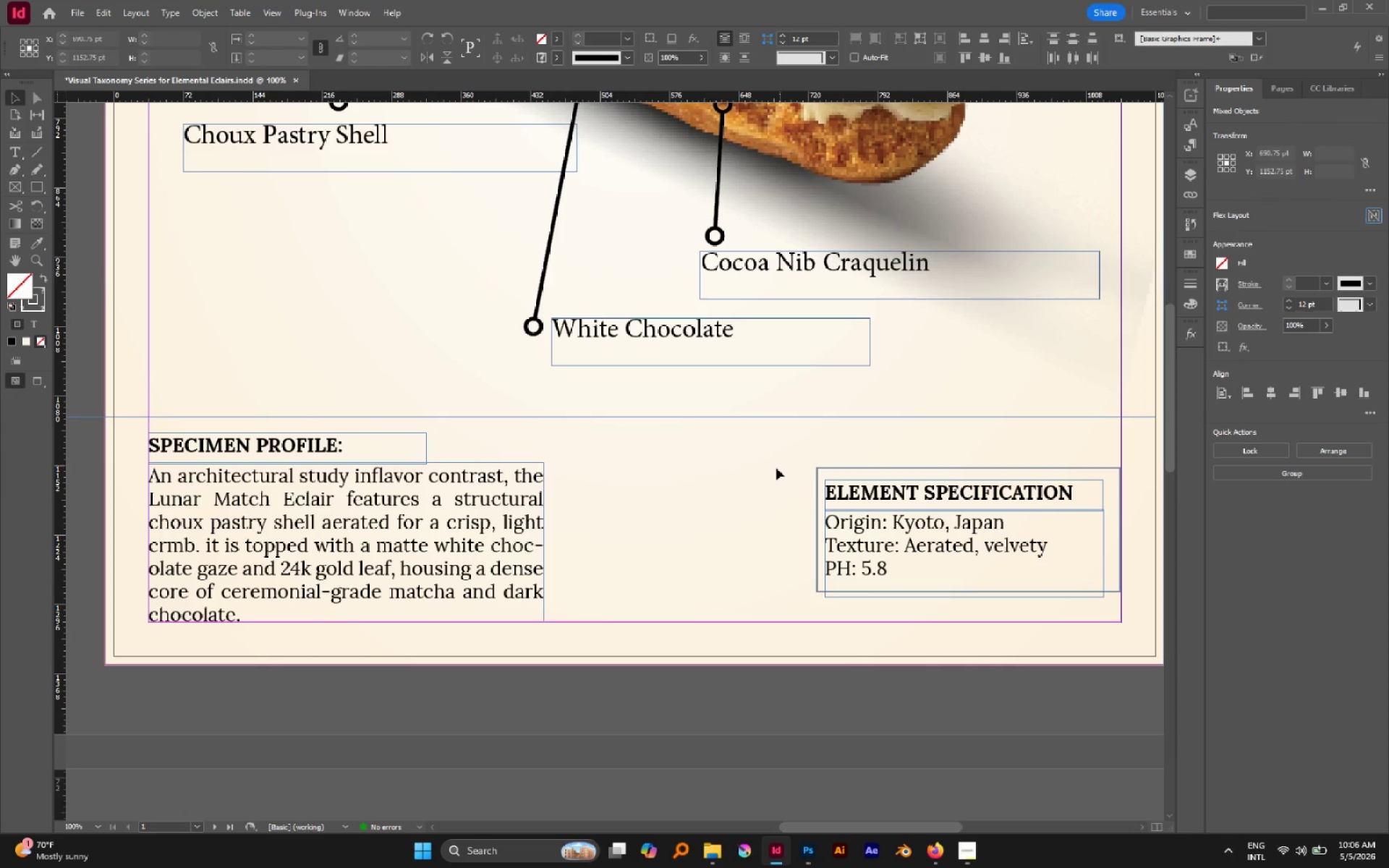 
hold_key(key=AltLeft, duration=0.52)
scroll: coordinate [765, 469], scroll_direction: down, amount: 1.0
 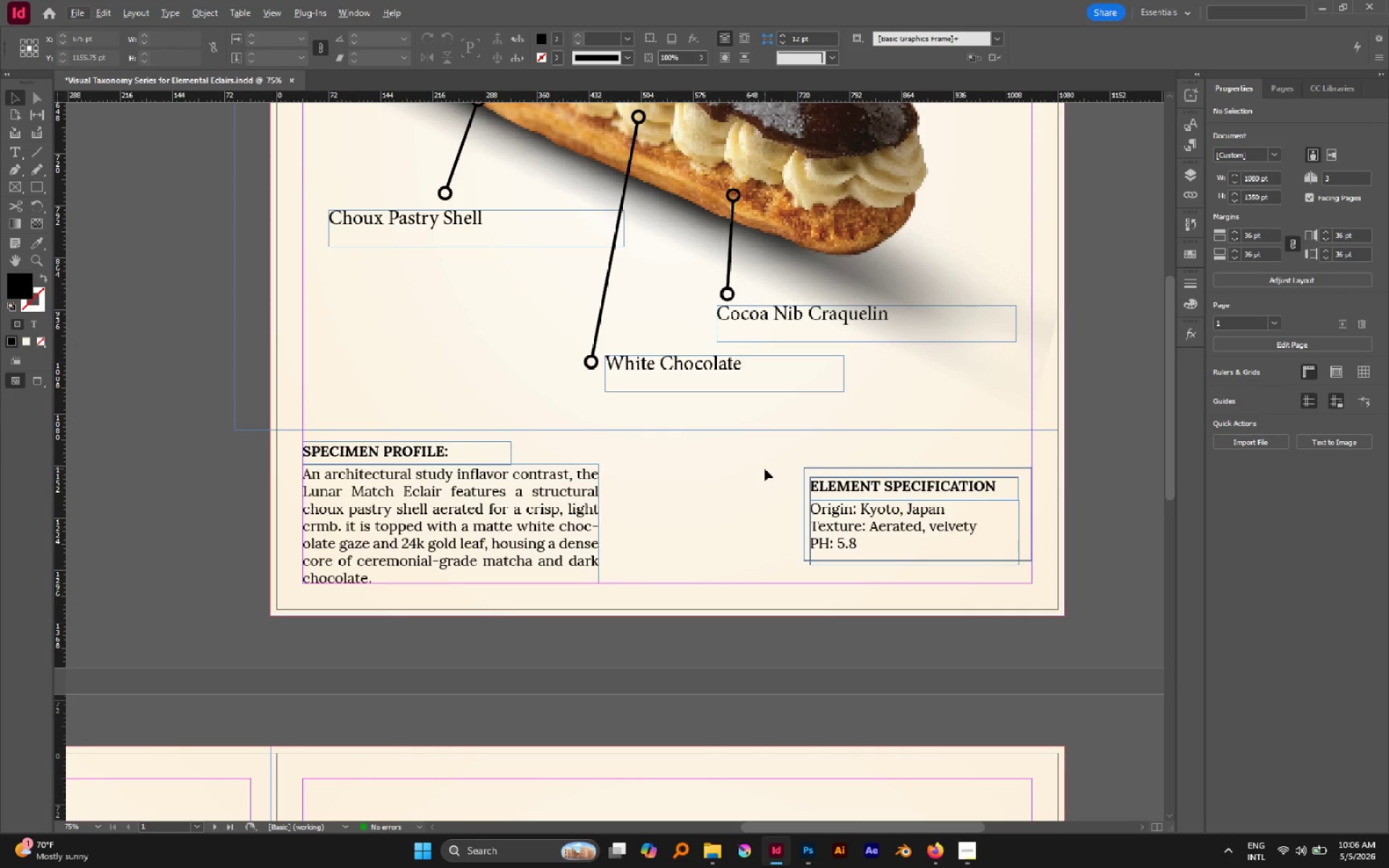 
key(W)
 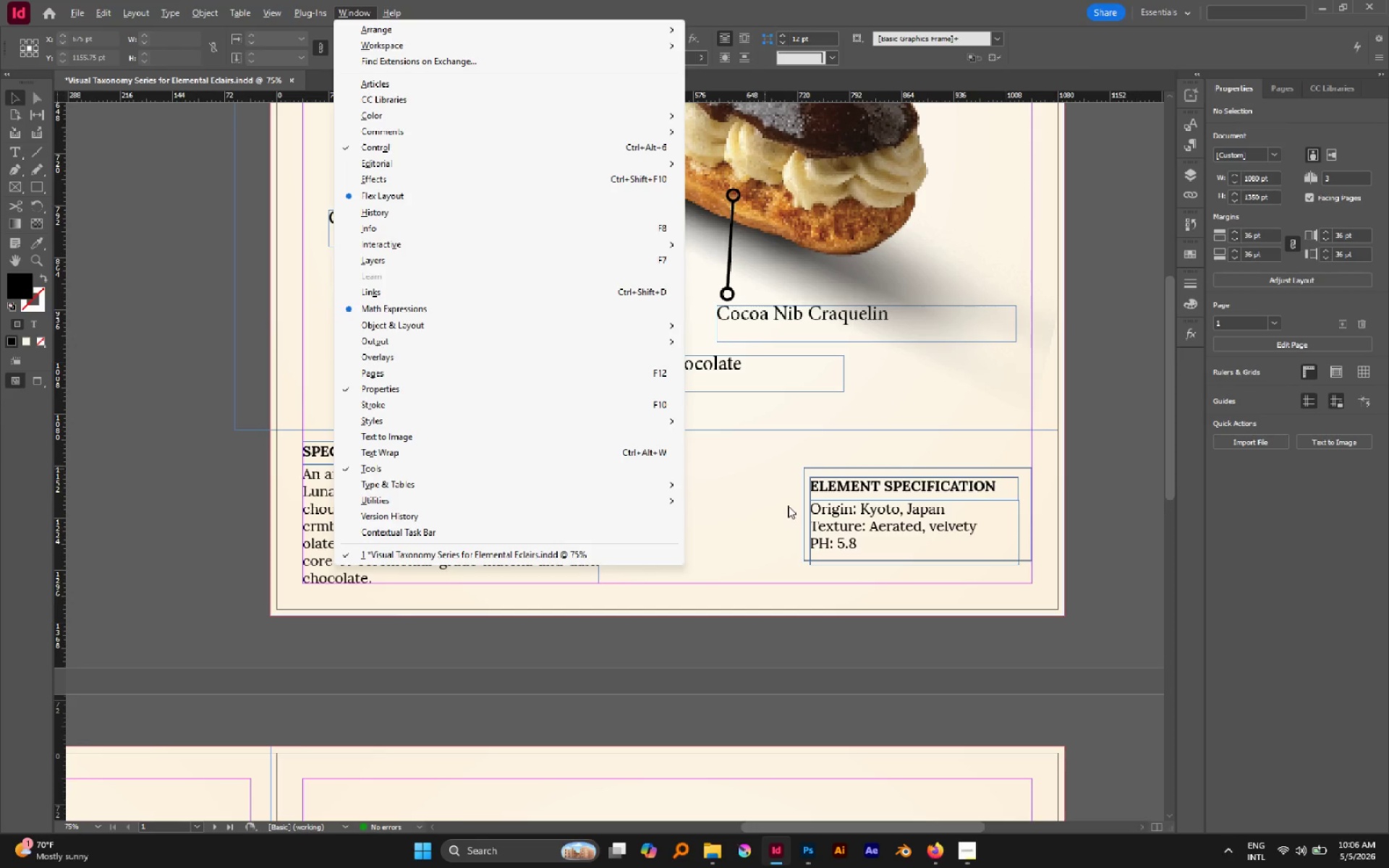 
left_click([787, 505])
 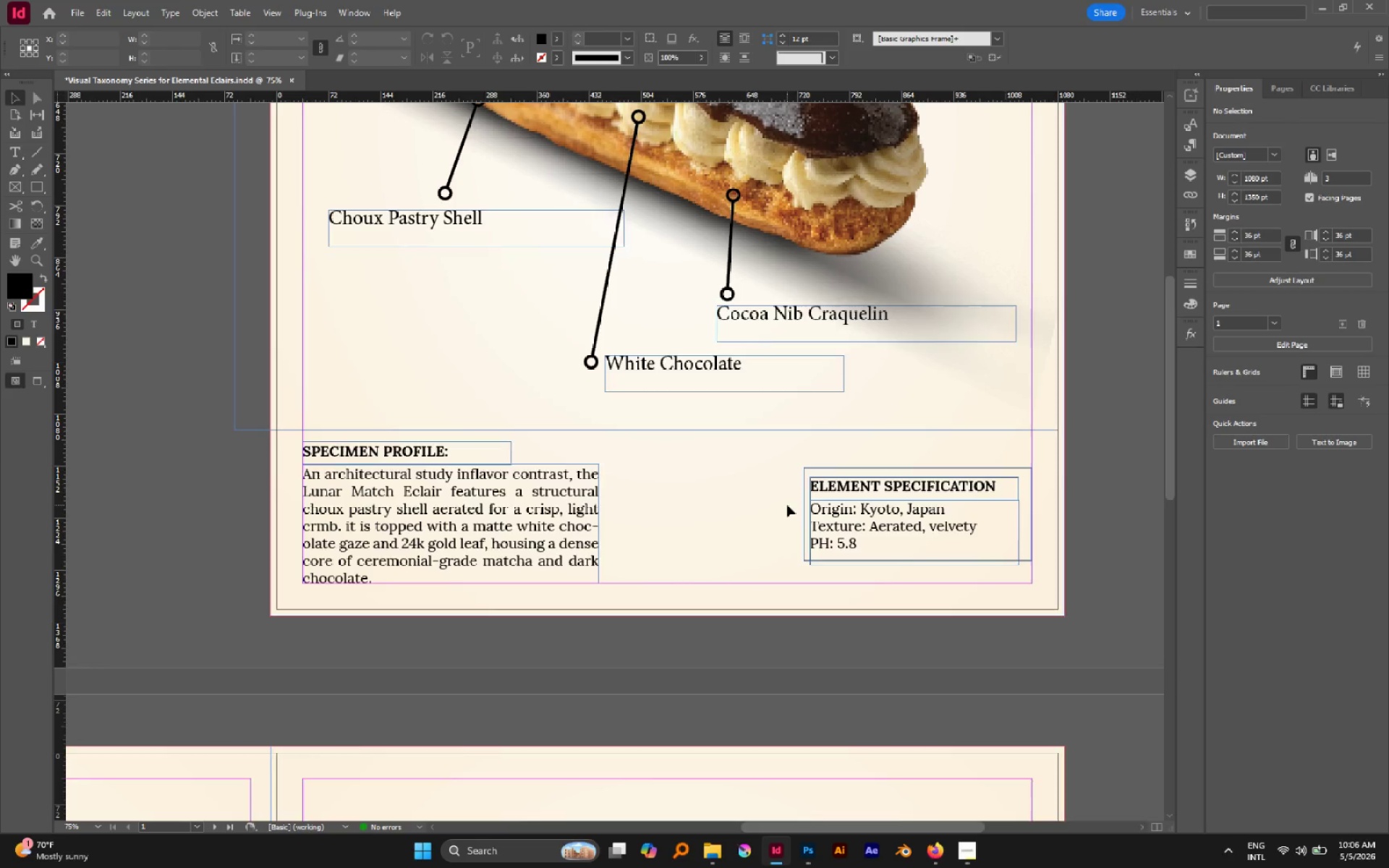 
key(W)
 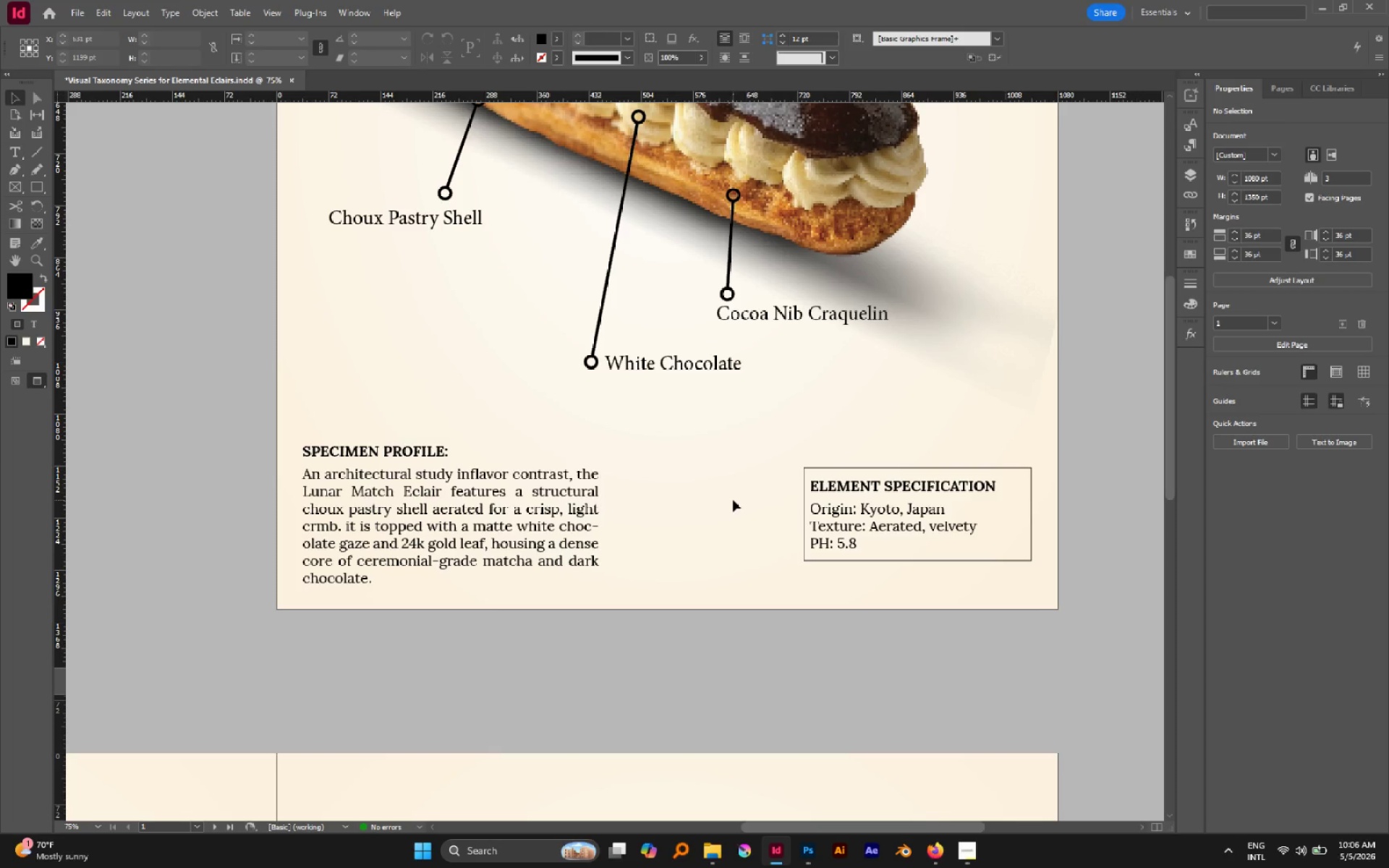 
hold_key(key=AltLeft, duration=0.52)
scroll: coordinate [711, 497], scroll_direction: down, amount: 1.0
 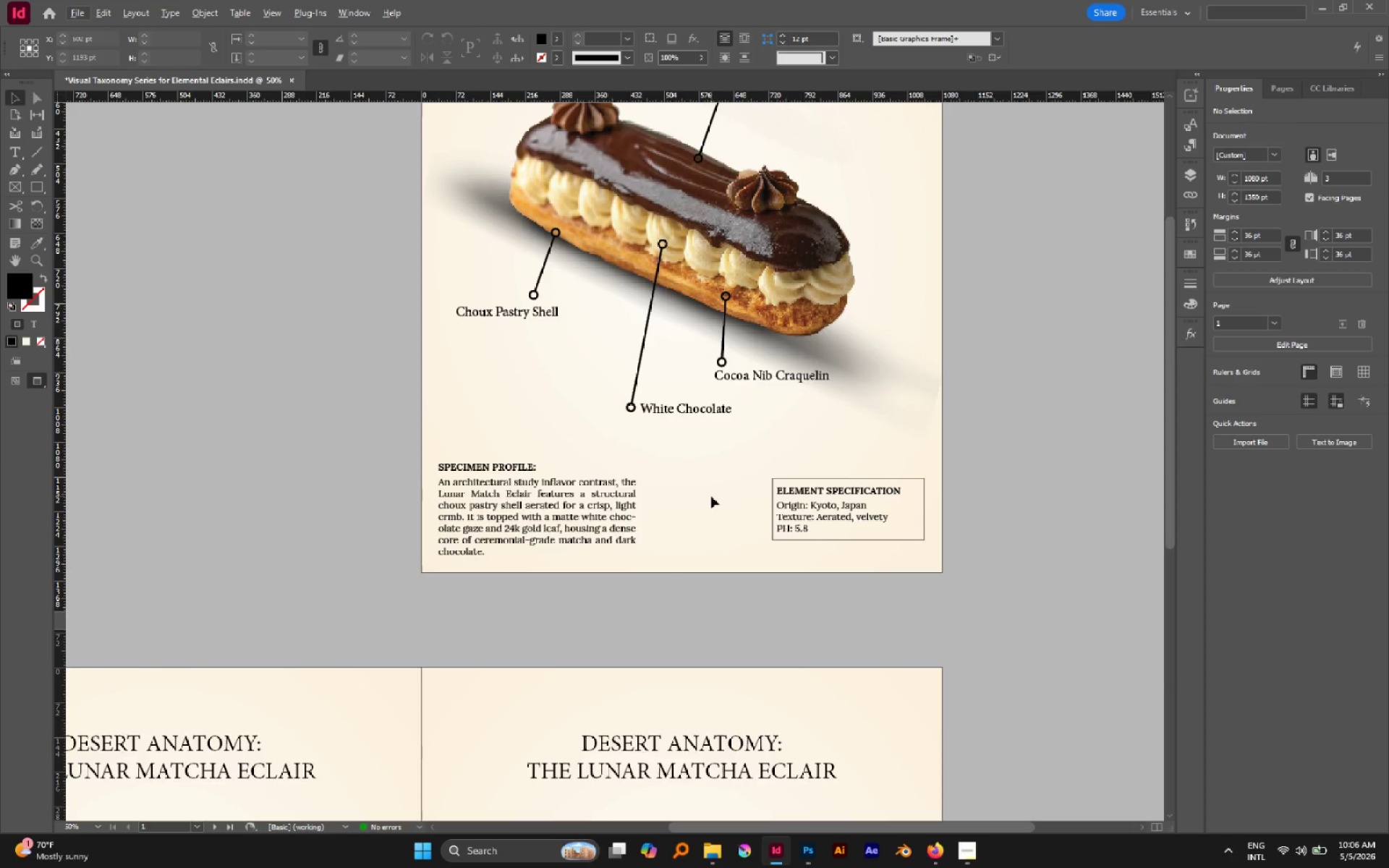 
scroll: coordinate [711, 496], scroll_direction: up, amount: 2.0
 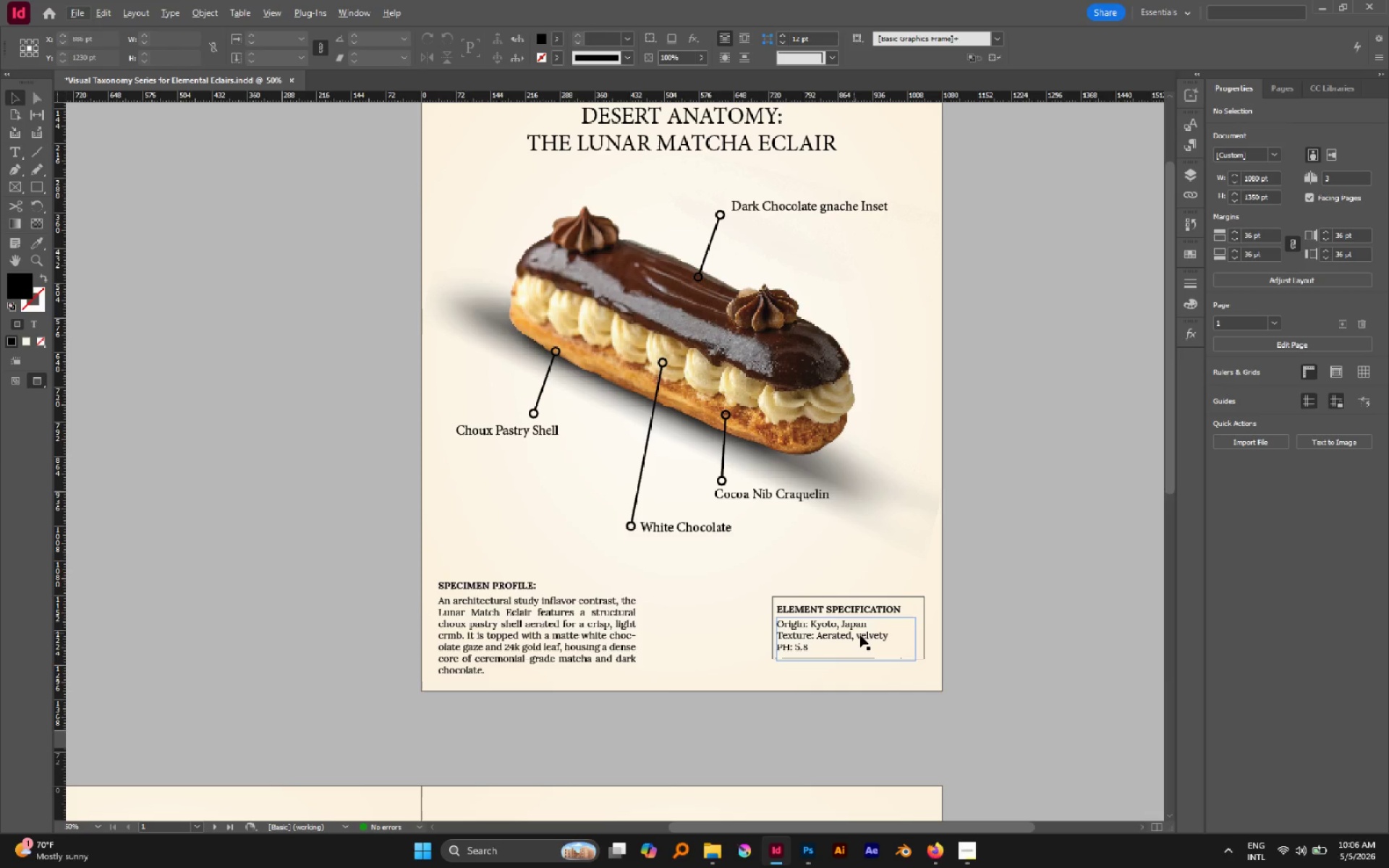 
hold_key(key=AltLeft, duration=0.56)
scroll: coordinate [858, 636], scroll_direction: up, amount: 2.0
 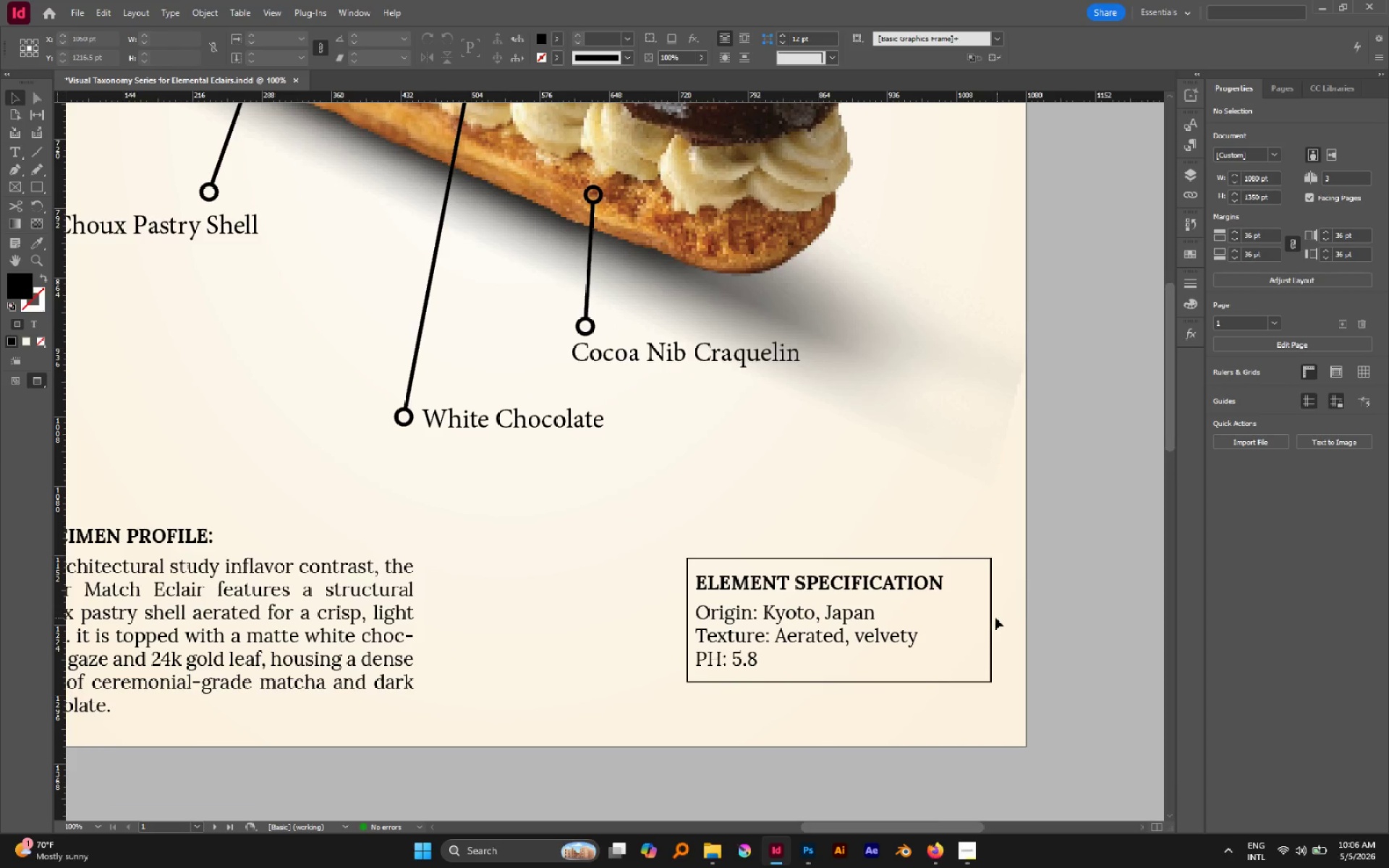 
left_click([990, 616])
 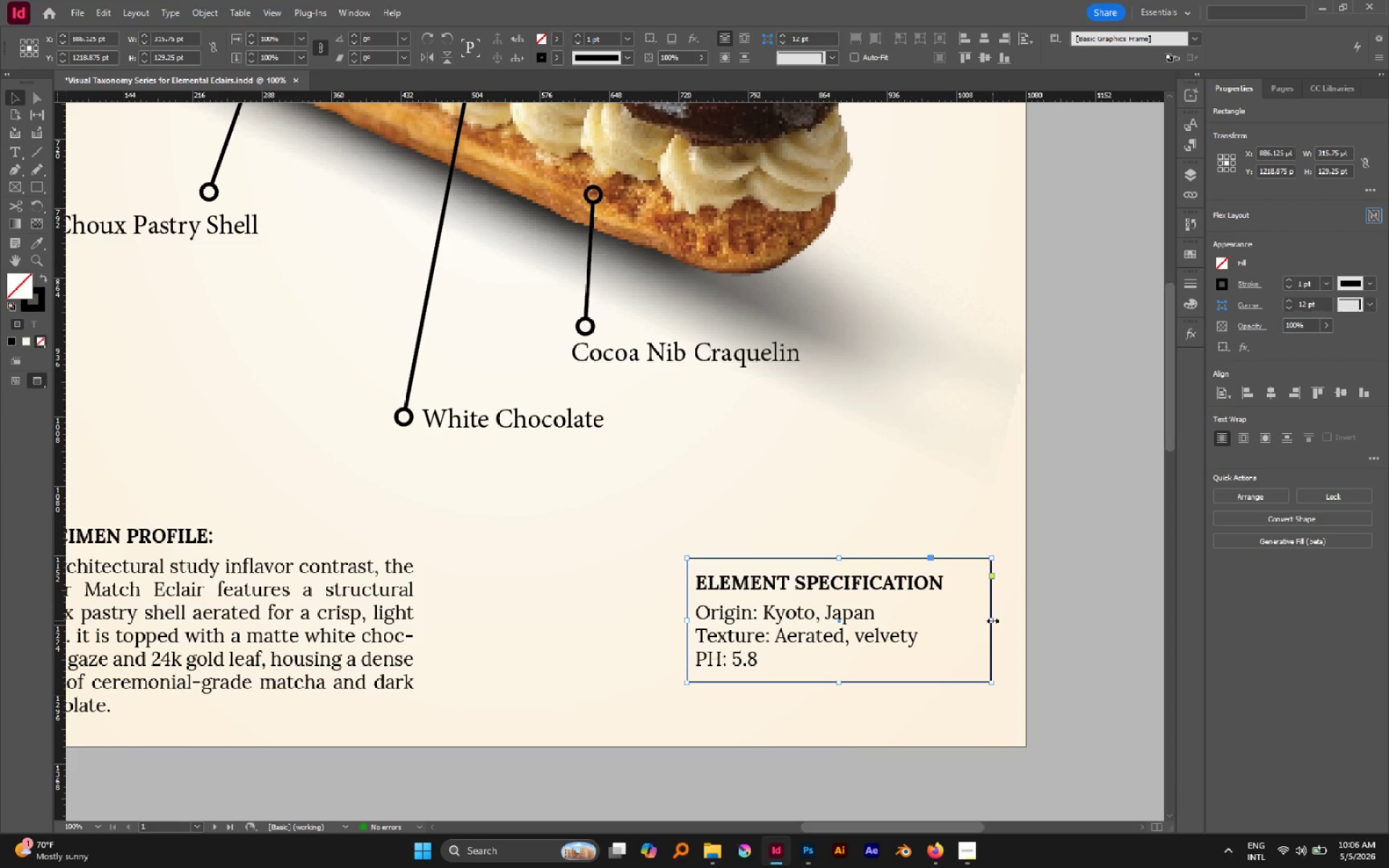 
left_click_drag(start_coordinate=[993, 621], to_coordinate=[977, 618])
 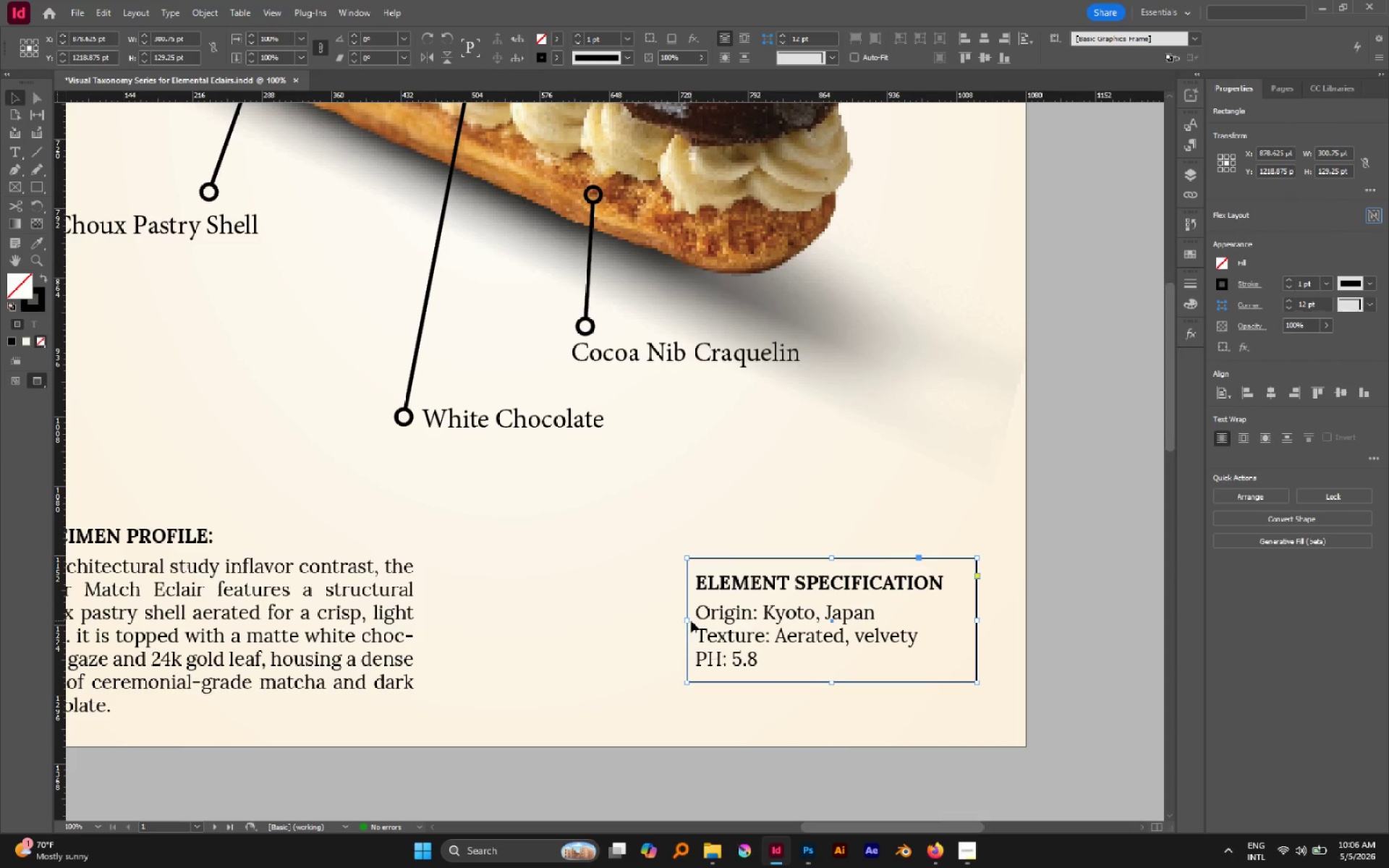 
left_click_drag(start_coordinate=[688, 621], to_coordinate=[679, 621])
 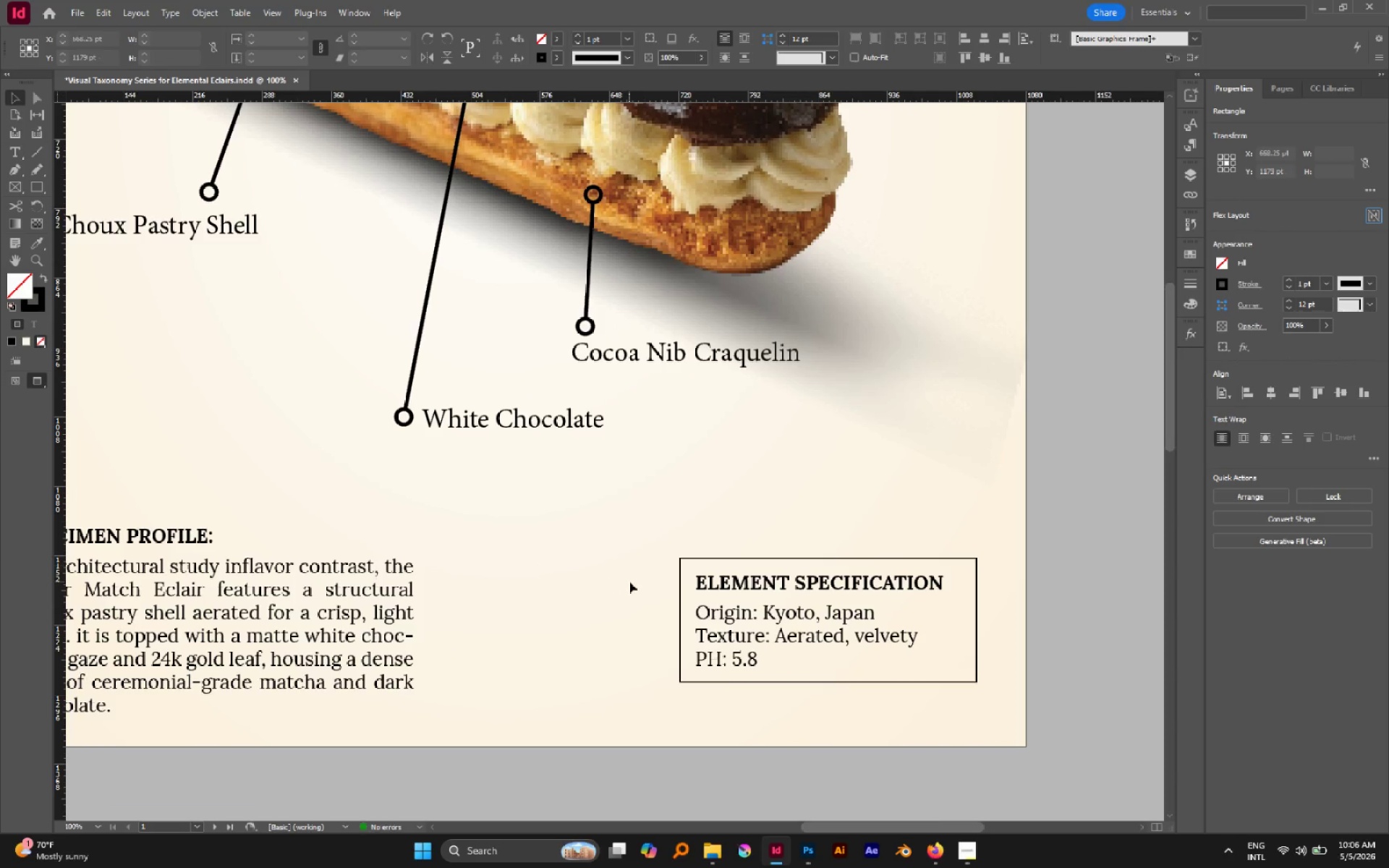 
left_click_drag(start_coordinate=[621, 566], to_coordinate=[802, 673])
 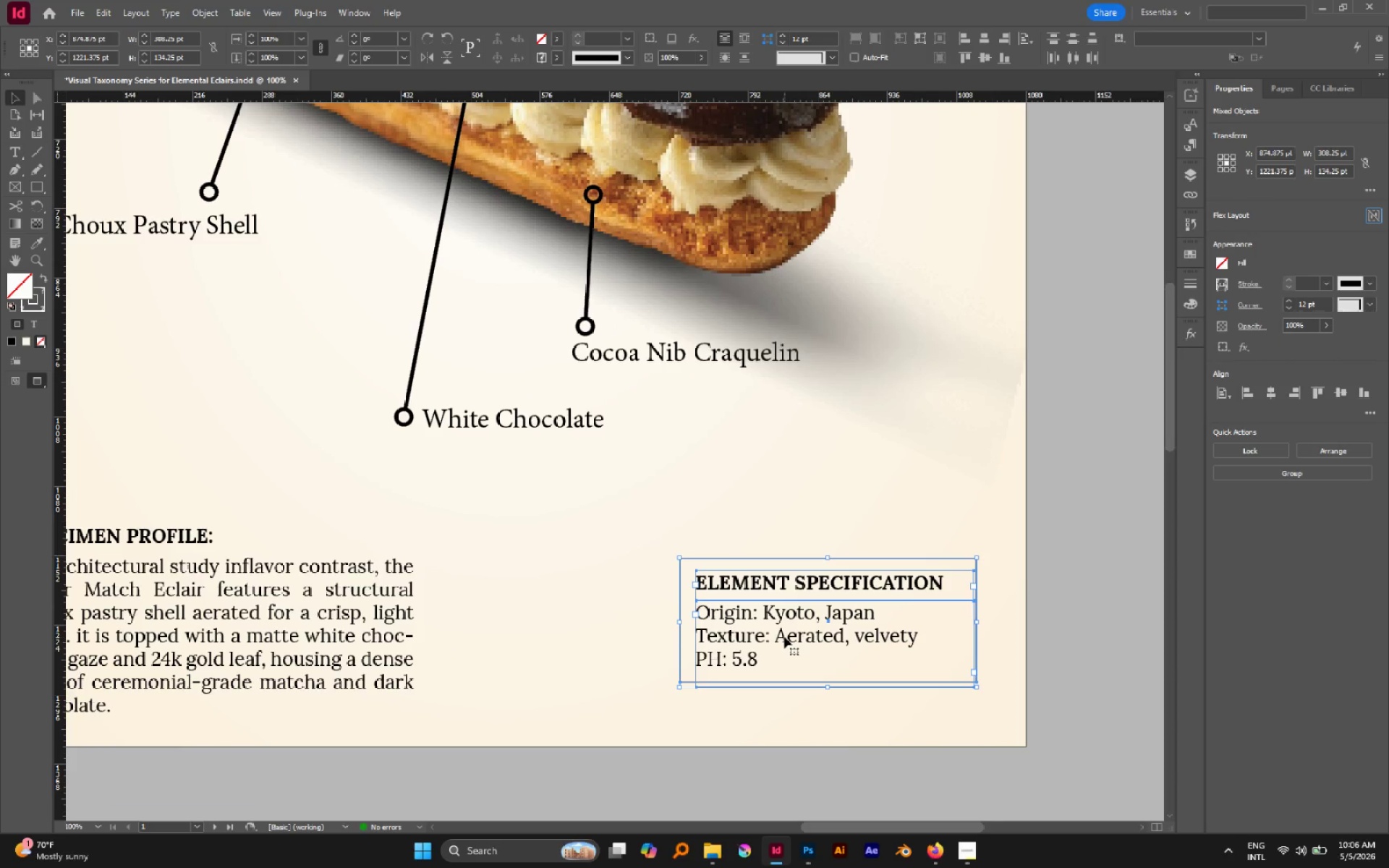 
key(W)
 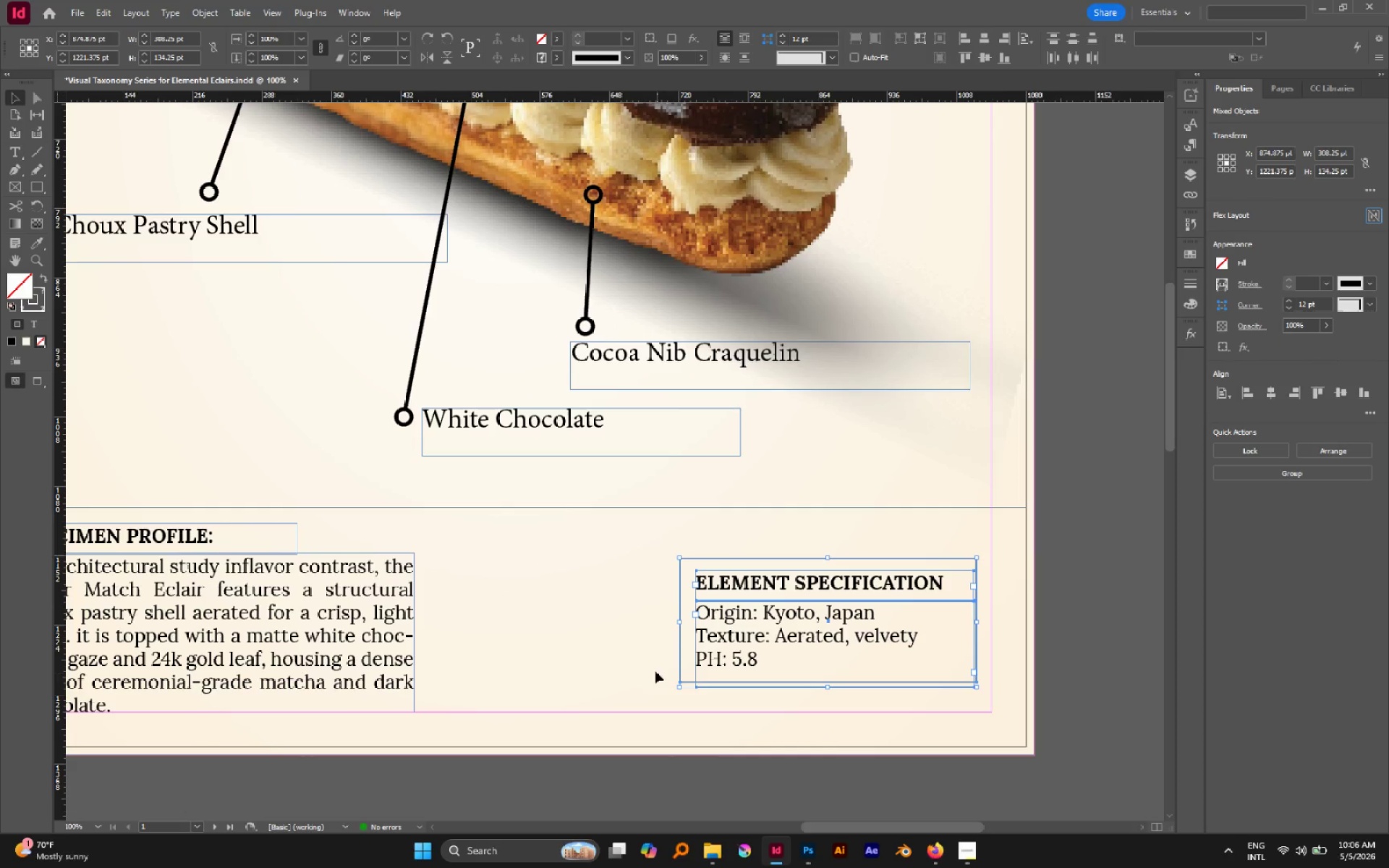 
left_click([603, 613])
 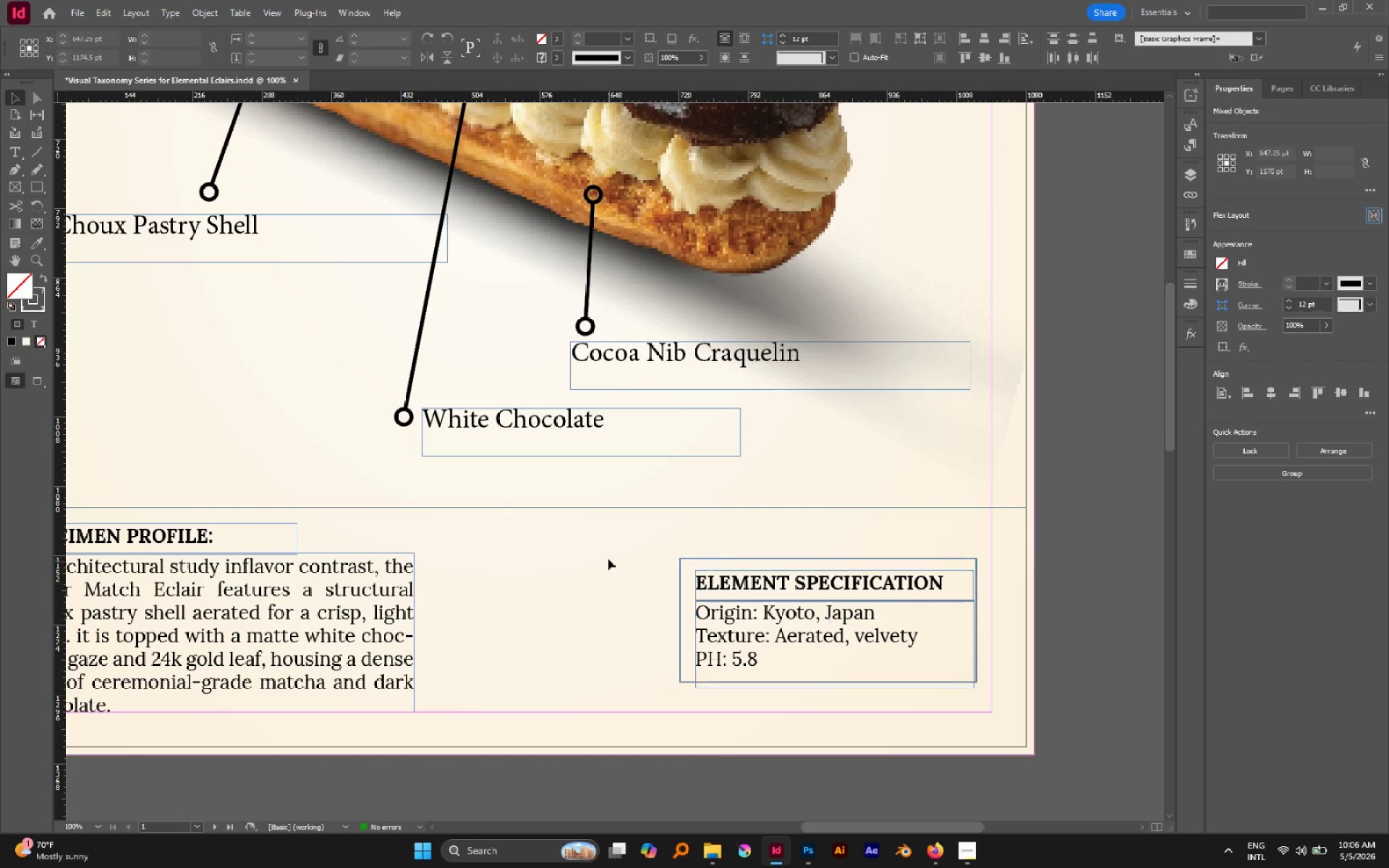 
left_click_drag(start_coordinate=[608, 558], to_coordinate=[819, 685])
 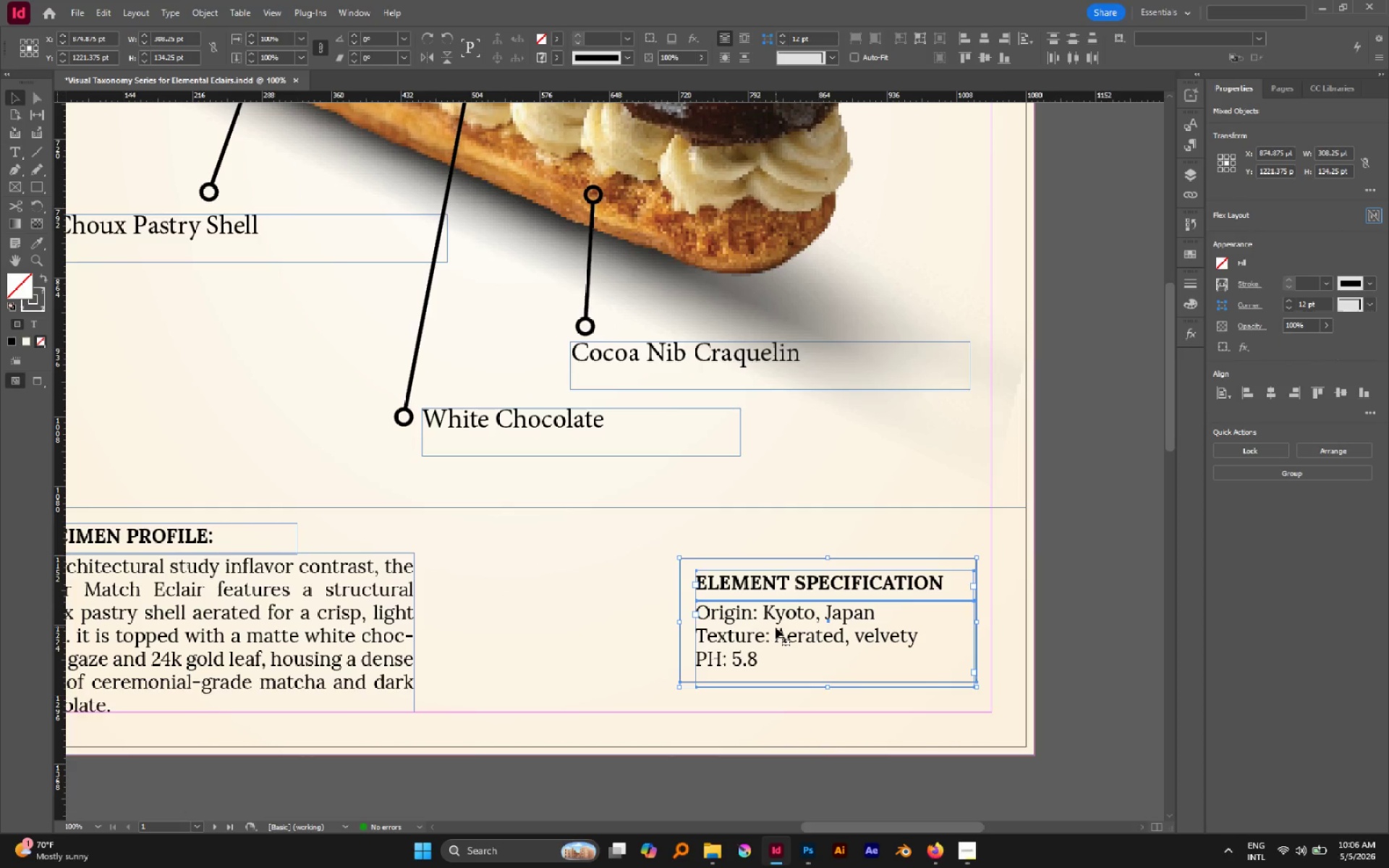 
left_click_drag(start_coordinate=[776, 627], to_coordinate=[790, 631])
 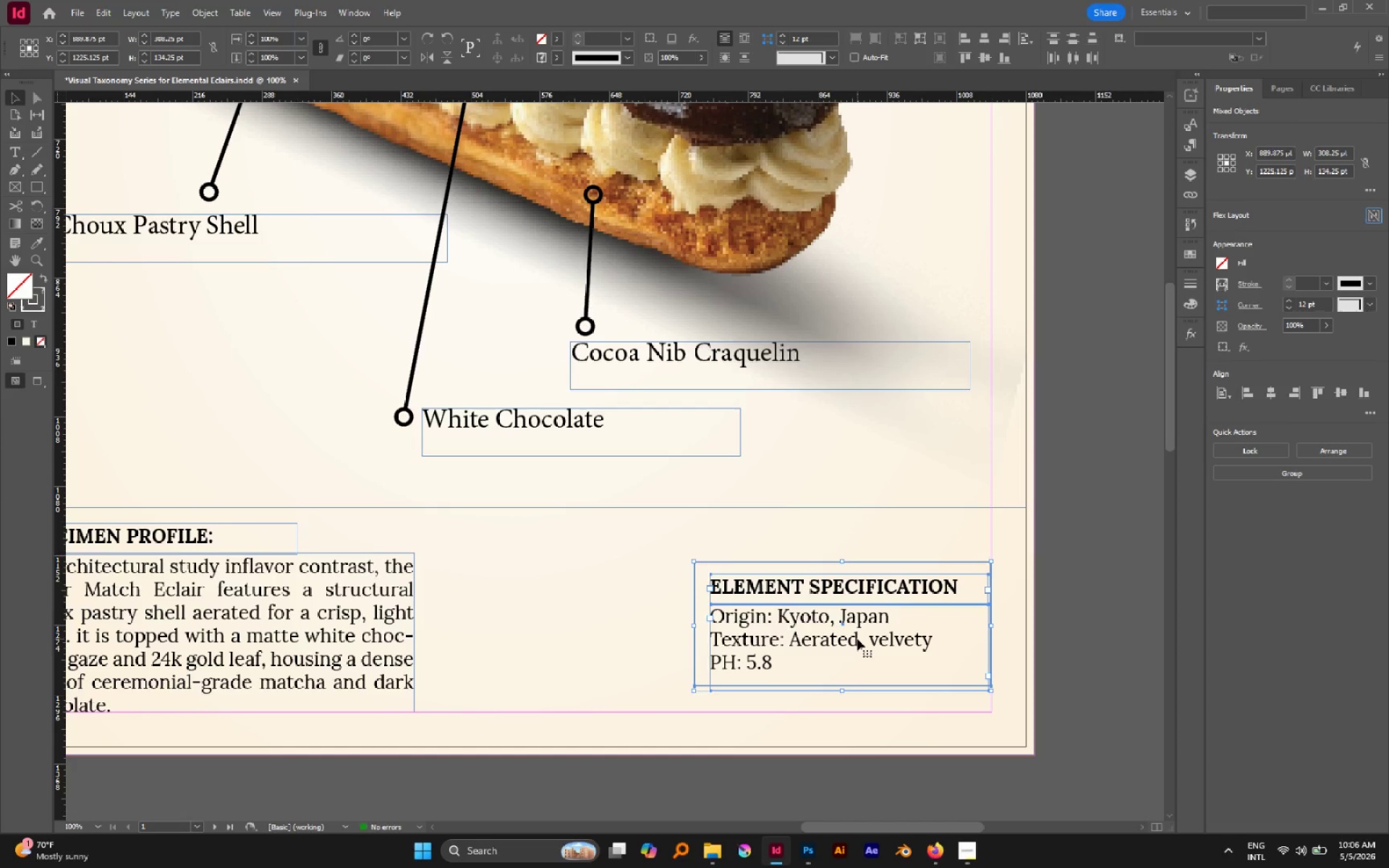 
left_click_drag(start_coordinate=[857, 639], to_coordinate=[865, 660])
 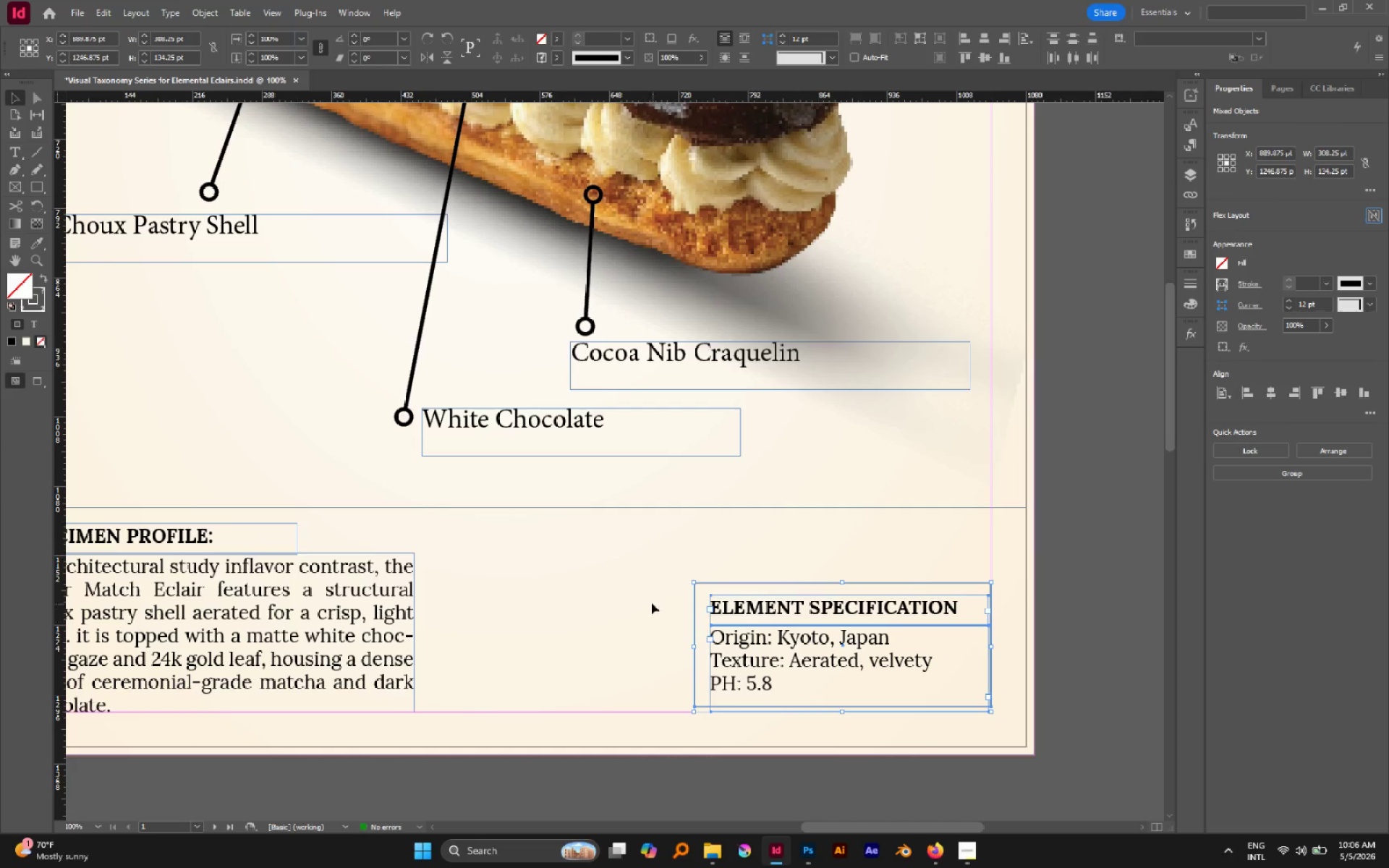 
hold_key(key=ShiftLeft, duration=1.41)
 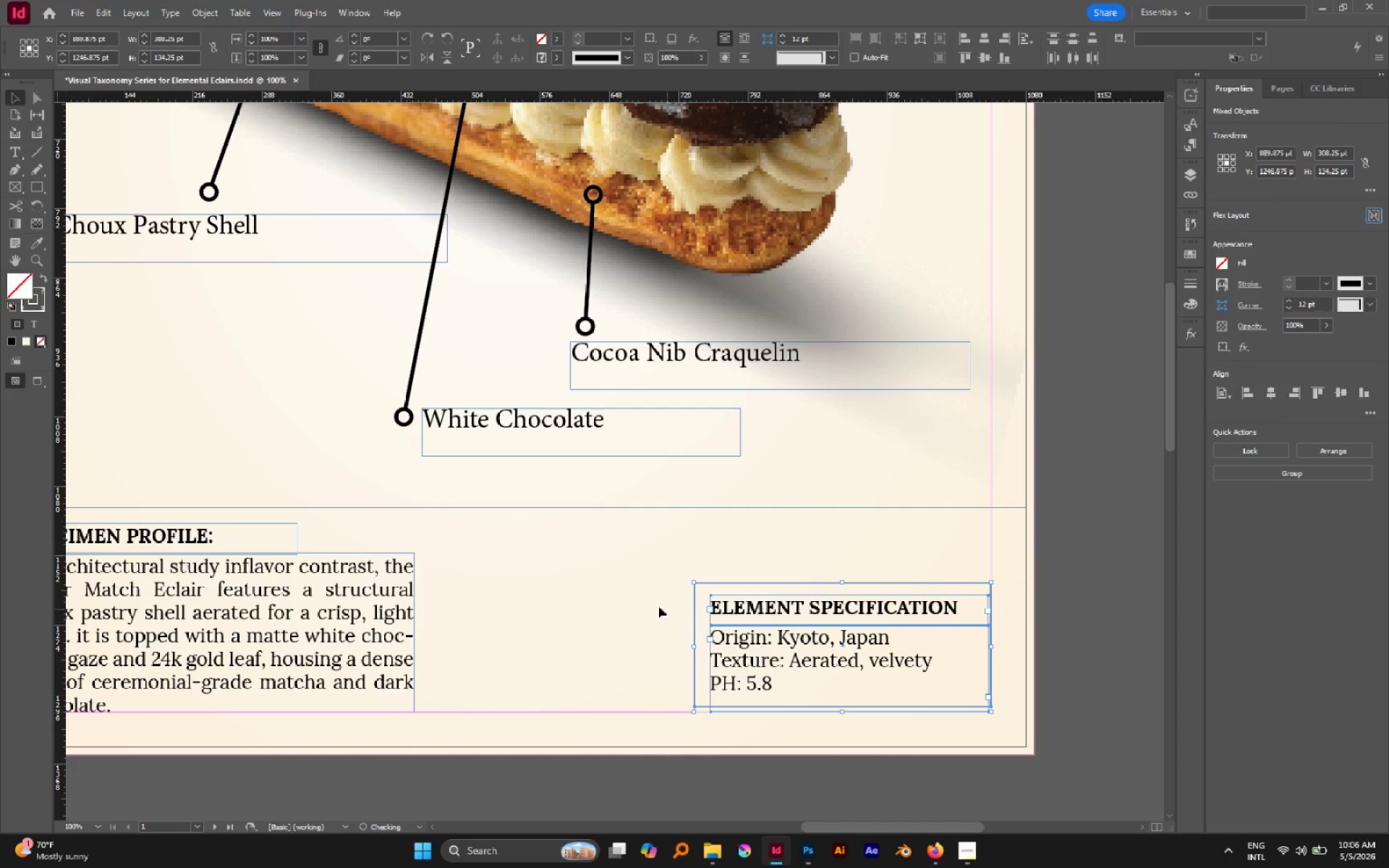 
left_click([651, 603])
 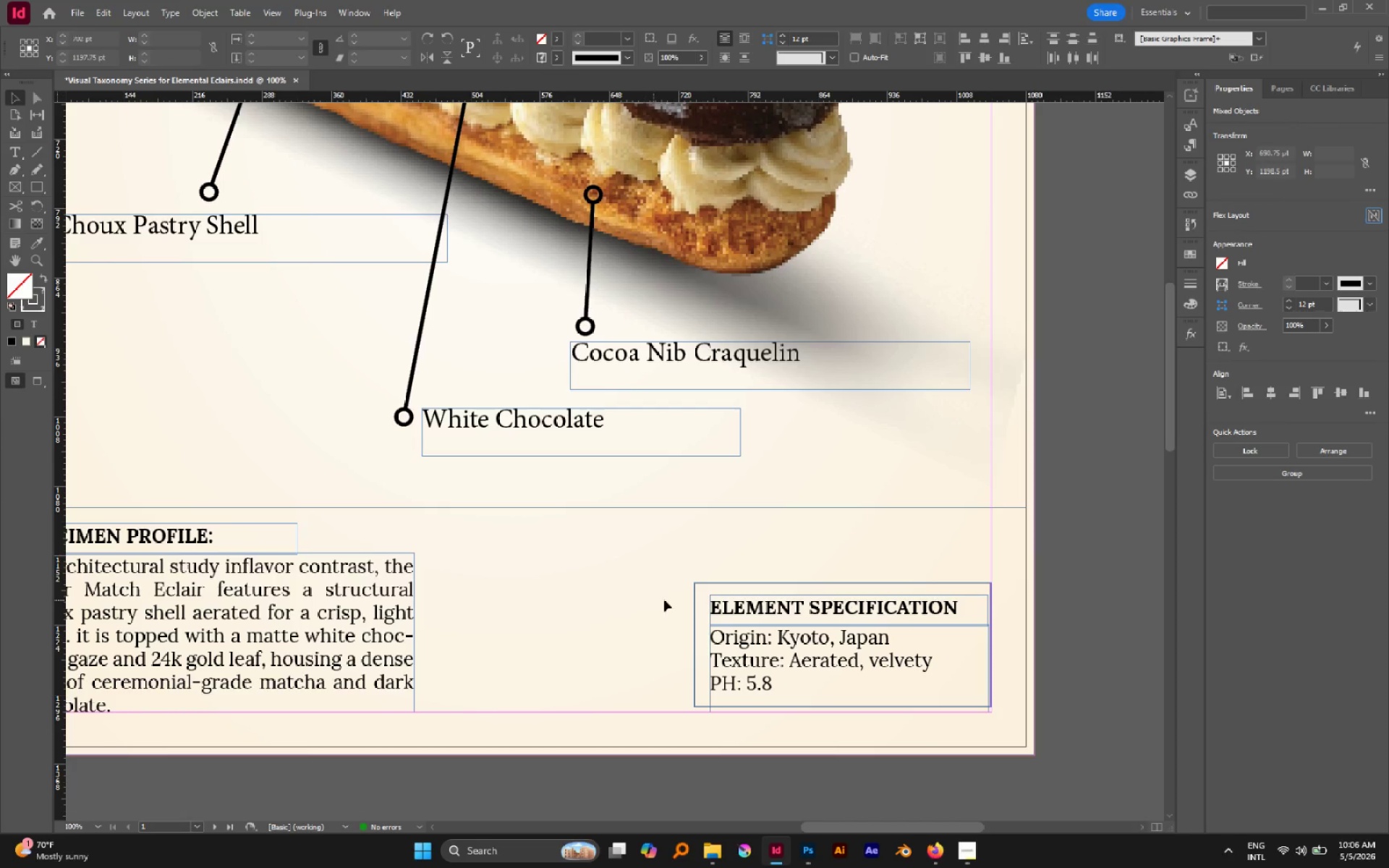 
hold_key(key=AltLeft, duration=0.48)
scroll: coordinate [731, 613], scroll_direction: down, amount: 1.0
 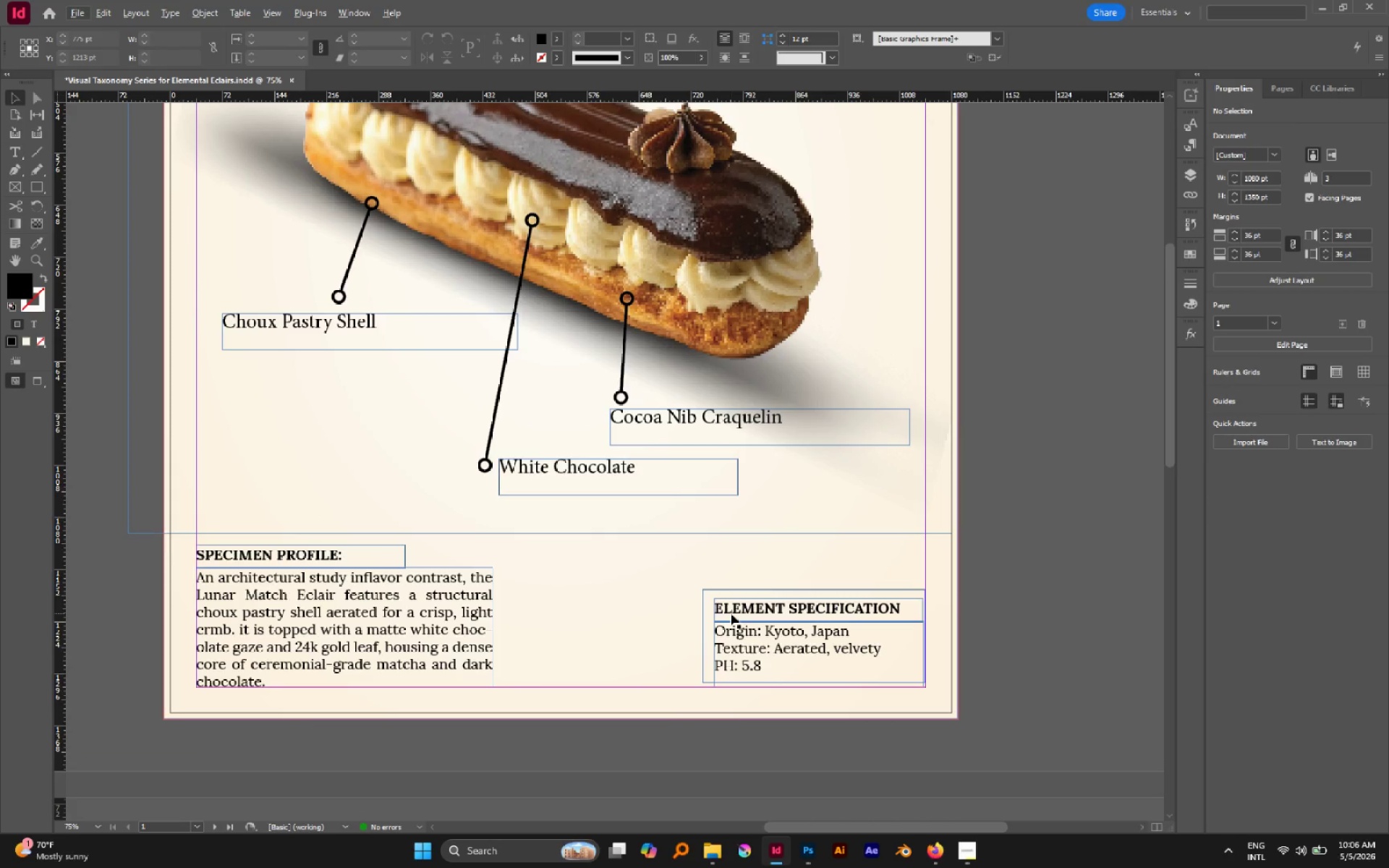 
key(W)
 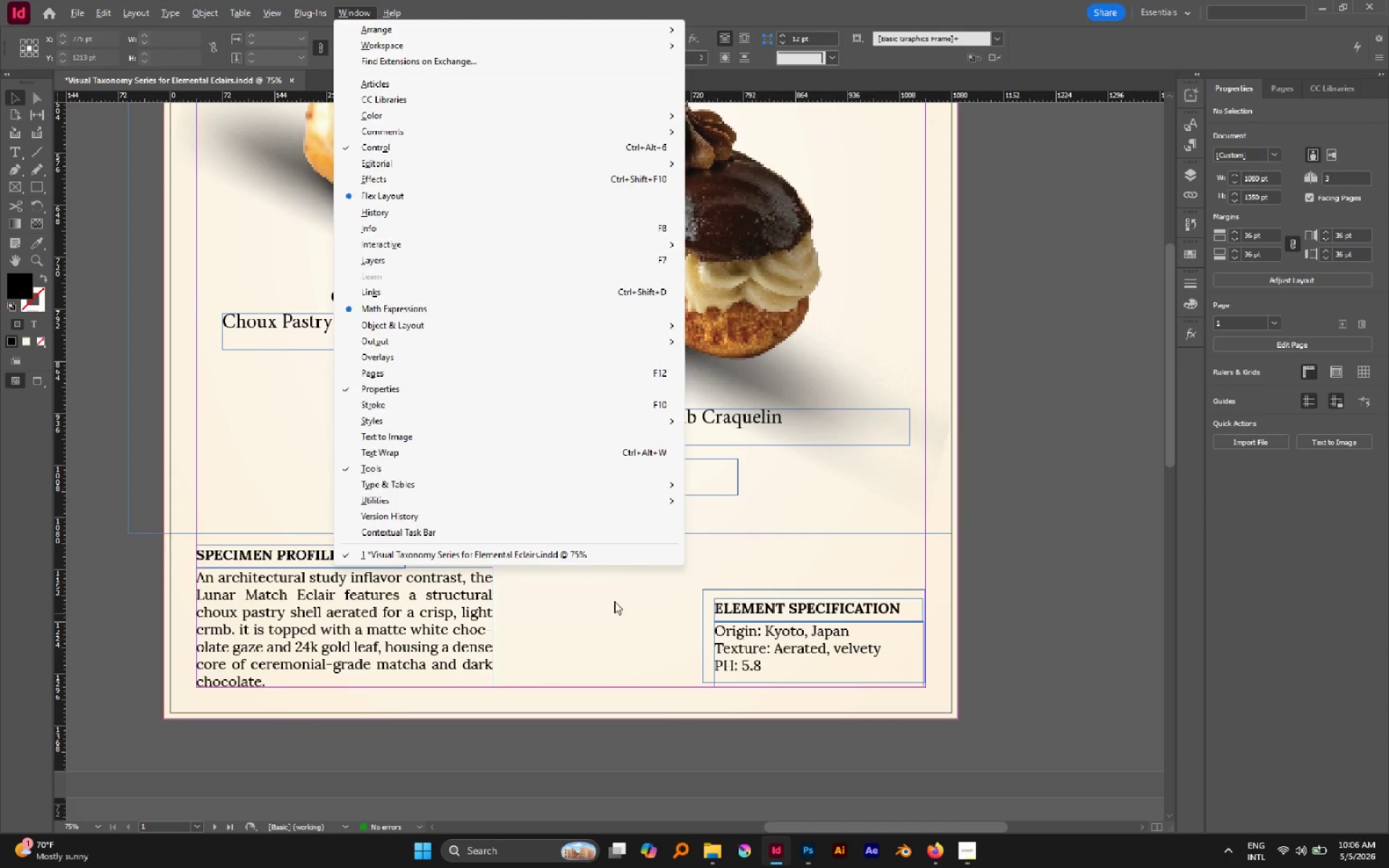 
left_click([613, 601])
 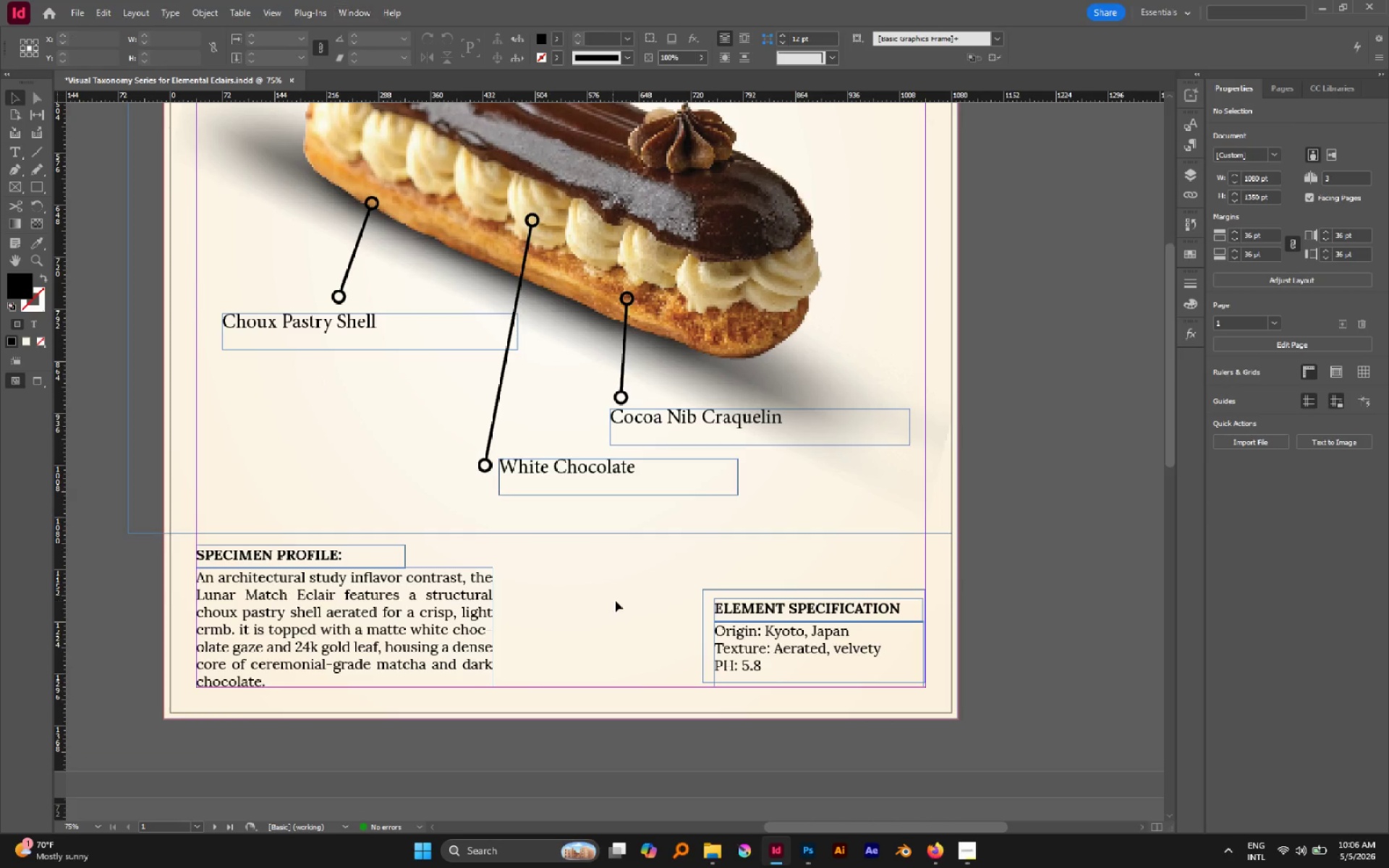 
key(W)
 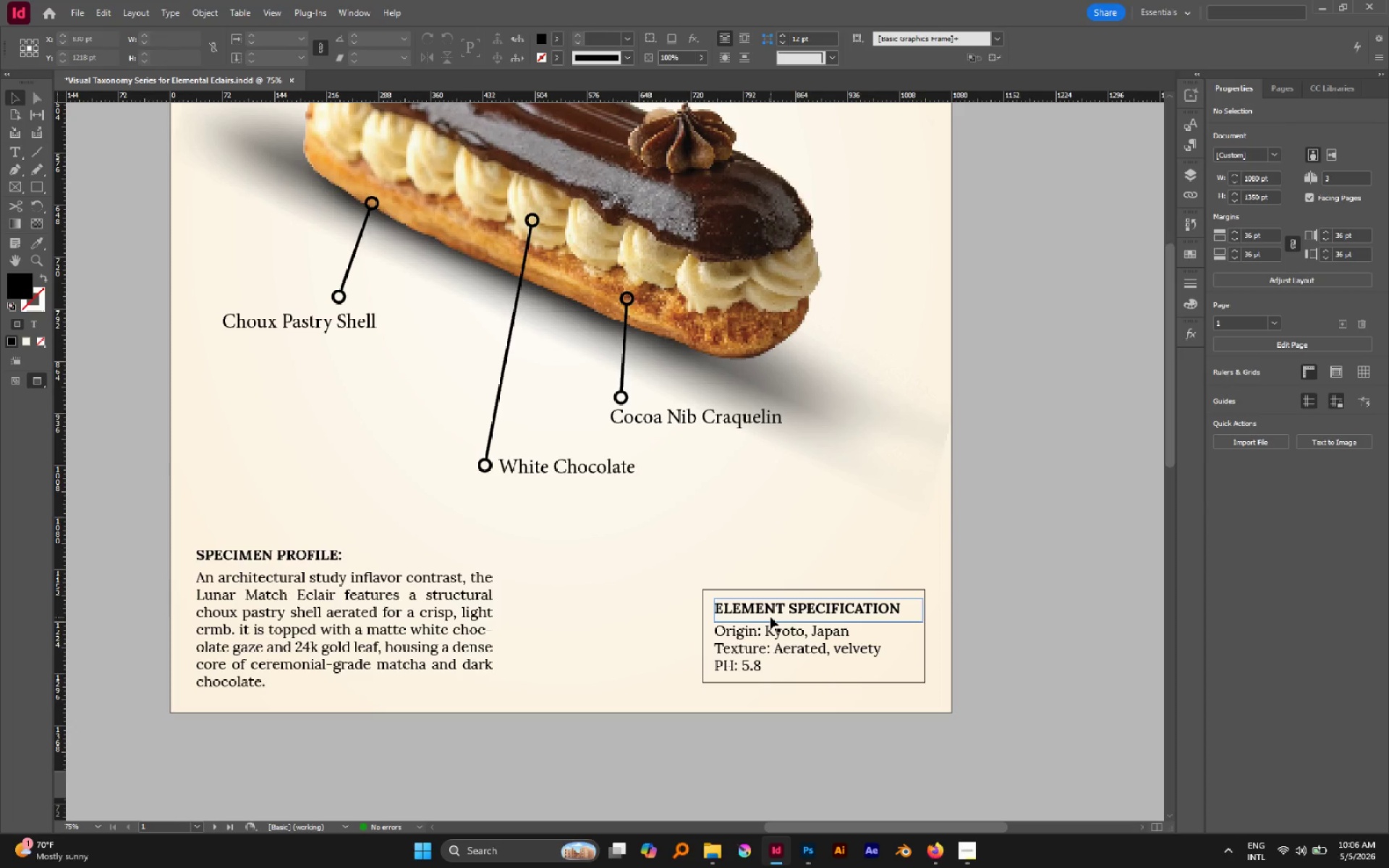 
hold_key(key=AltLeft, duration=0.42)
 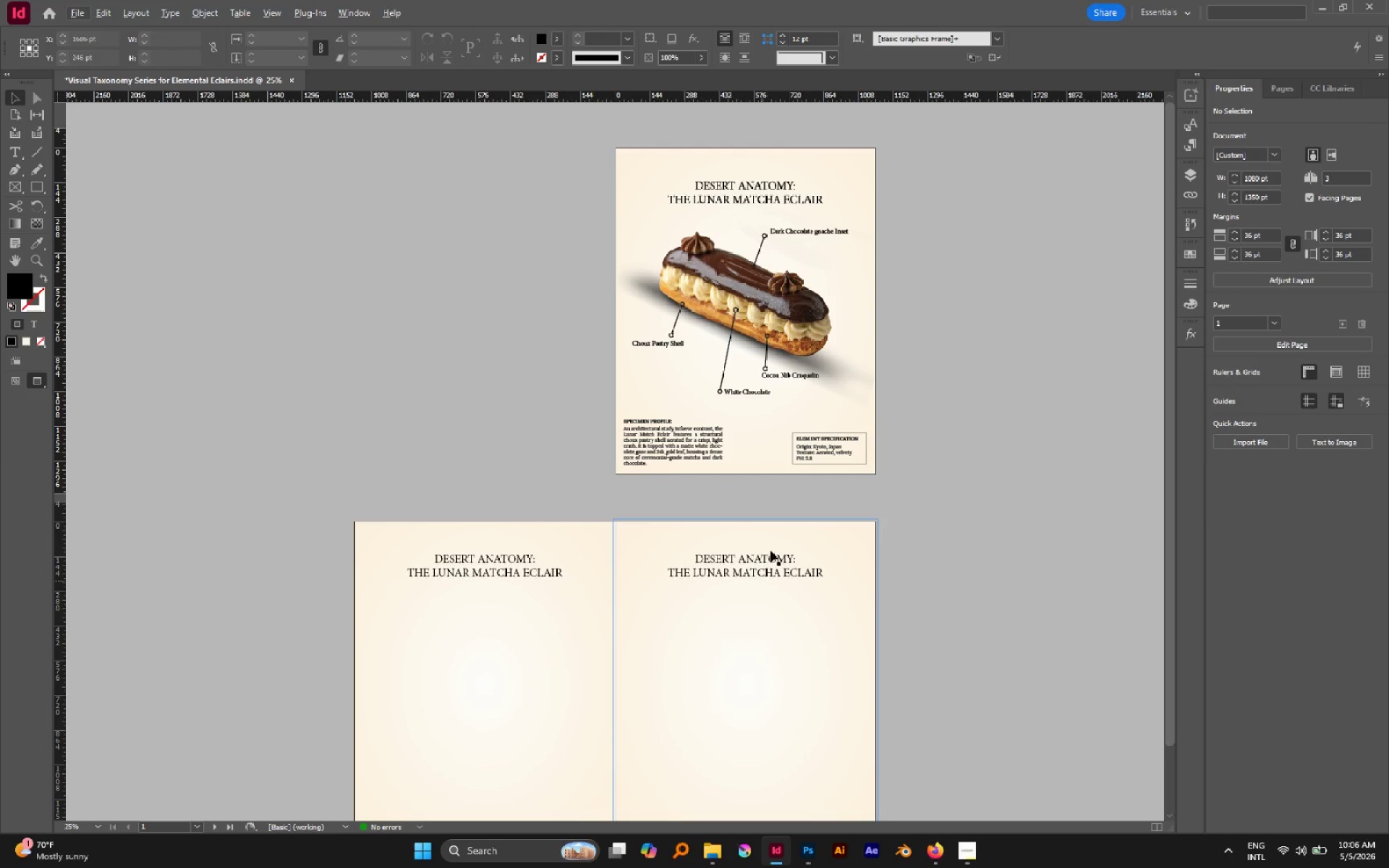 
hold_key(key=AltLeft, duration=0.31)
 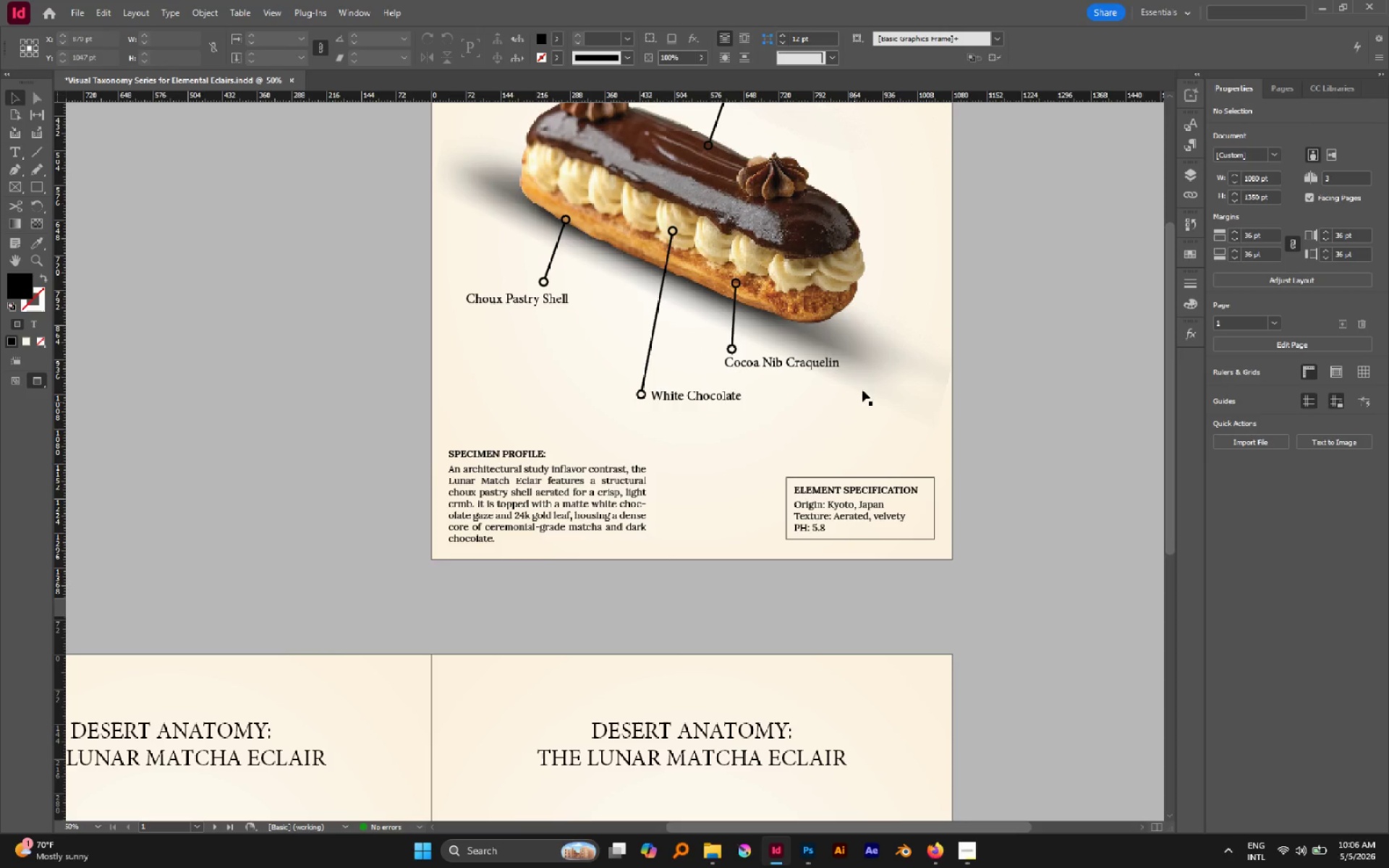 
hold_key(key=Space, duration=0.45)
 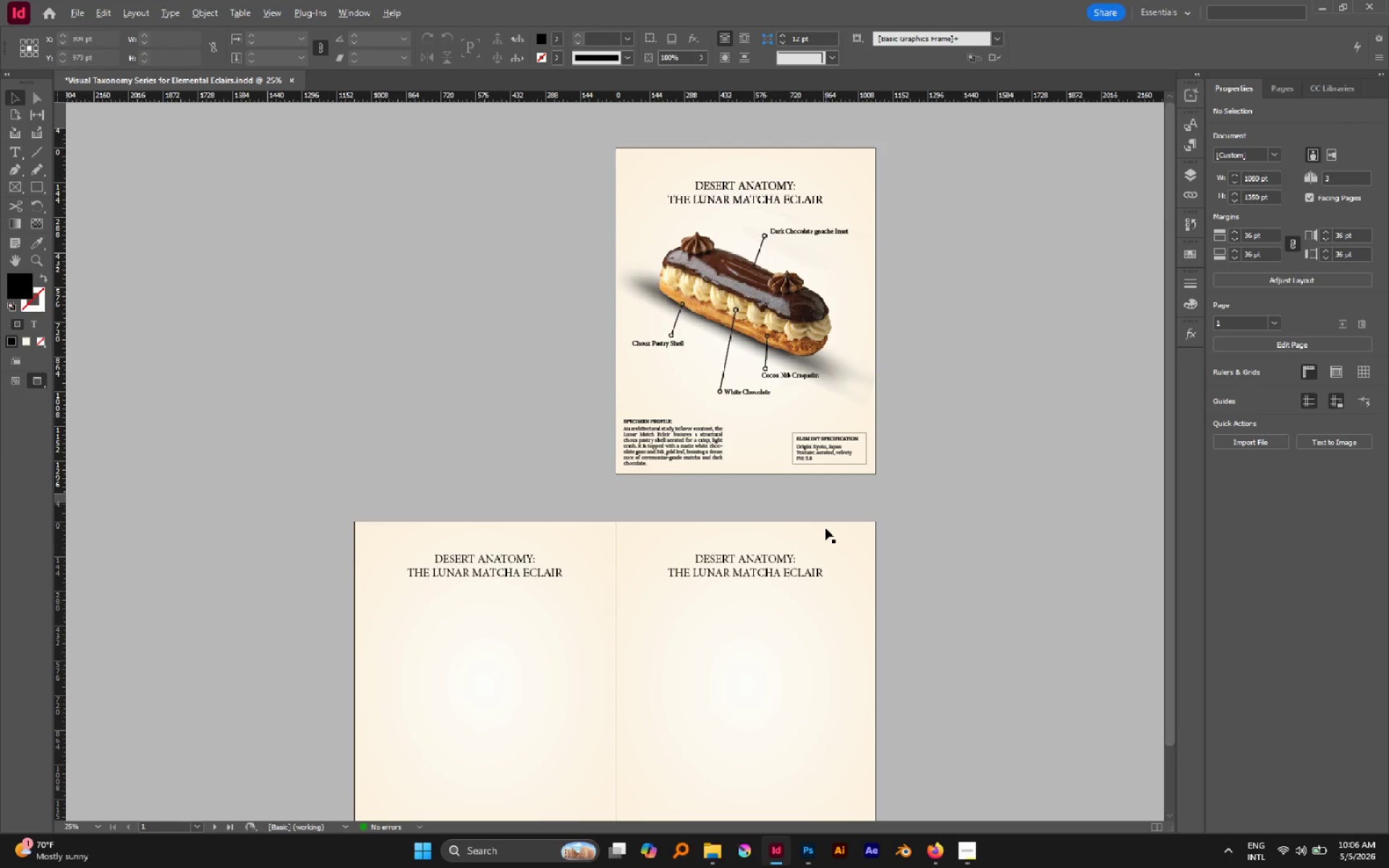 
left_click_drag(start_coordinate=[867, 380], to_coordinate=[825, 531])
 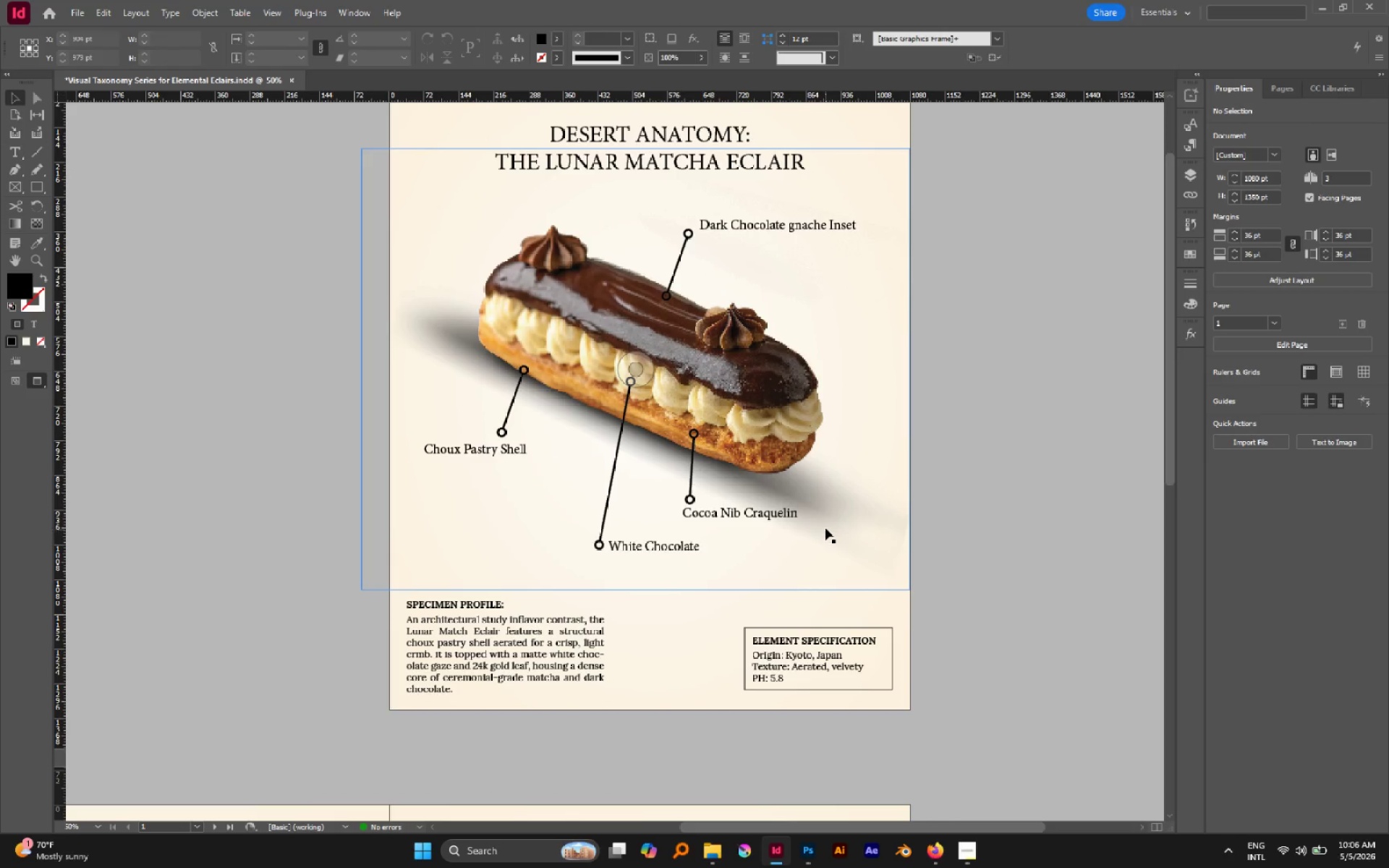 
scroll: coordinate [851, 414], scroll_direction: up, amount: 2.0
 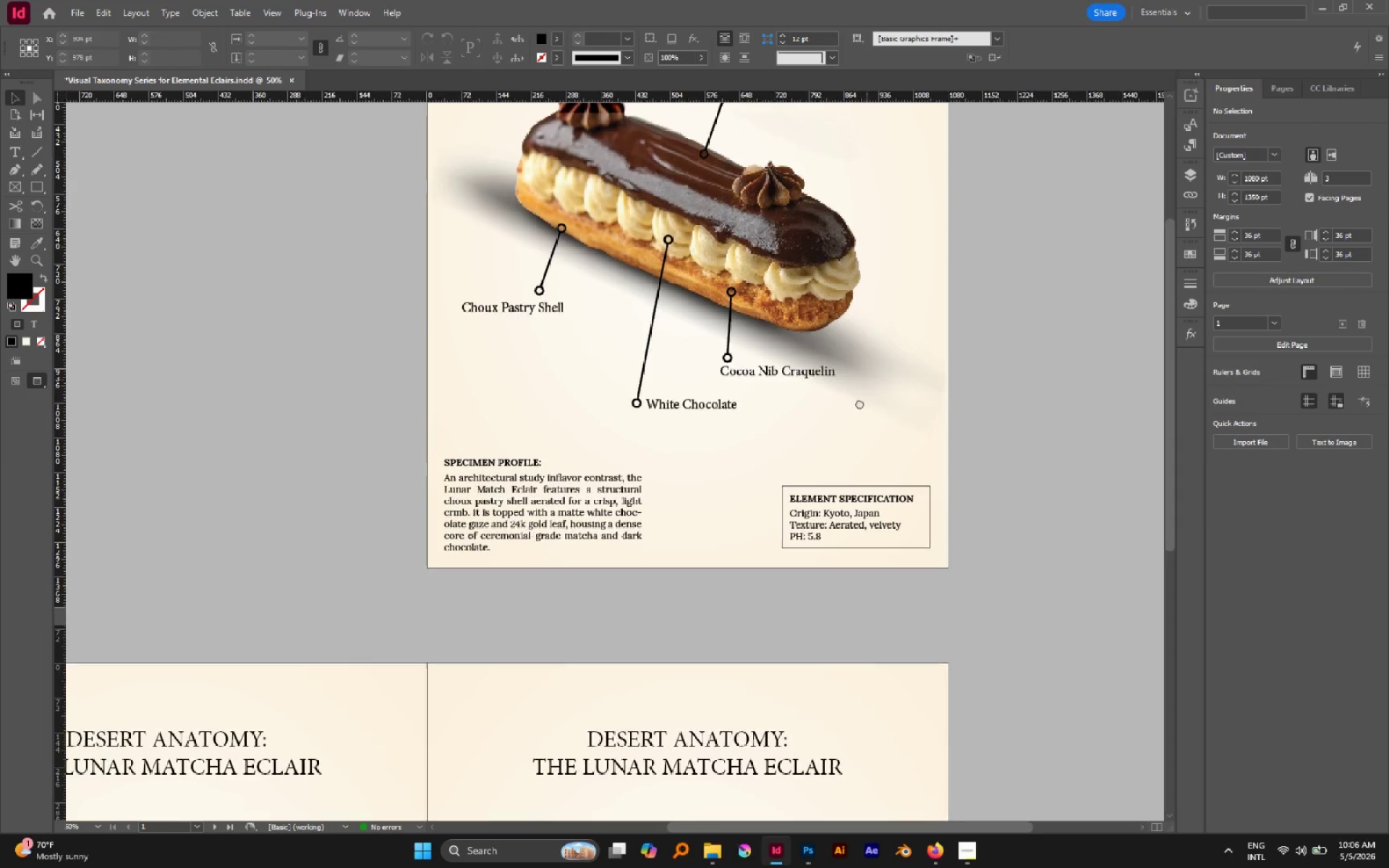 
hold_key(key=AltLeft, duration=0.42)
scroll: coordinate [825, 528], scroll_direction: down, amount: 1.0
 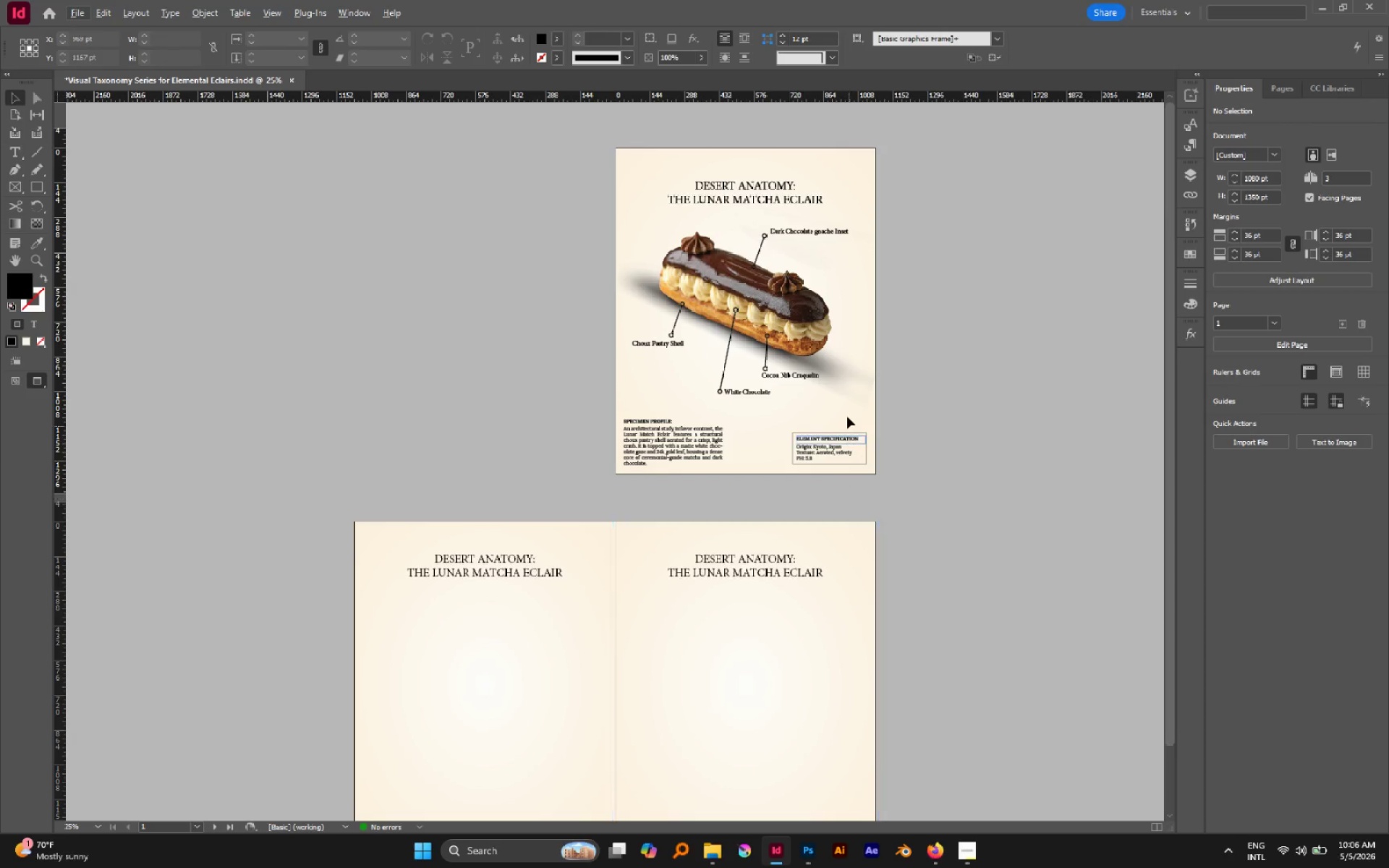 
scroll: coordinate [993, 438], scroll_direction: up, amount: 15.0
 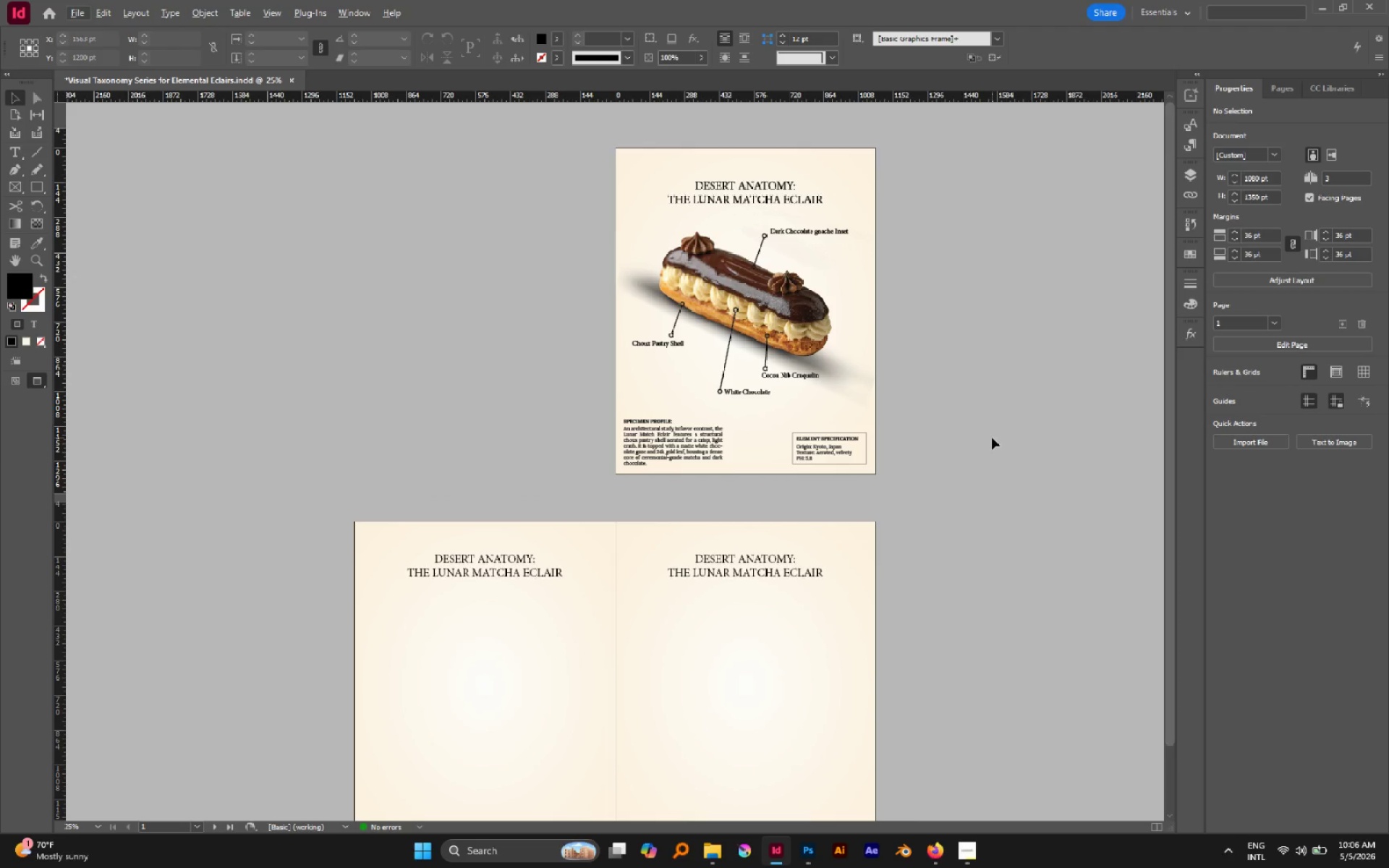 
wait(10.29)
 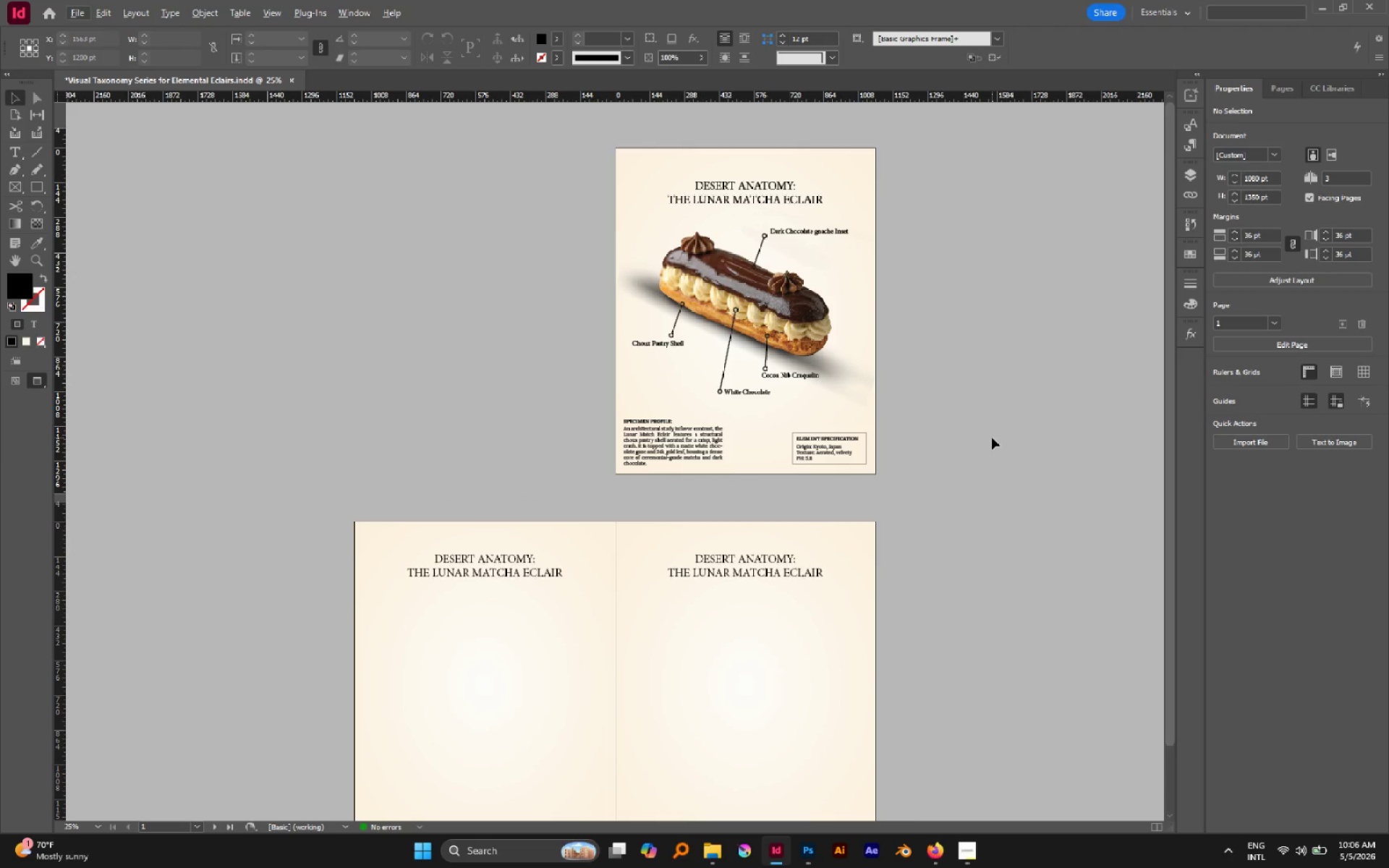 
hold_key(key=AltLeft, duration=0.56)
scroll: coordinate [660, 322], scroll_direction: up, amount: 4.0
 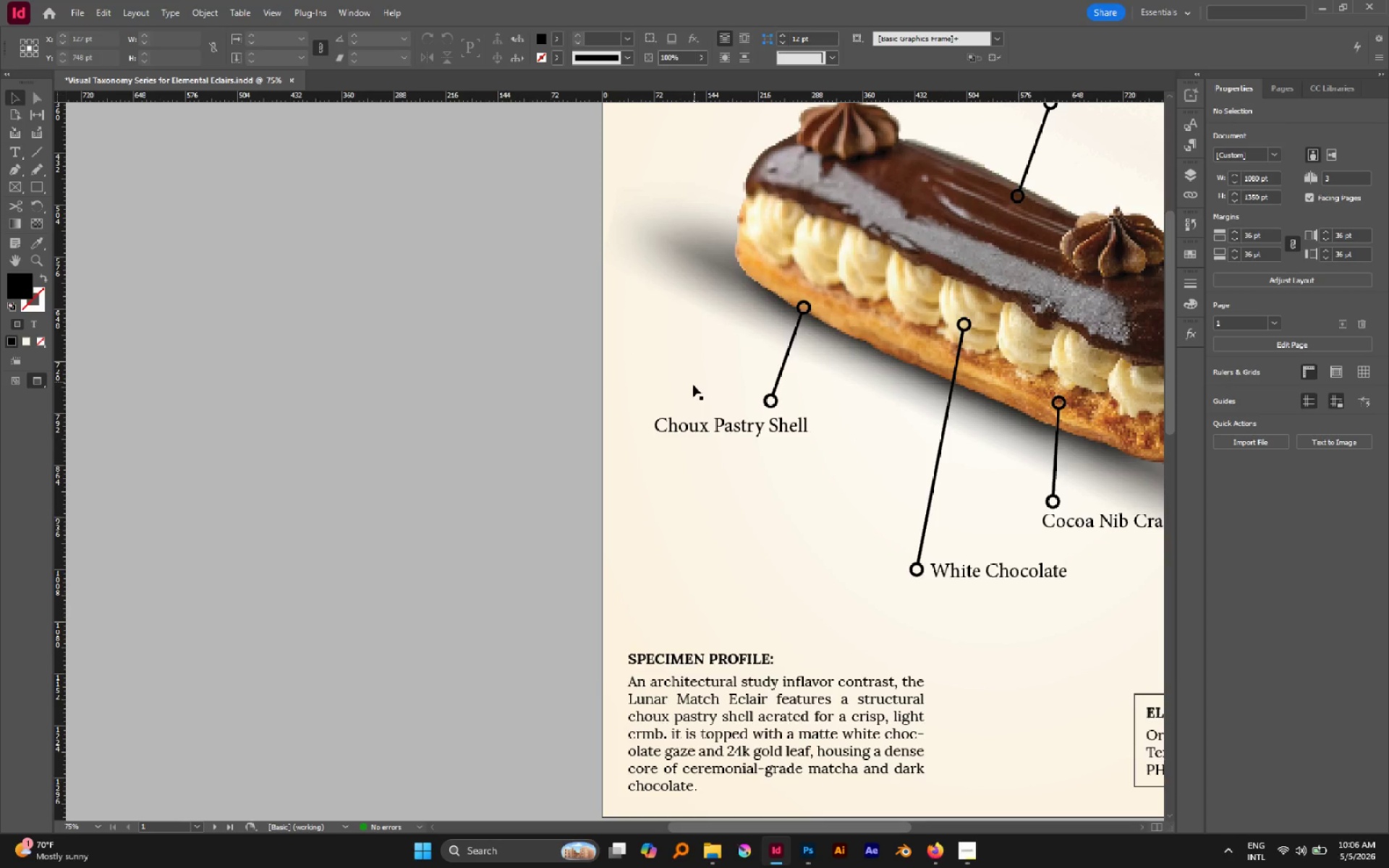 
key(L)
 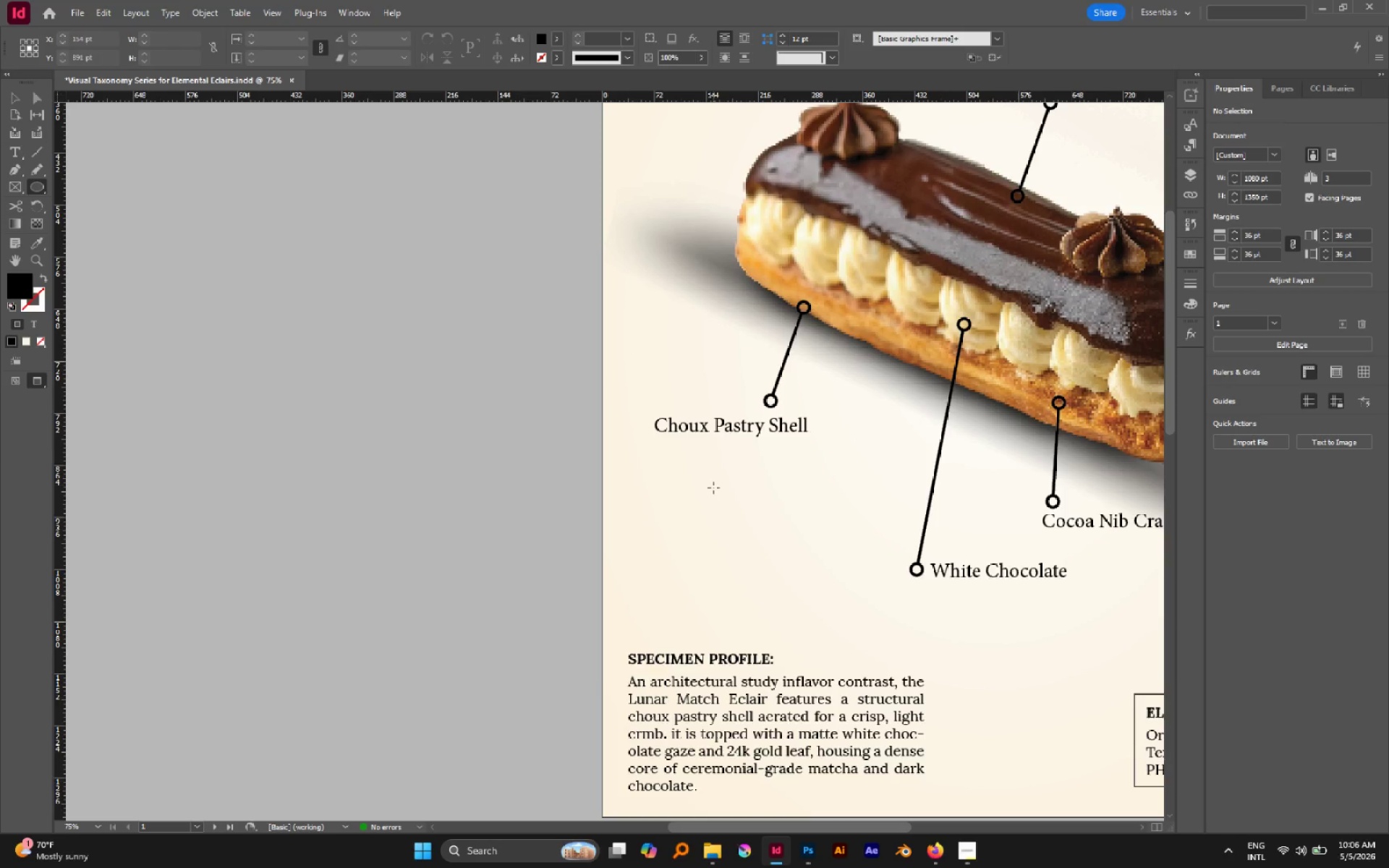 
key(L)
 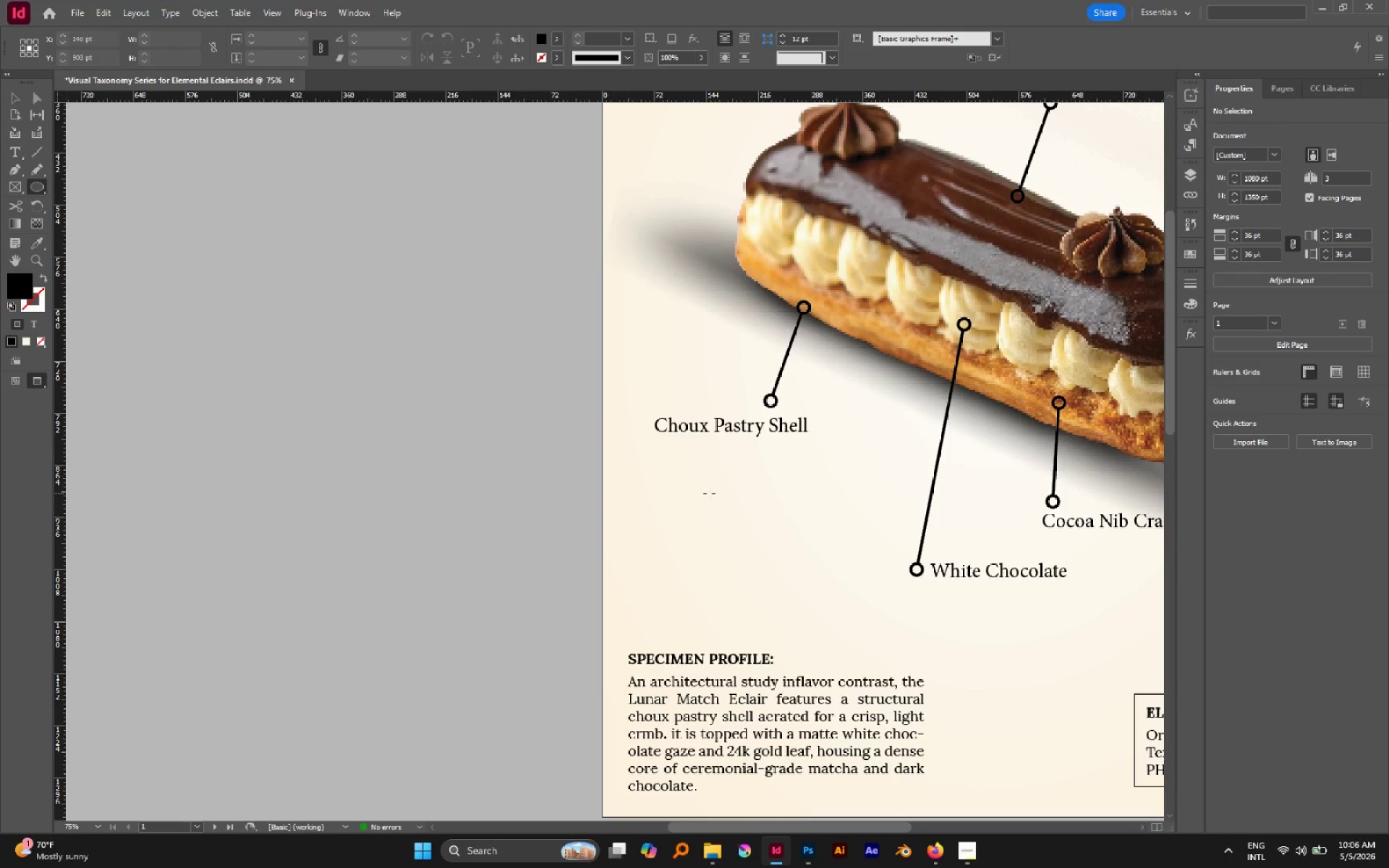 
hold_key(key=ShiftLeft, duration=1.45)
left_click_drag(start_coordinate=[703, 485], to_coordinate=[749, 516])
 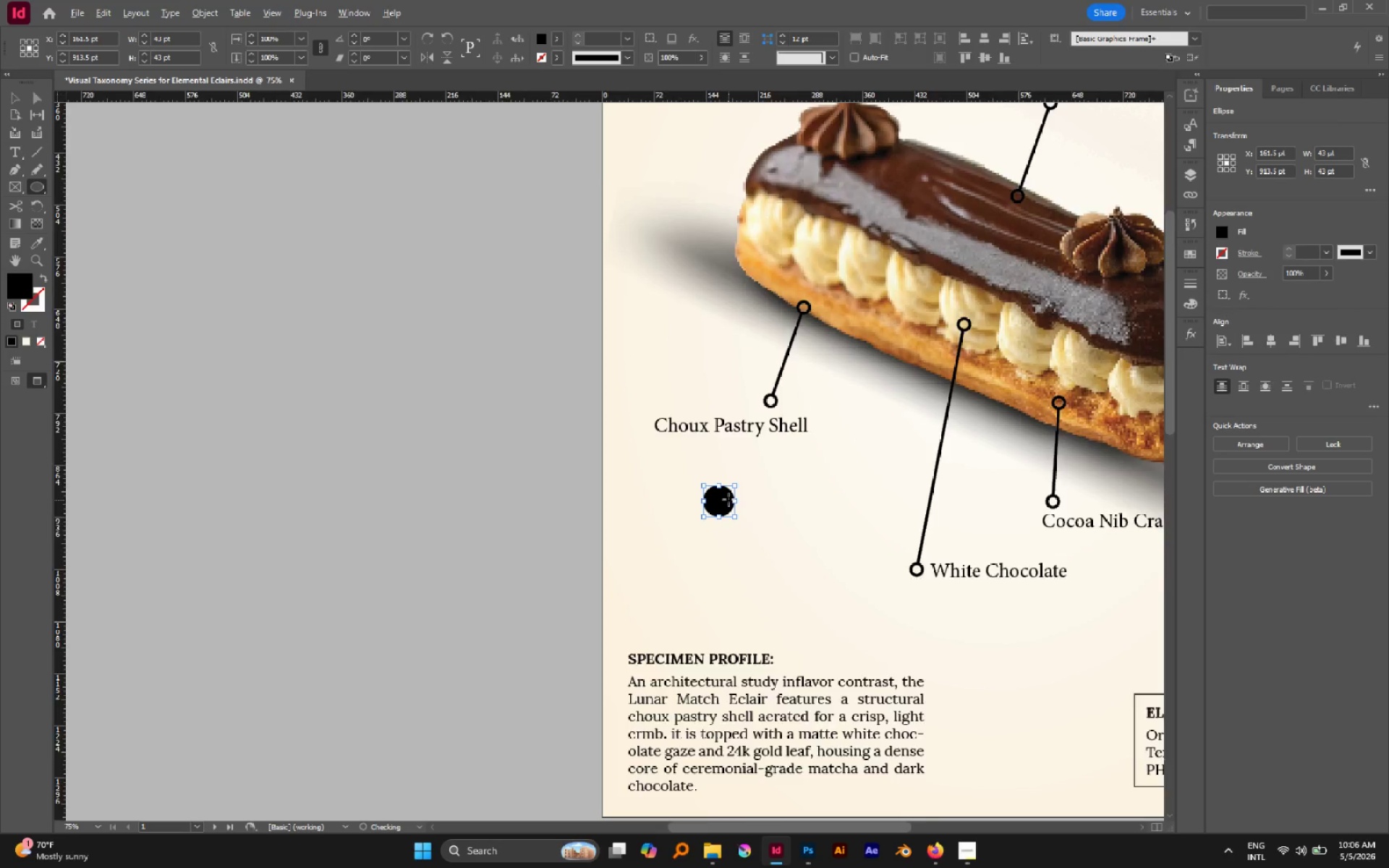 
hold_key(key=ShiftLeft, duration=0.61)
 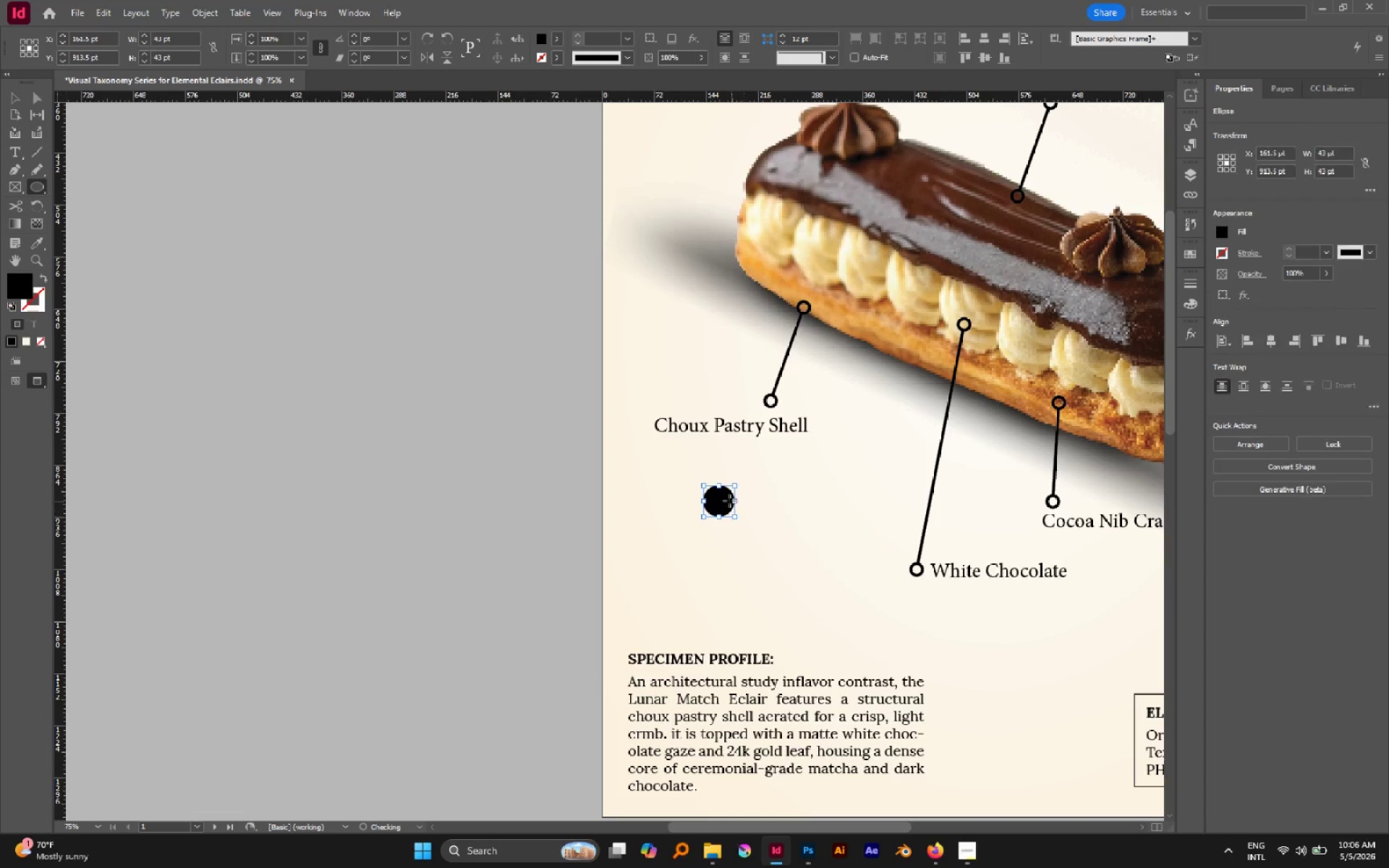 
hold_key(key=AltLeft, duration=0.34)
scroll: coordinate [729, 499], scroll_direction: up, amount: 1.0
 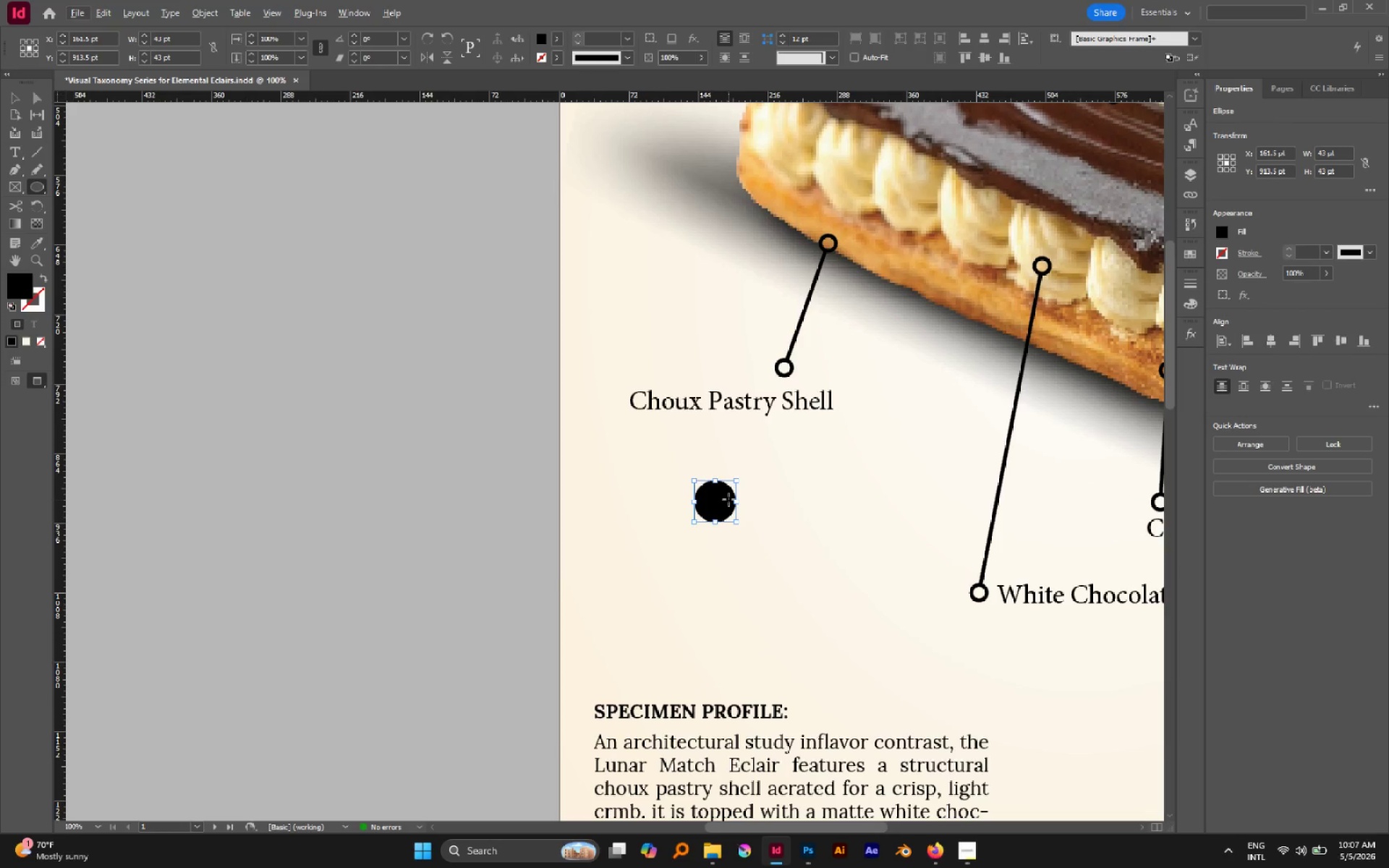 
type(XX)
 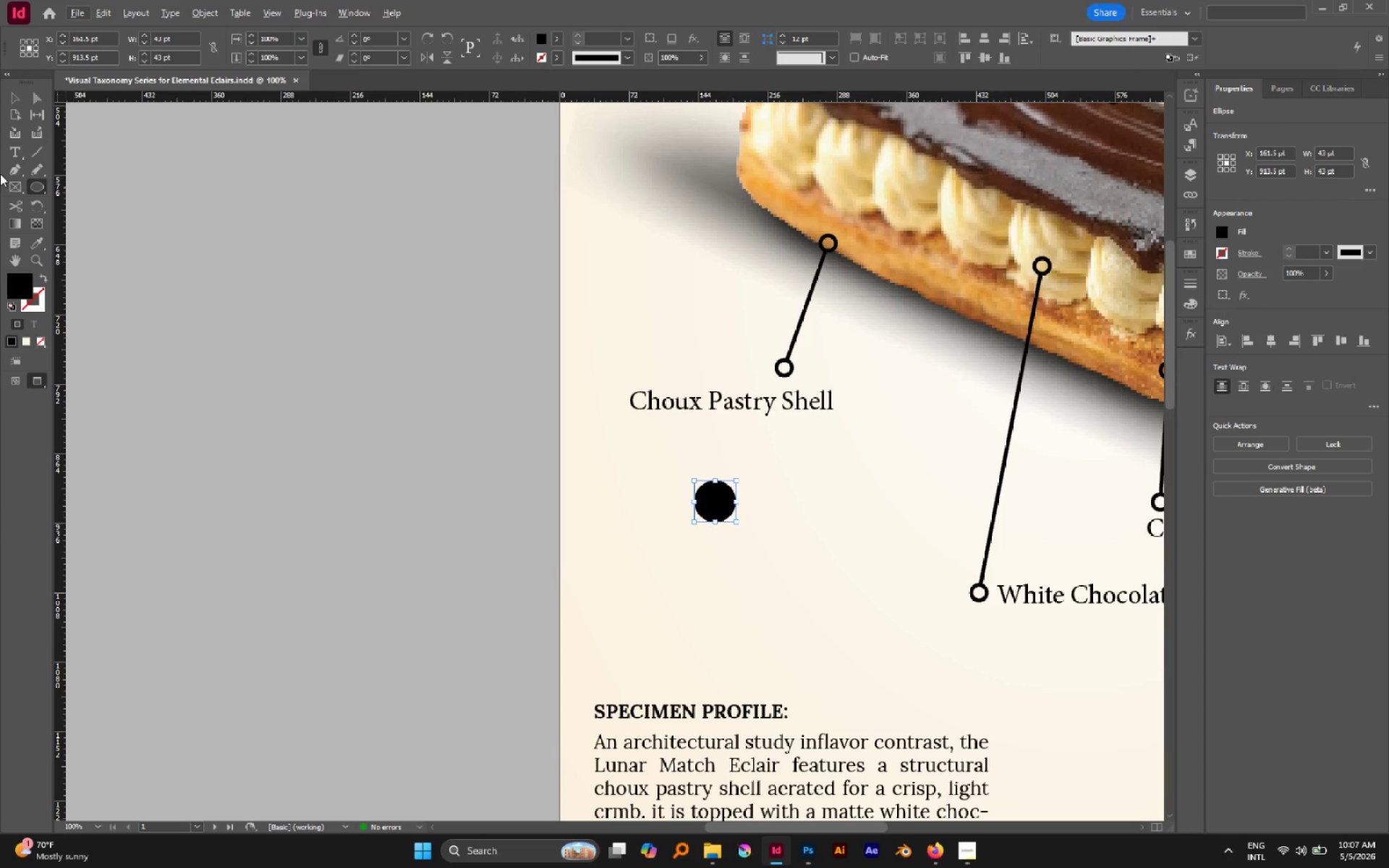 
left_click([44, 278])
 